 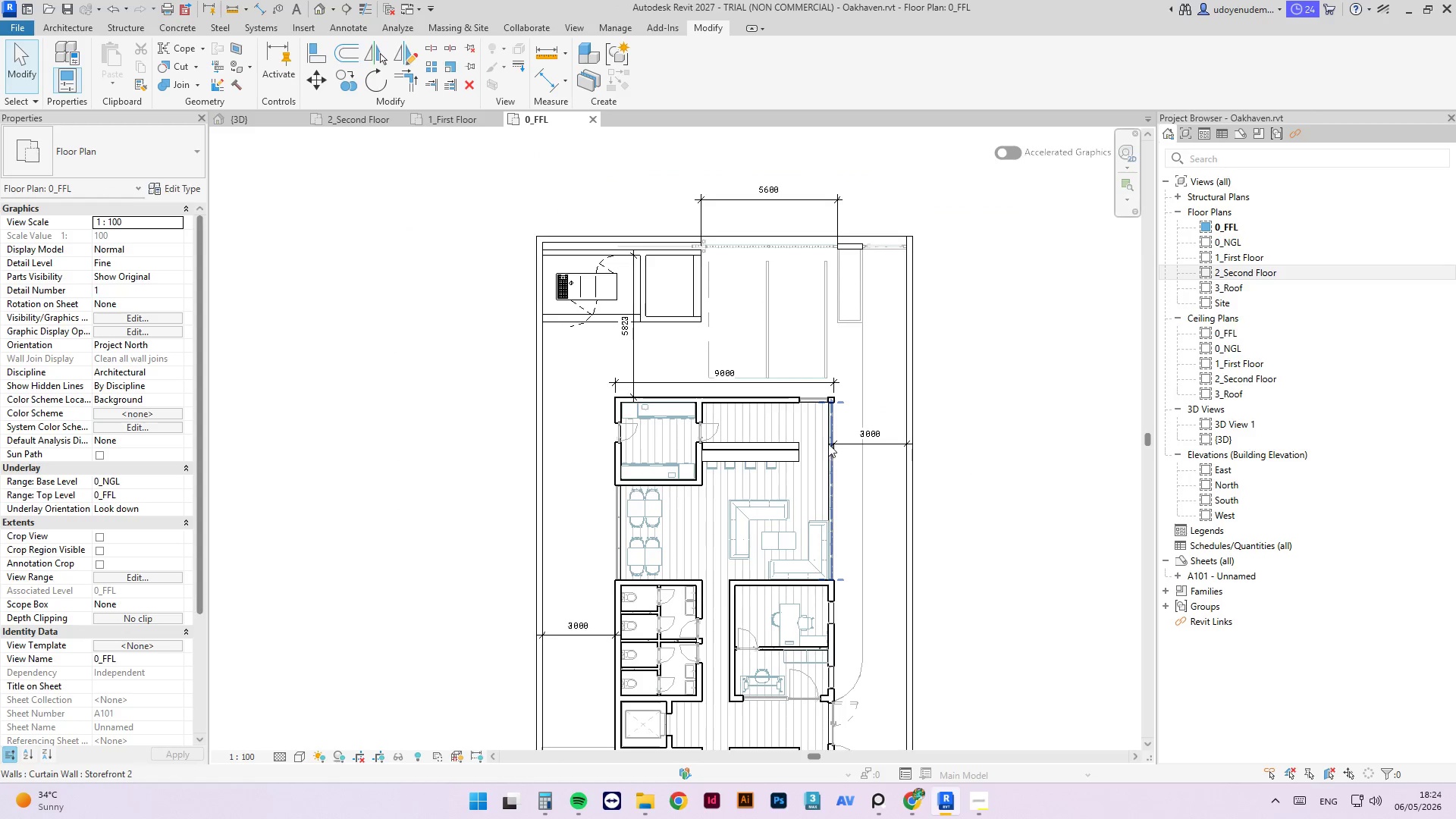 
scroll: coordinate [744, 453], scroll_direction: down, amount: 4.0
 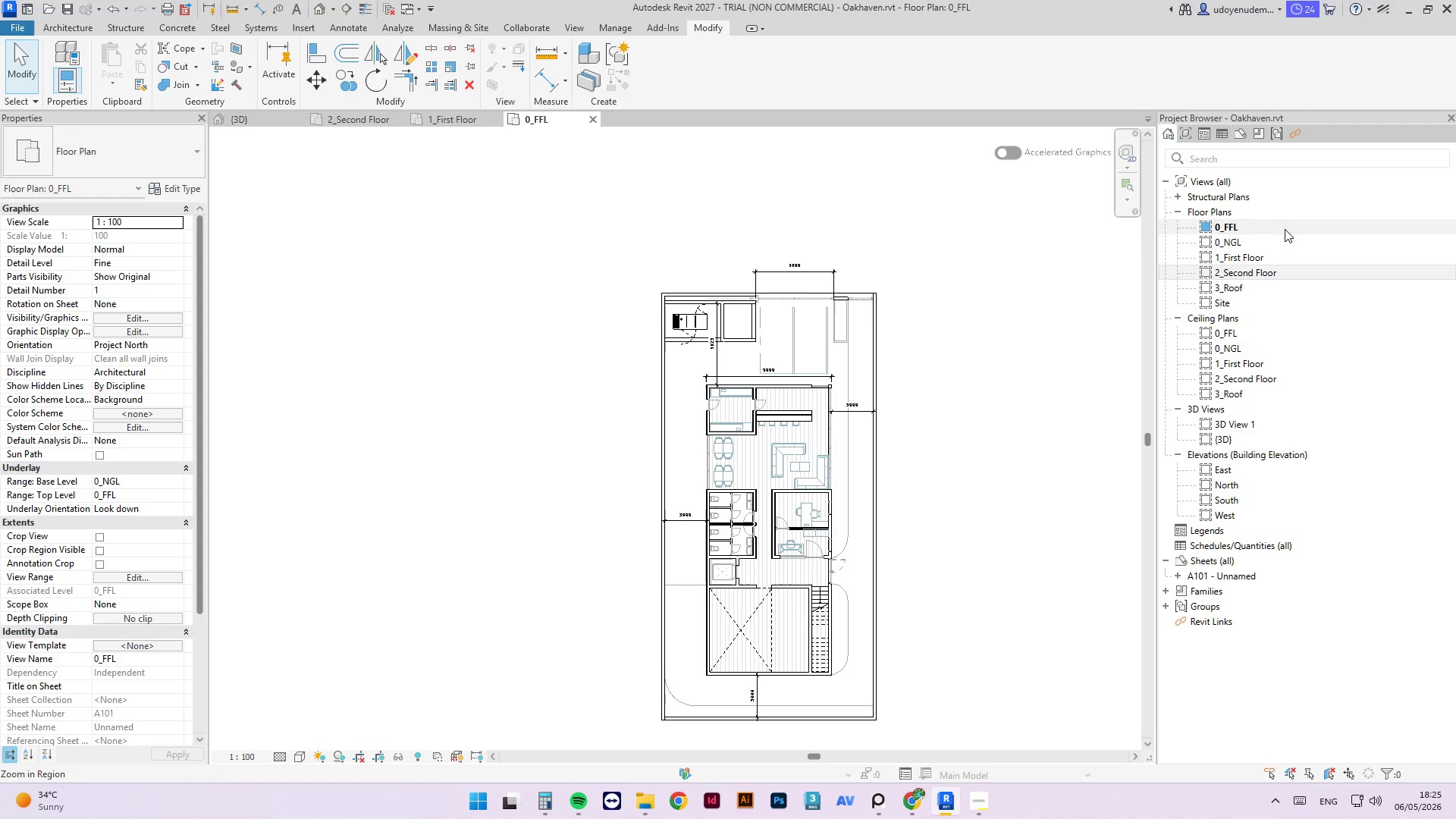 
double_click([1228, 244])
 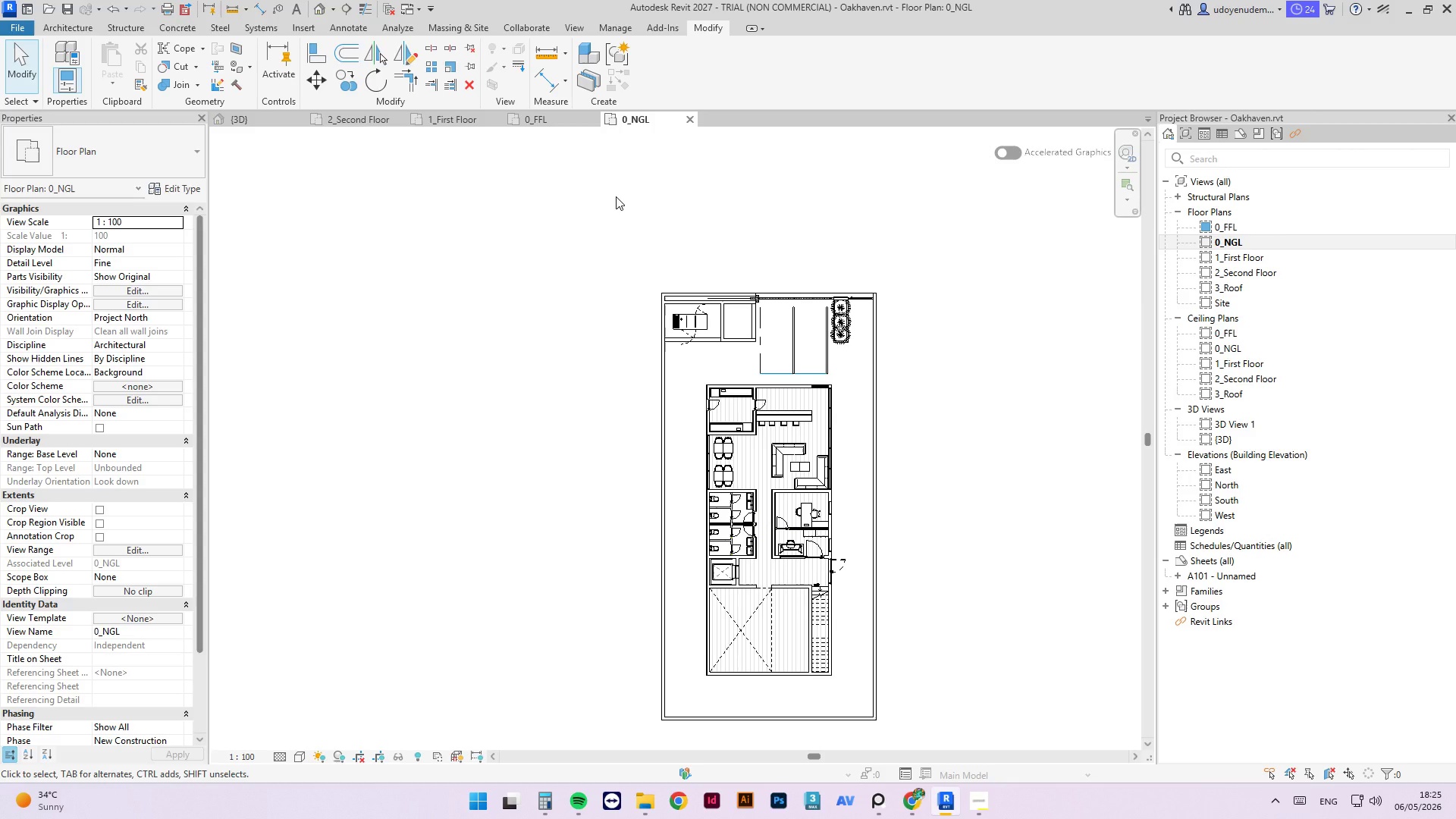 
type(vv)
 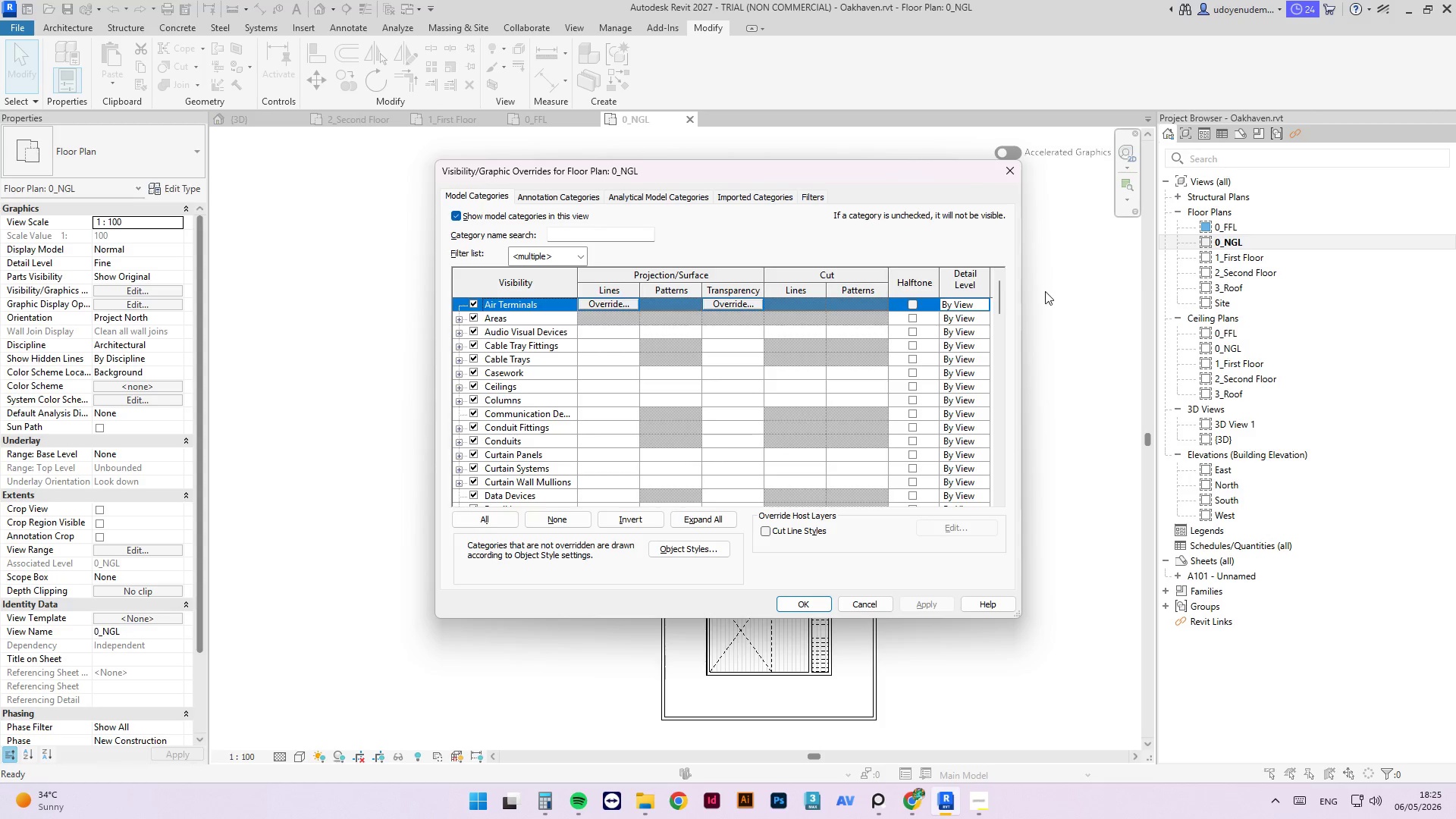 
left_click_drag(start_coordinate=[997, 302], to_coordinate=[1000, 517])
 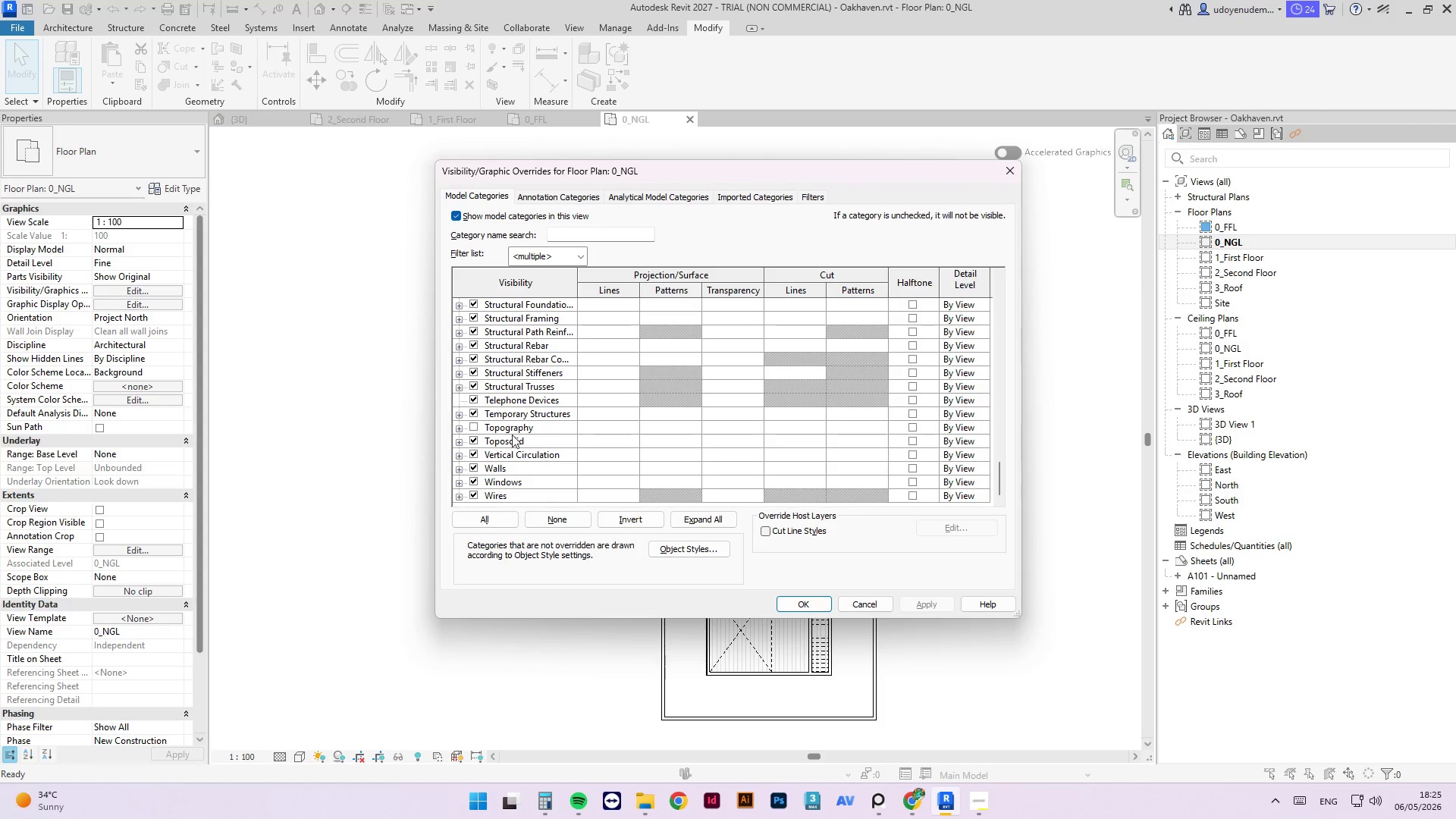 
left_click([507, 430])
 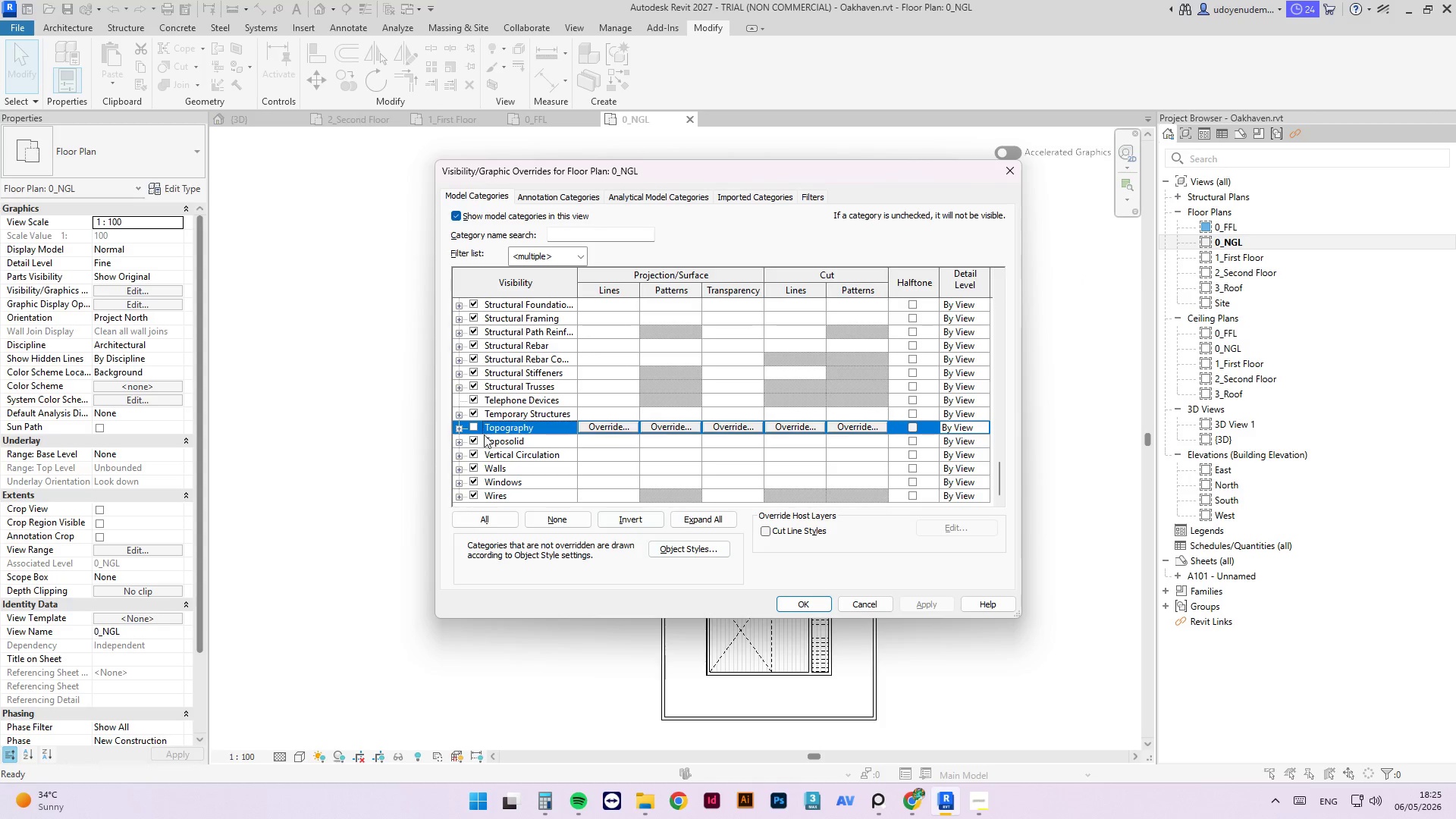 
left_click([472, 428])
 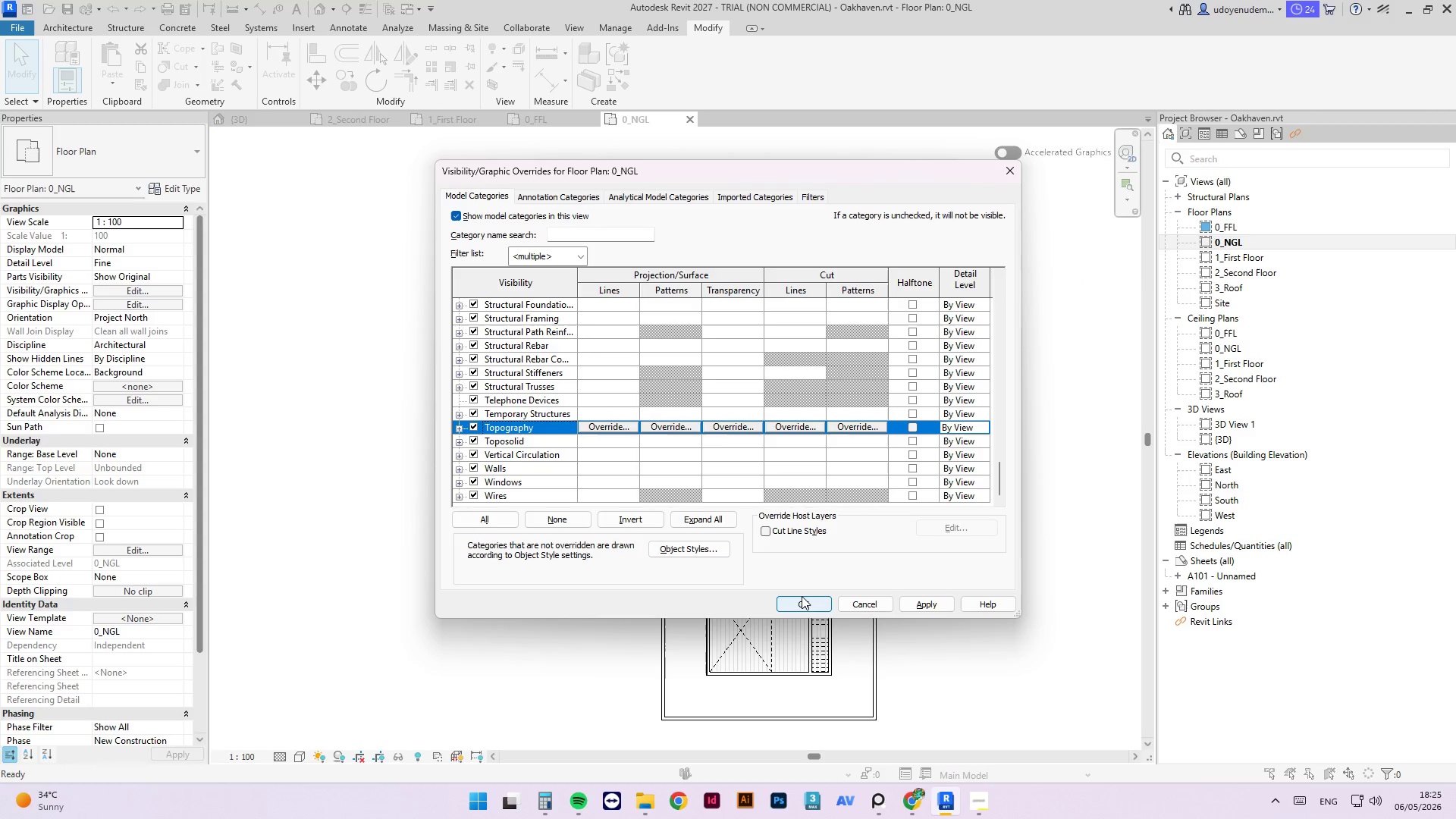 
left_click([811, 596])
 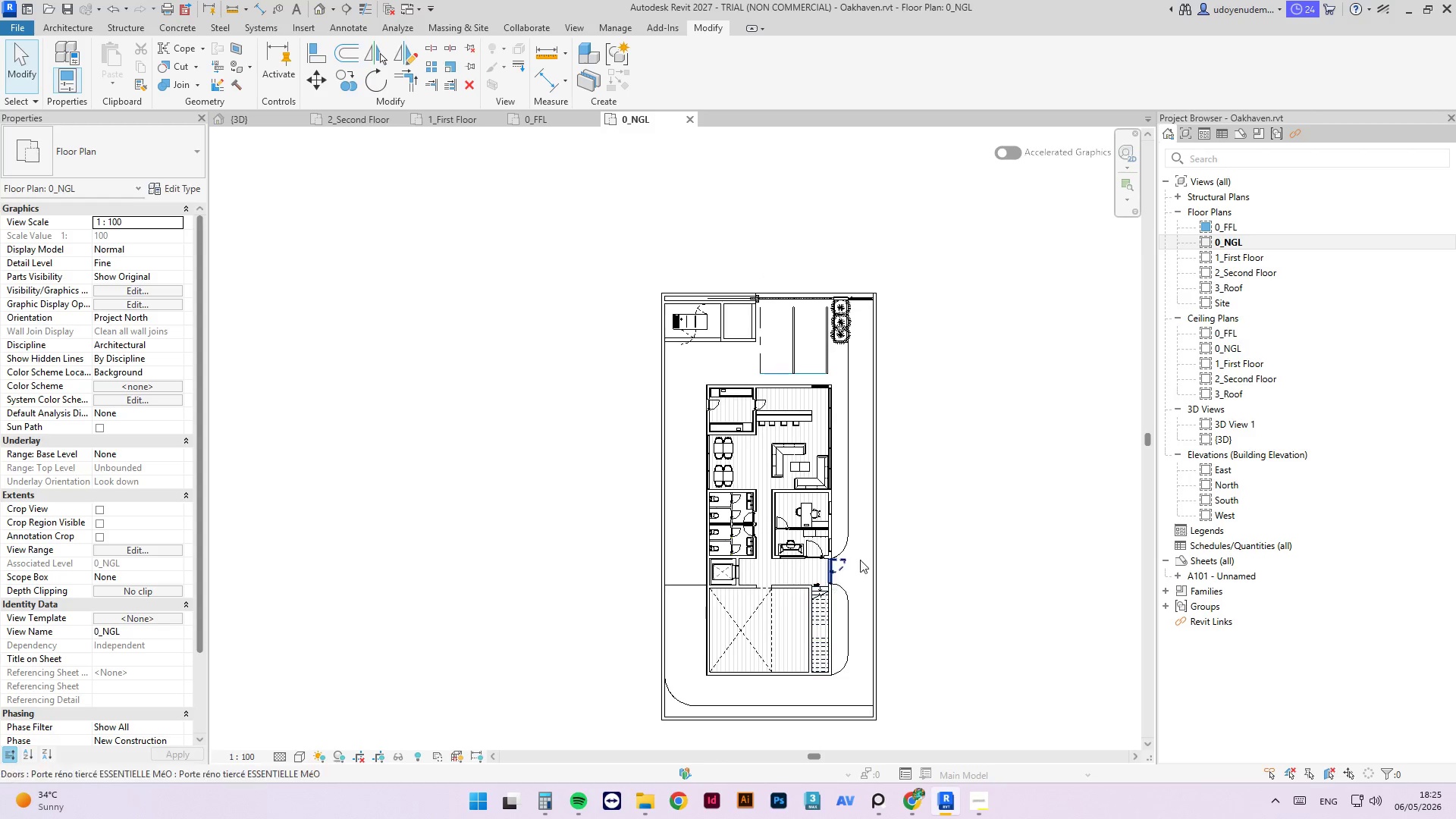 
left_click([926, 543])
 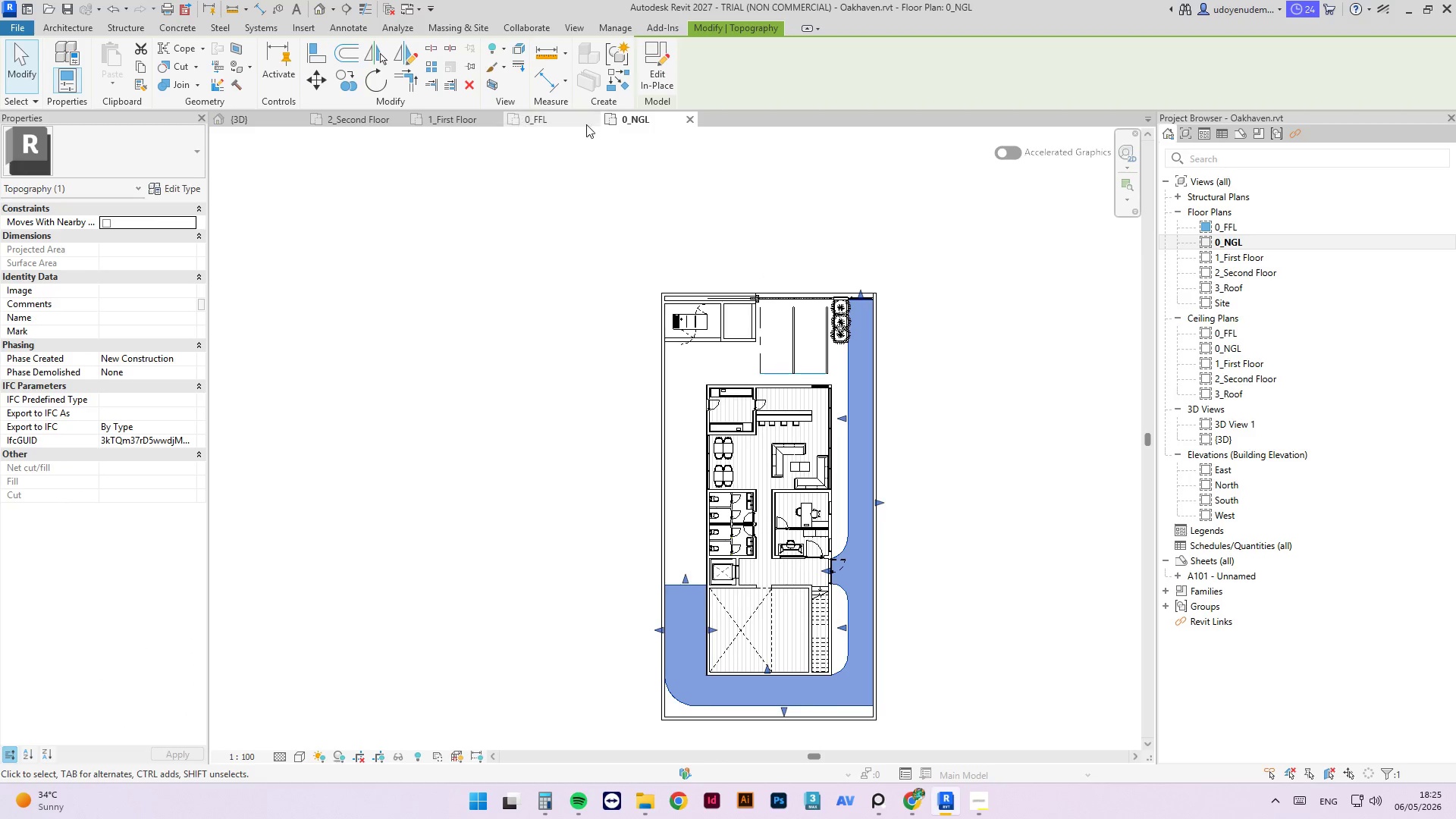 
scroll: coordinate [657, 596], scroll_direction: up, amount: 7.0
 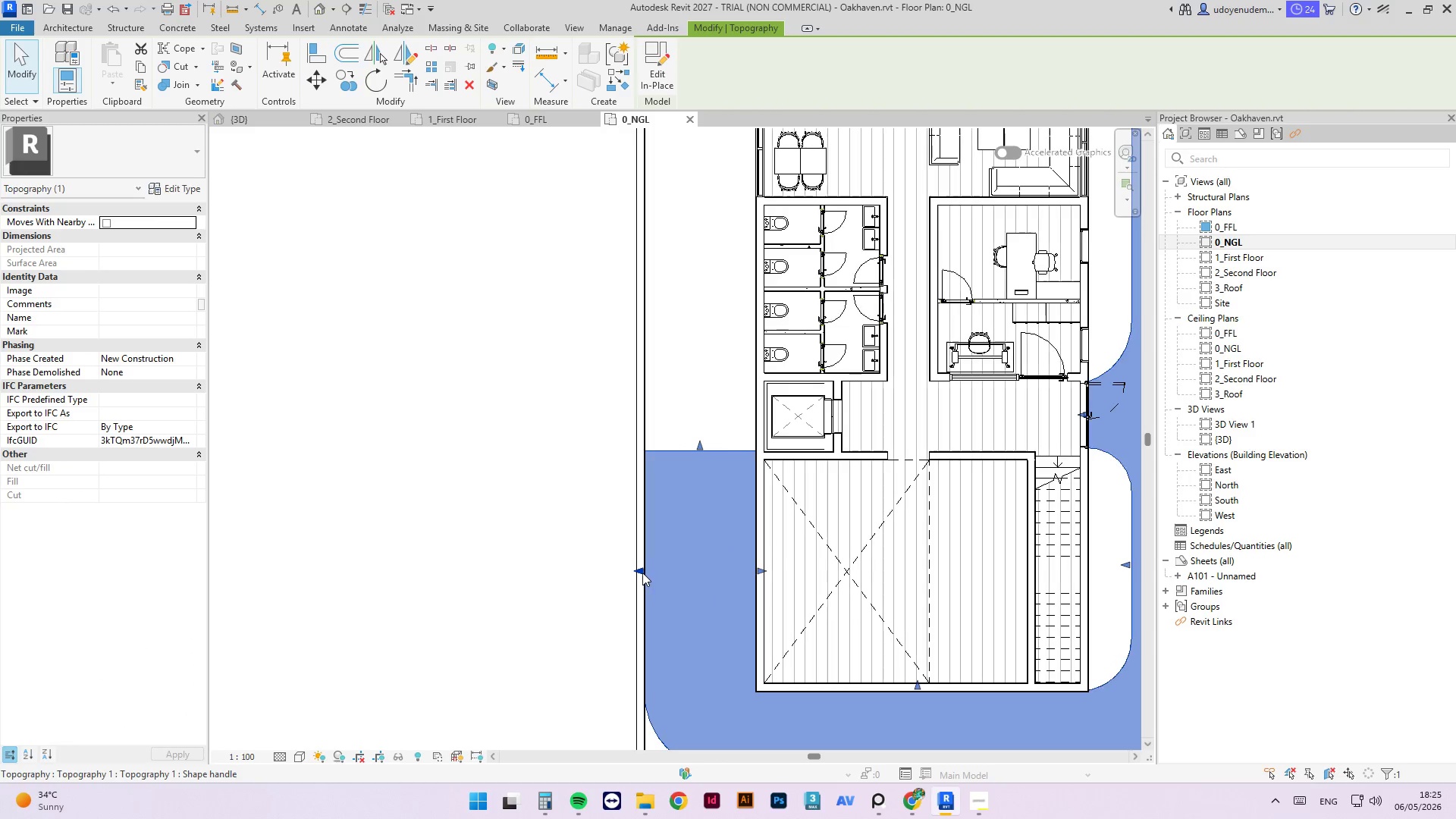 
left_click_drag(start_coordinate=[639, 573], to_coordinate=[676, 558])
 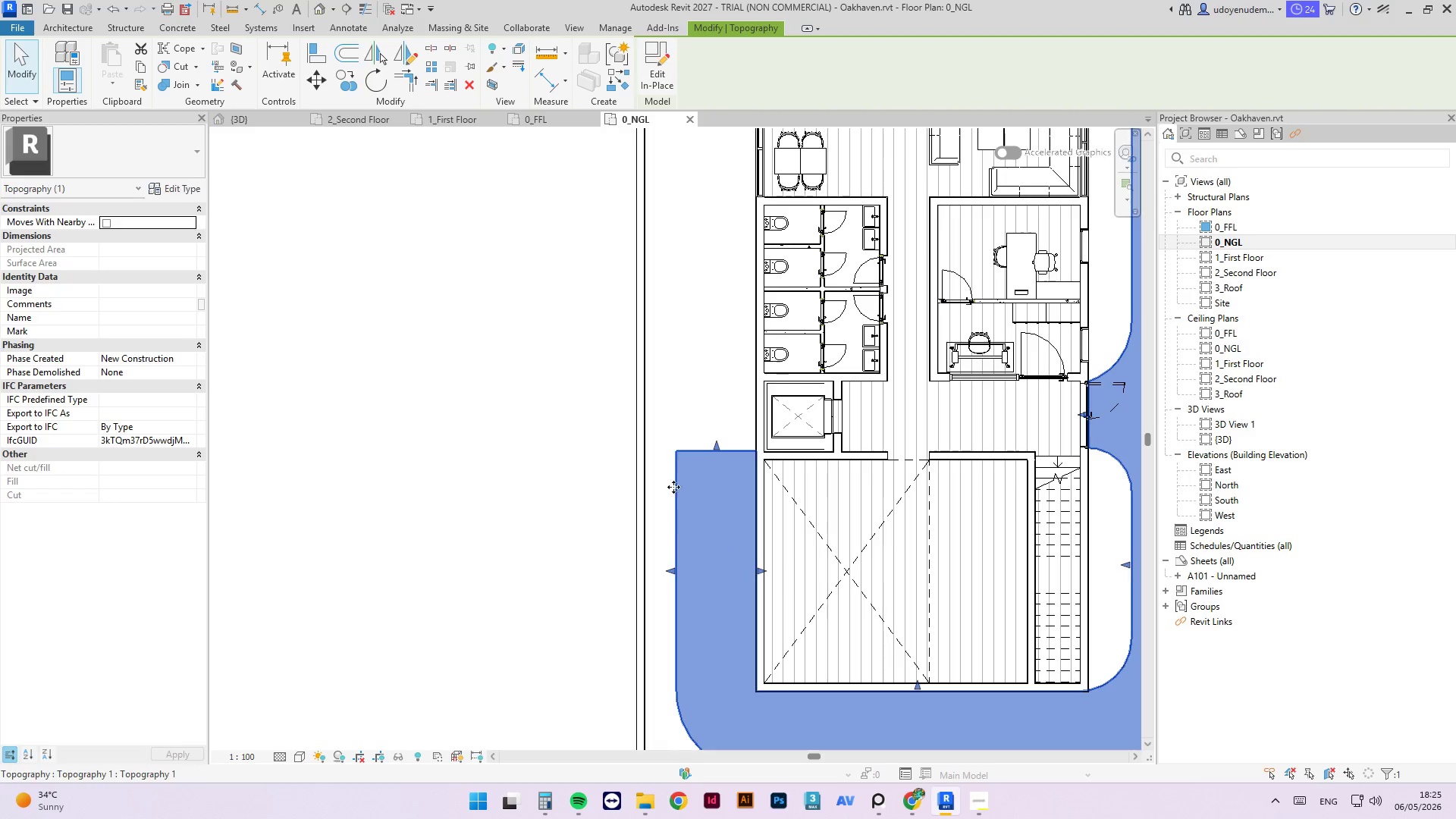 
scroll: coordinate [729, 670], scroll_direction: down, amount: 9.0
 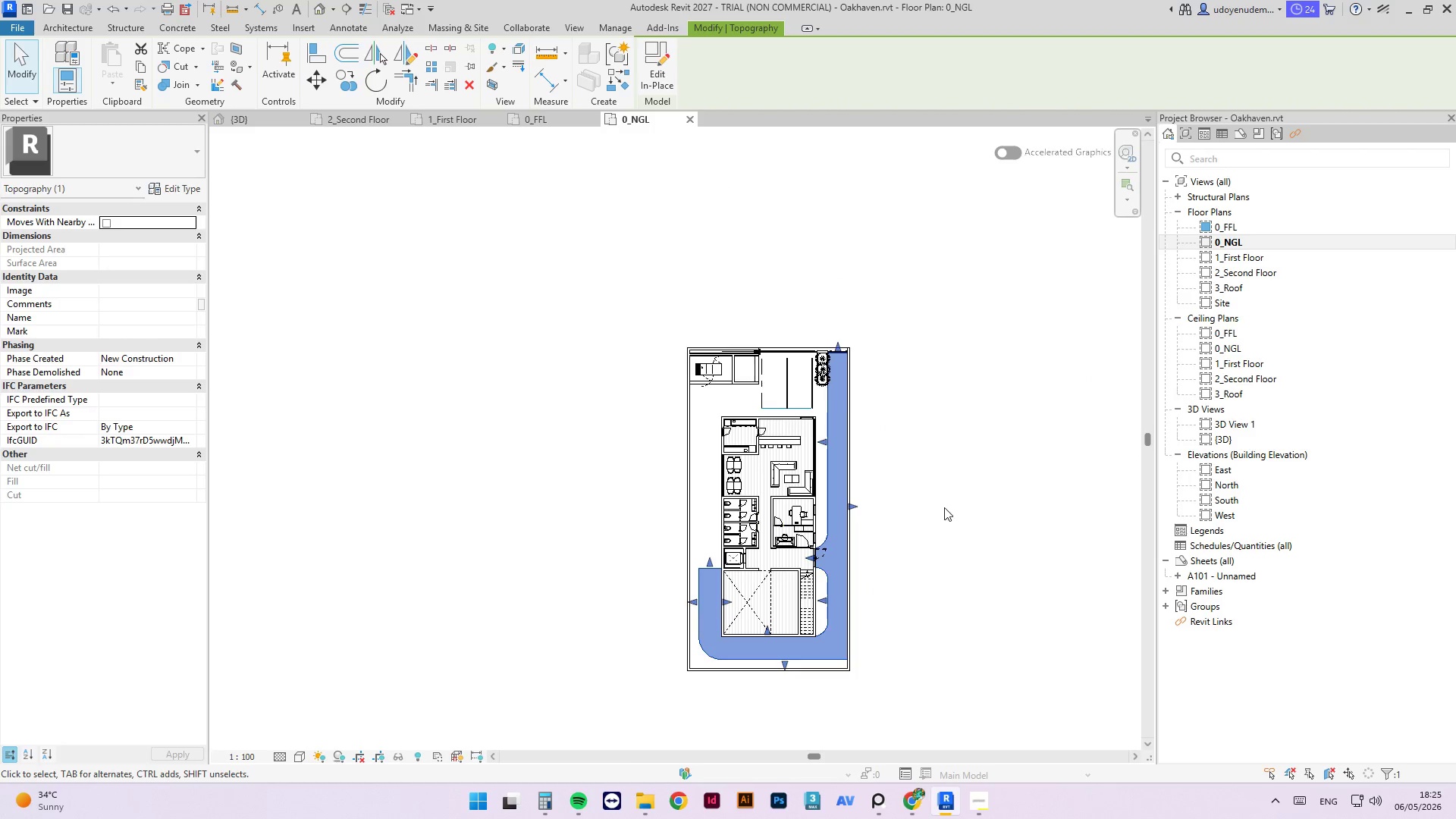 
left_click([946, 507])
 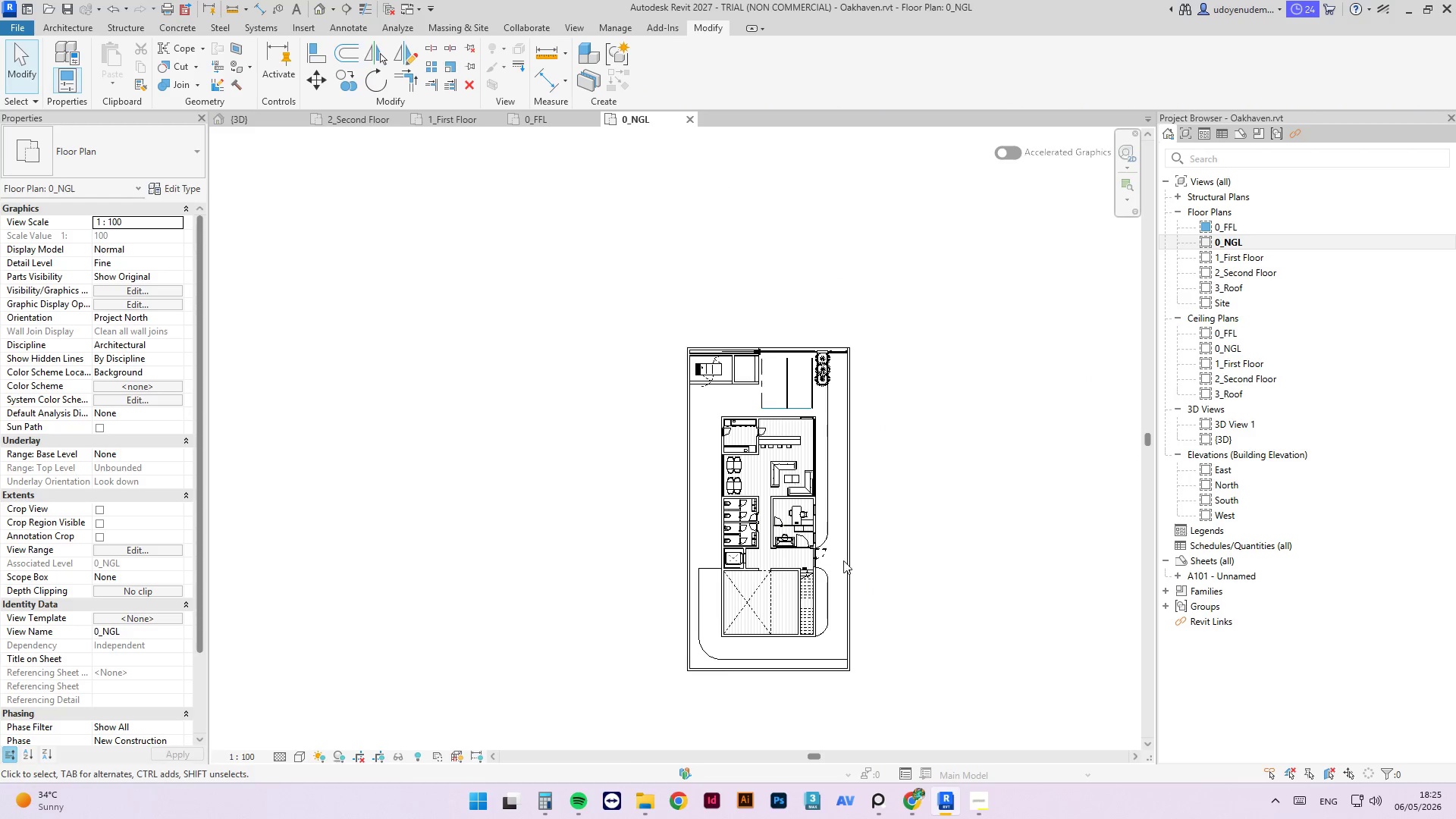 
scroll: coordinate [711, 595], scroll_direction: up, amount: 7.0
 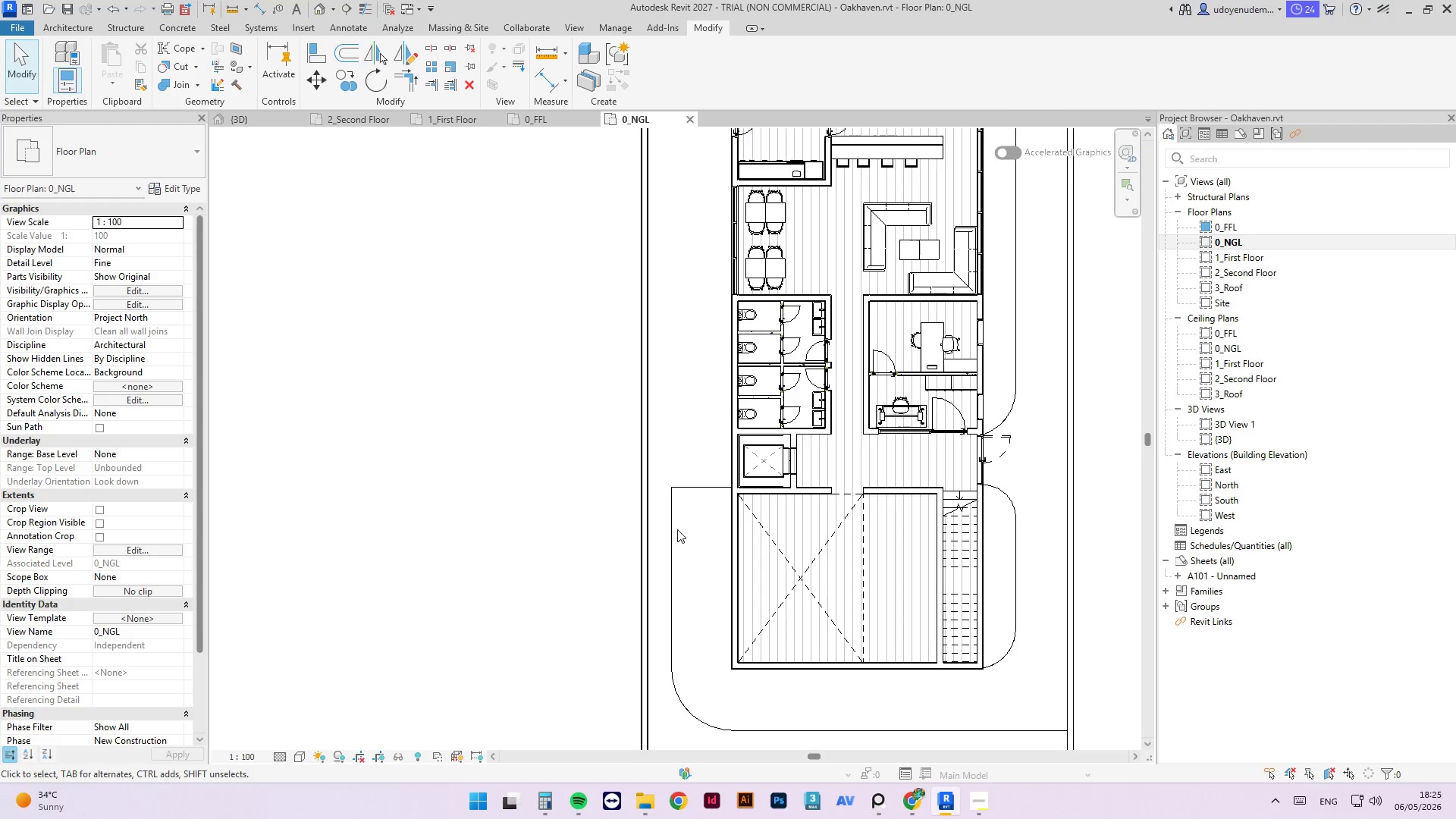 
left_click([675, 529])
 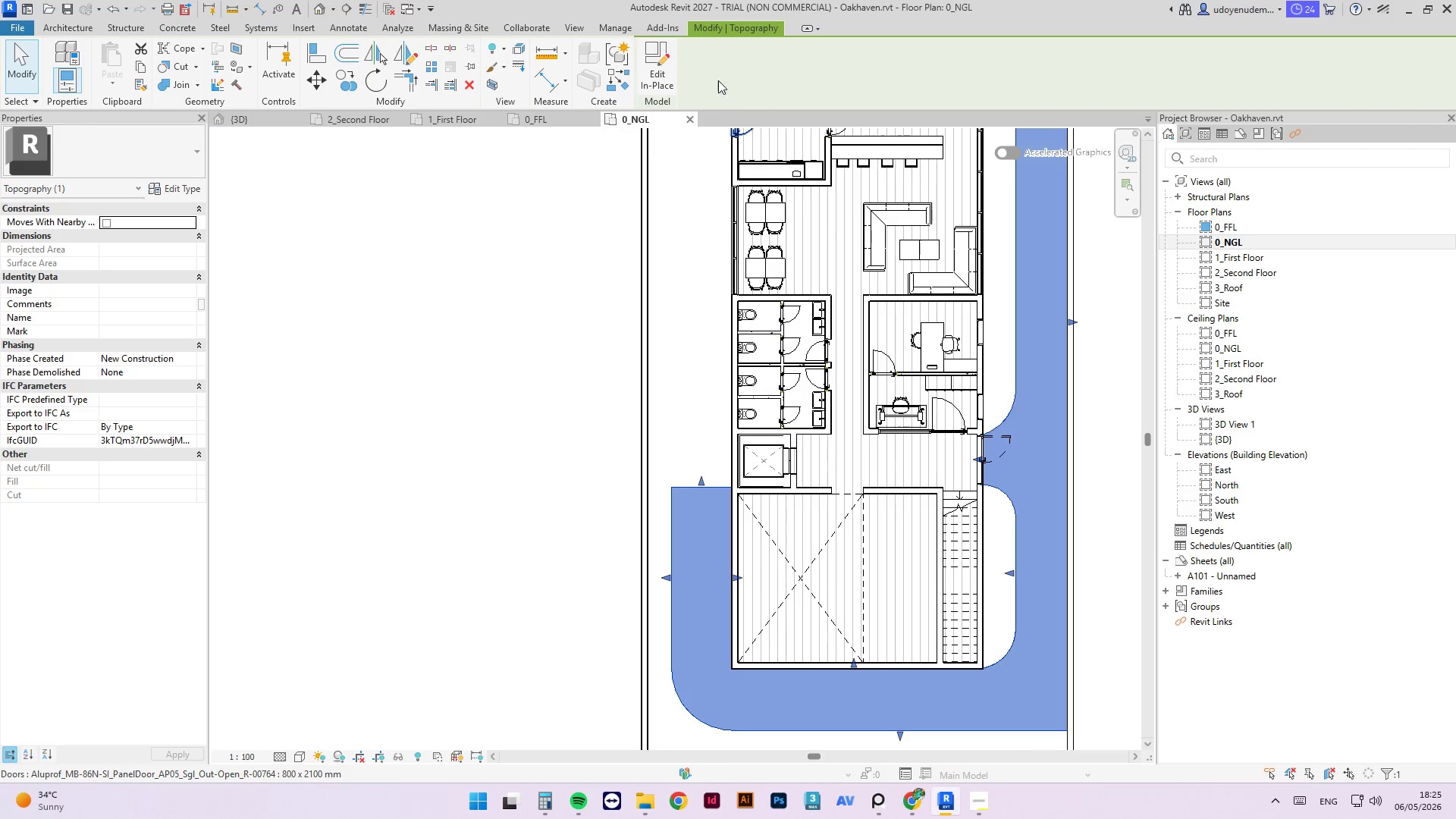 
left_click([659, 58])
 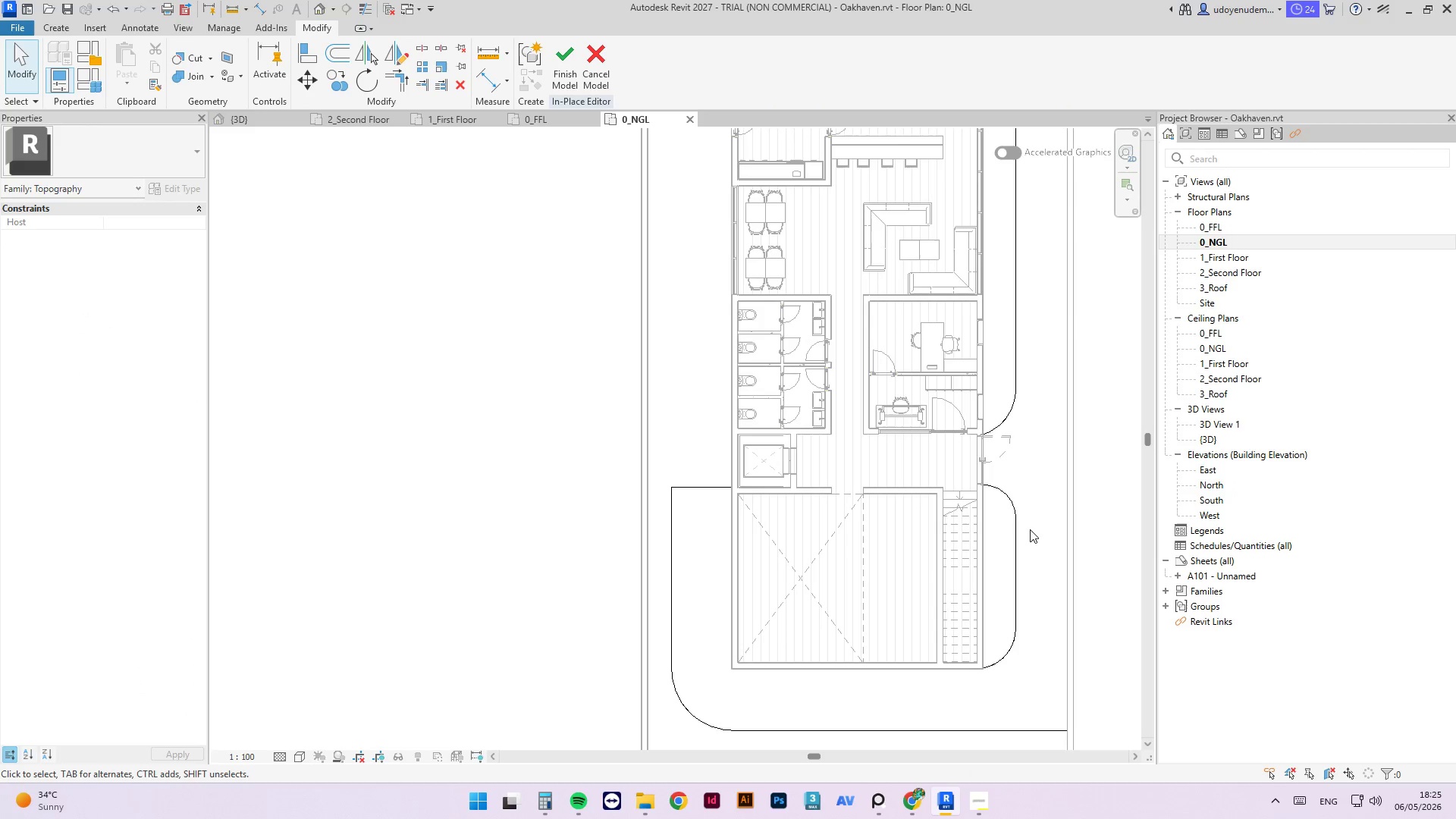 
left_click([1021, 531])
 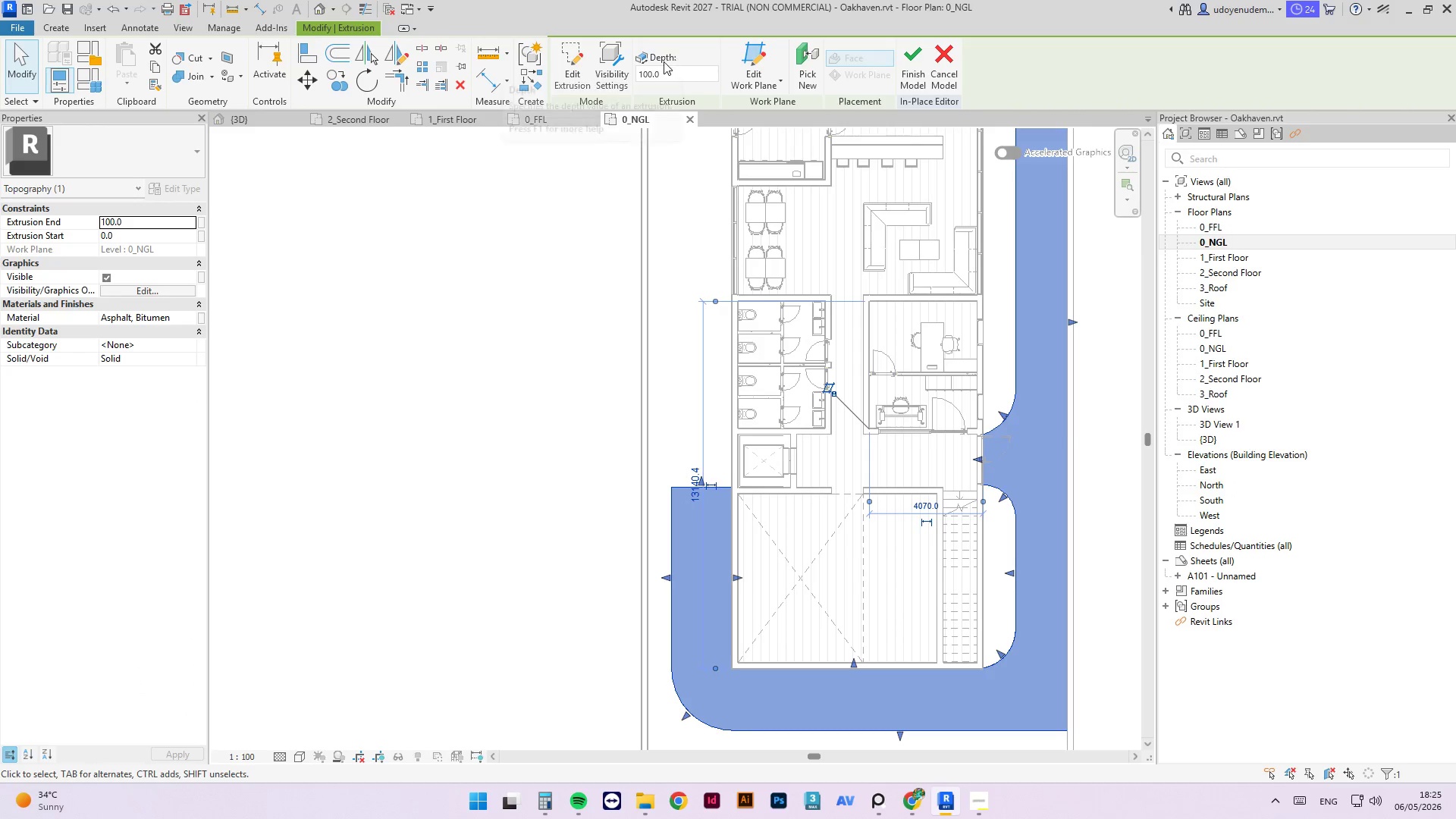 
left_click([558, 55])
 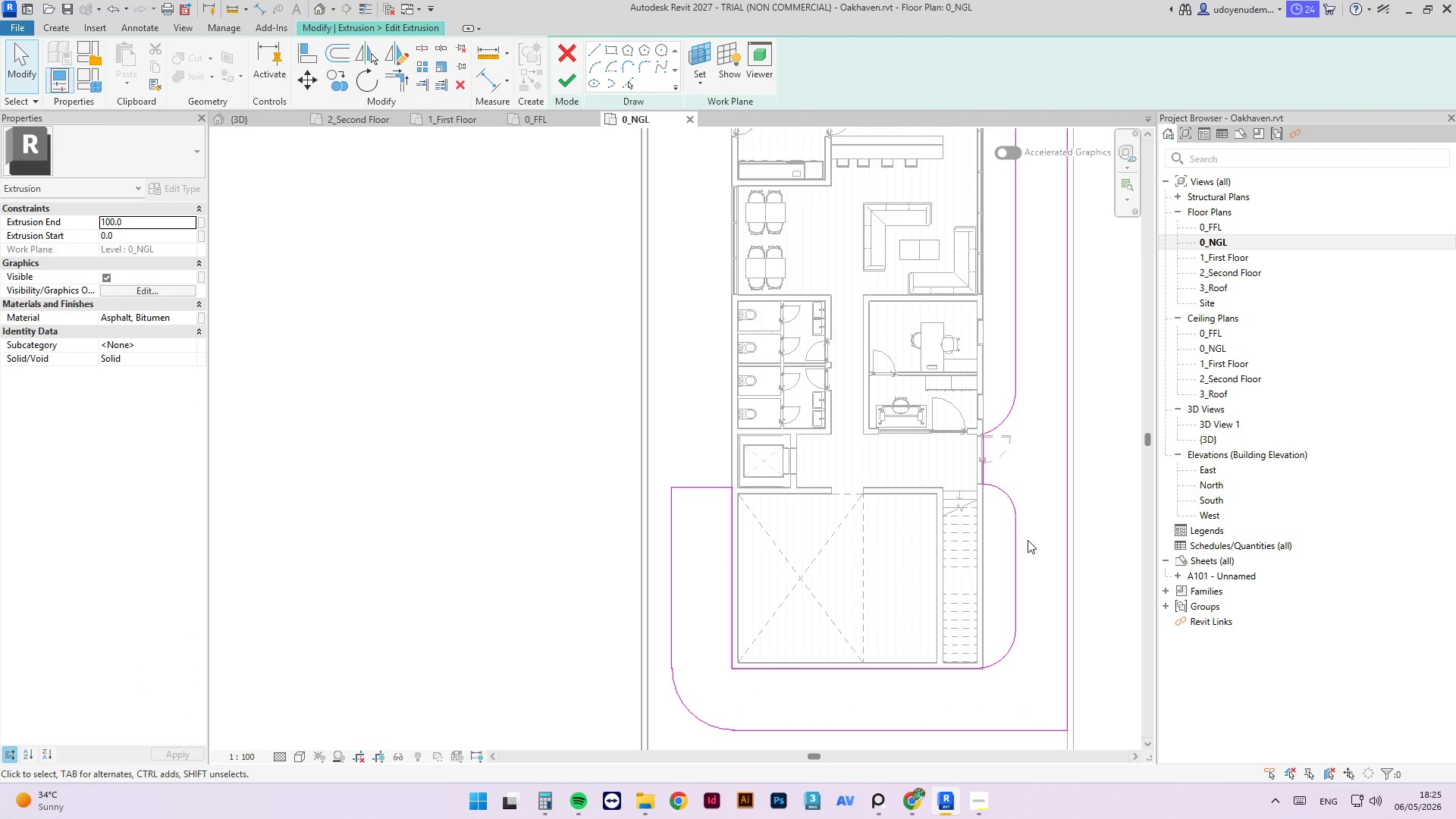 
left_click([1014, 541])
 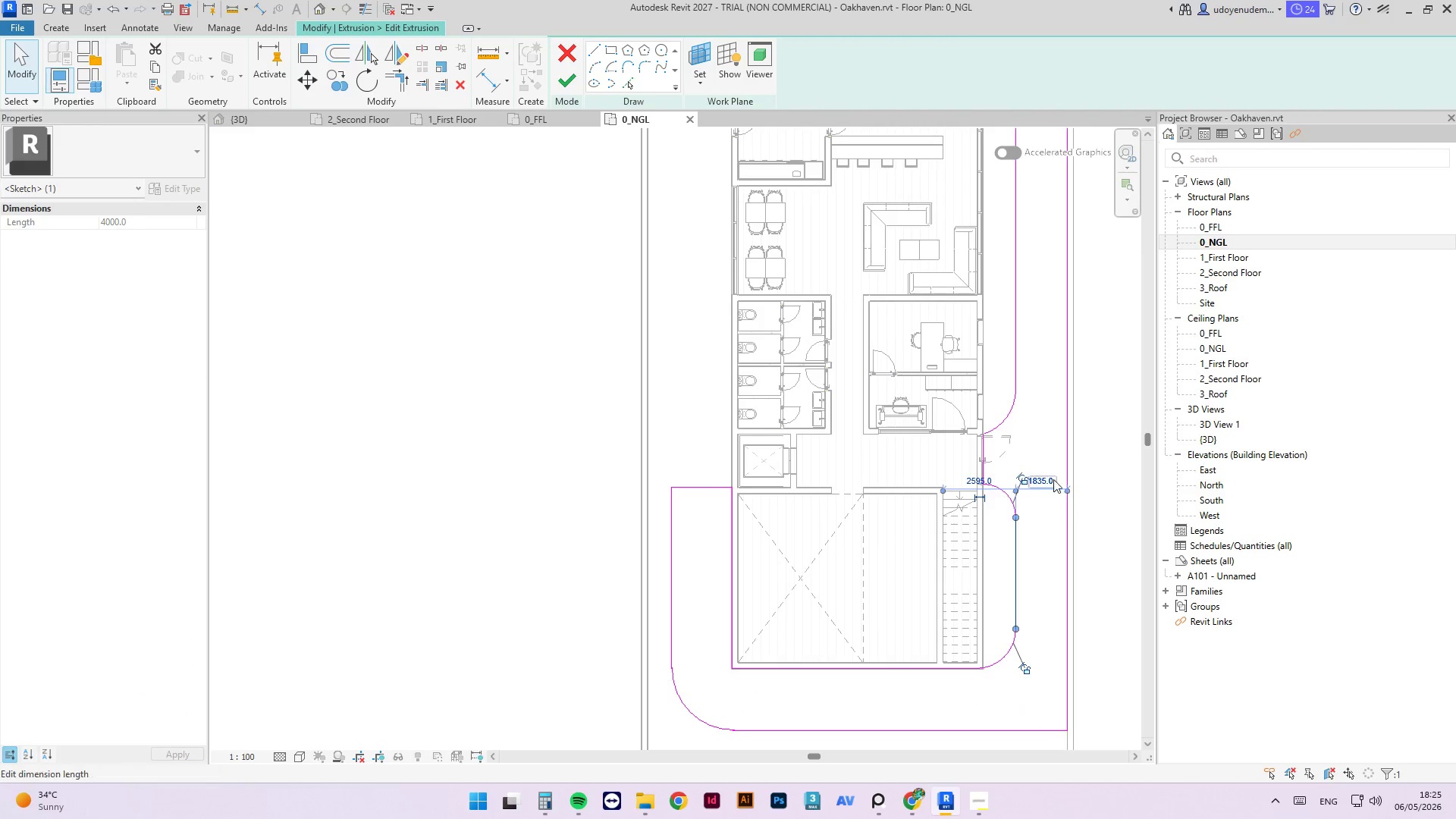 
scroll: coordinate [1090, 438], scroll_direction: up, amount: 1.0
 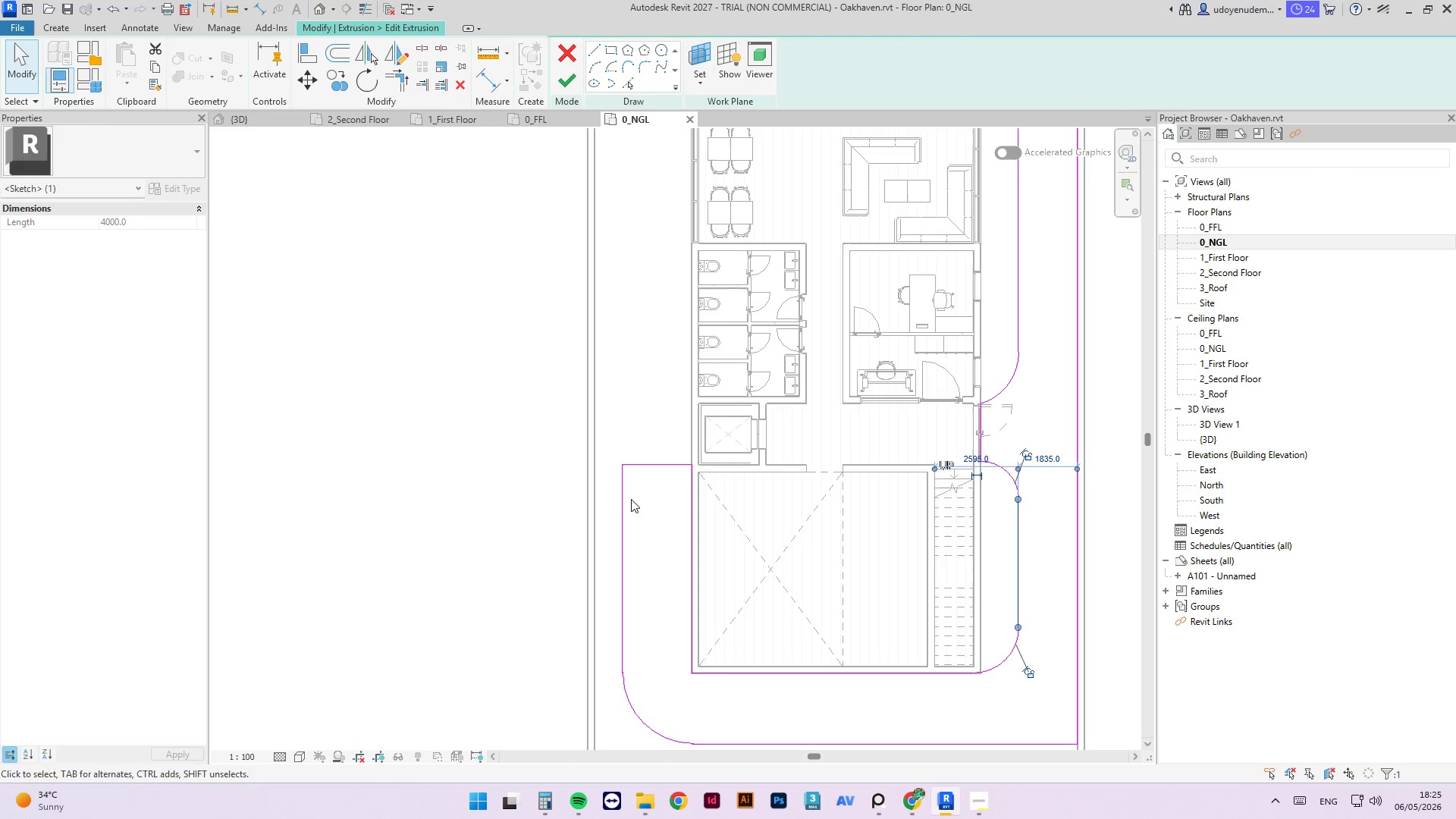 
left_click([626, 499])
 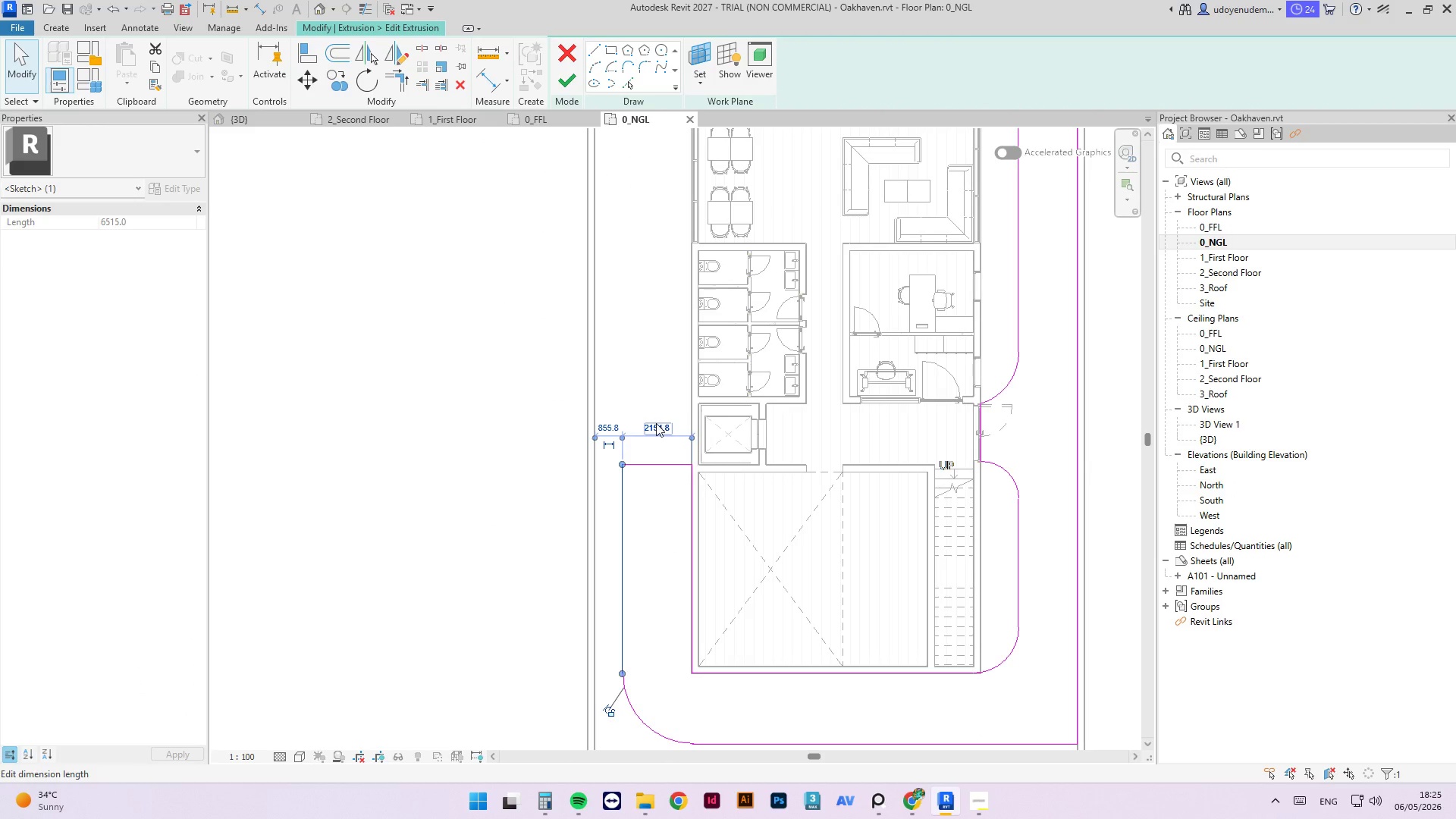 
left_click([657, 426])
 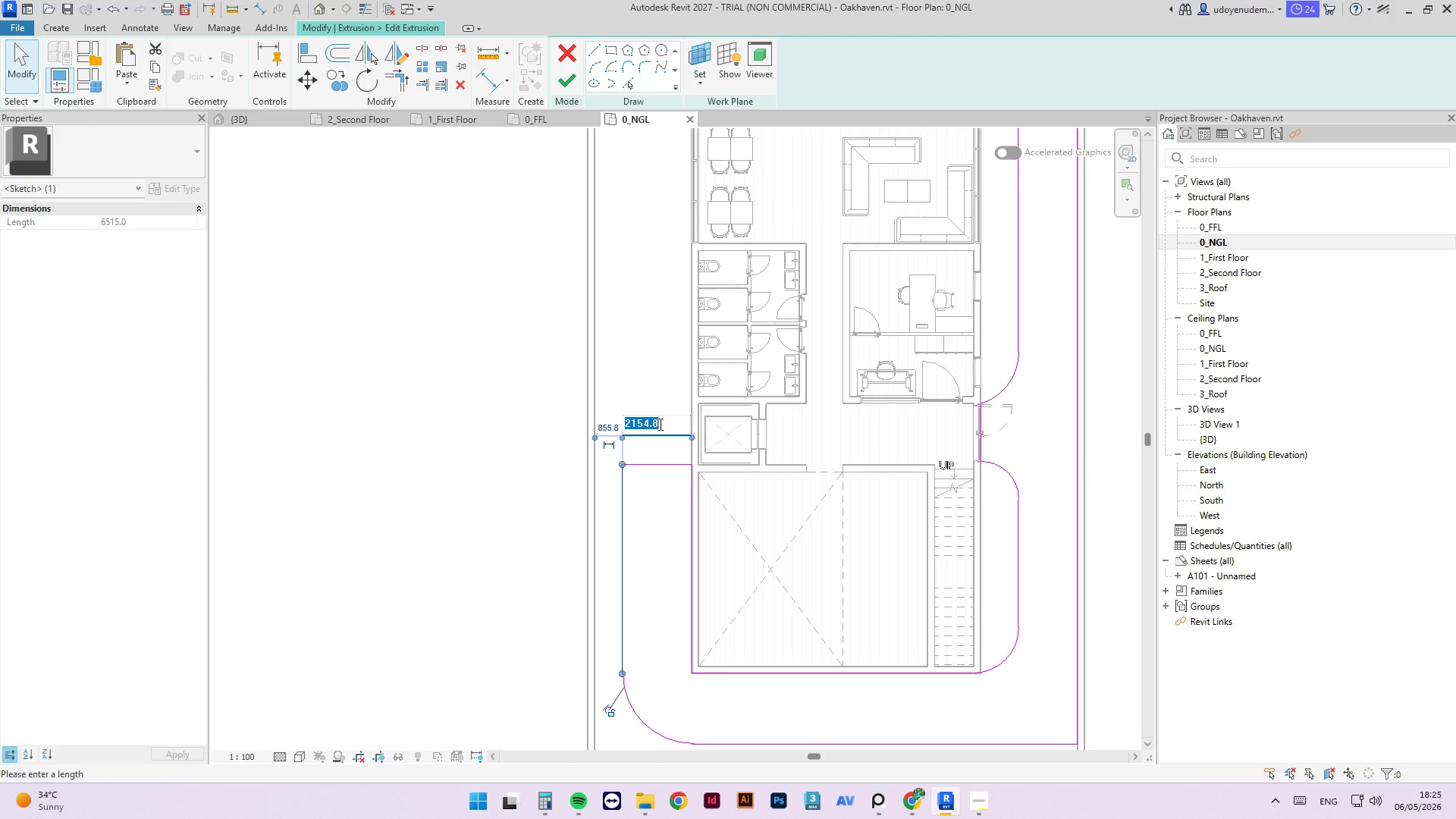 
key(Numpad1)
 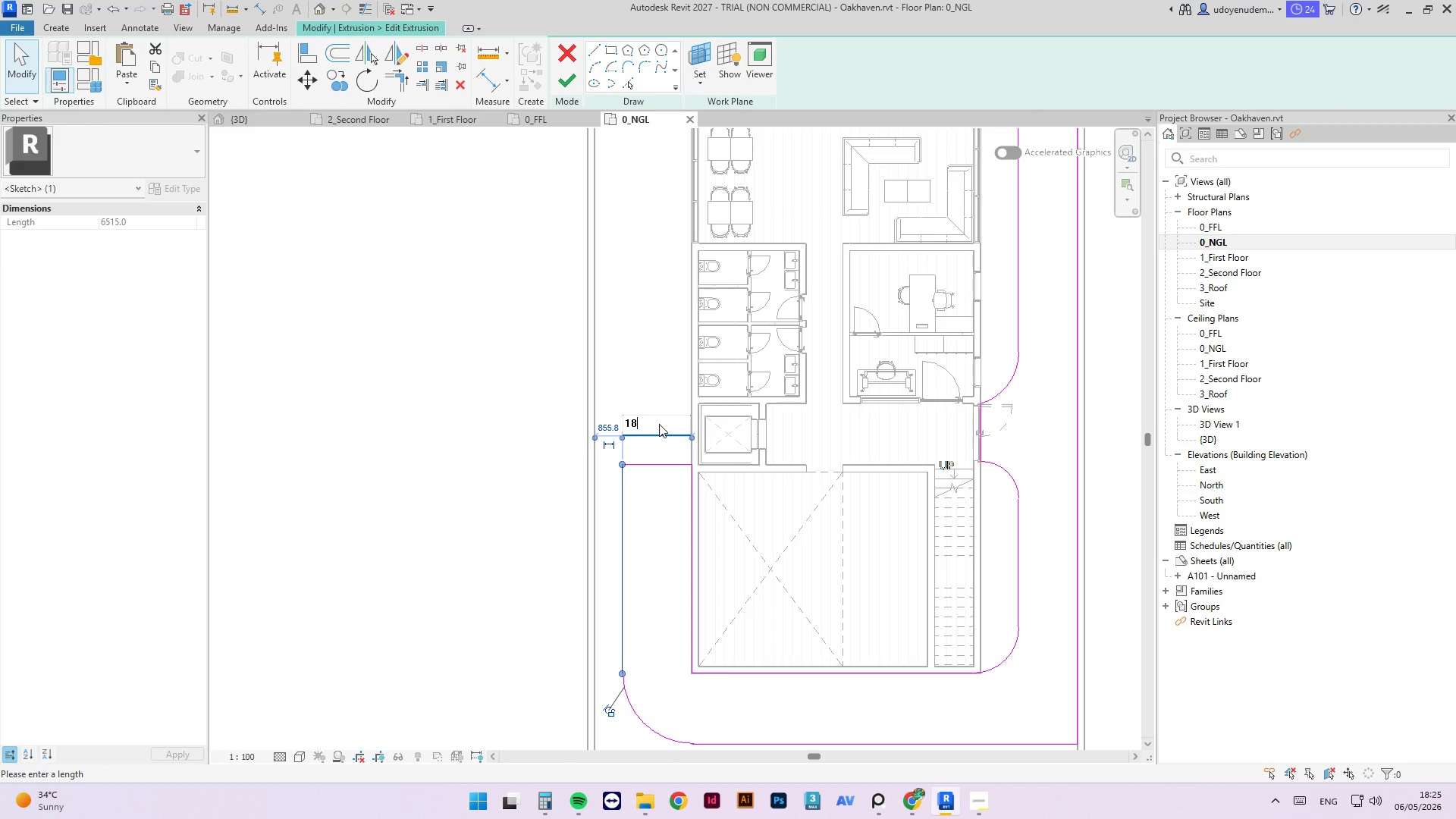 
key(Numpad8)
 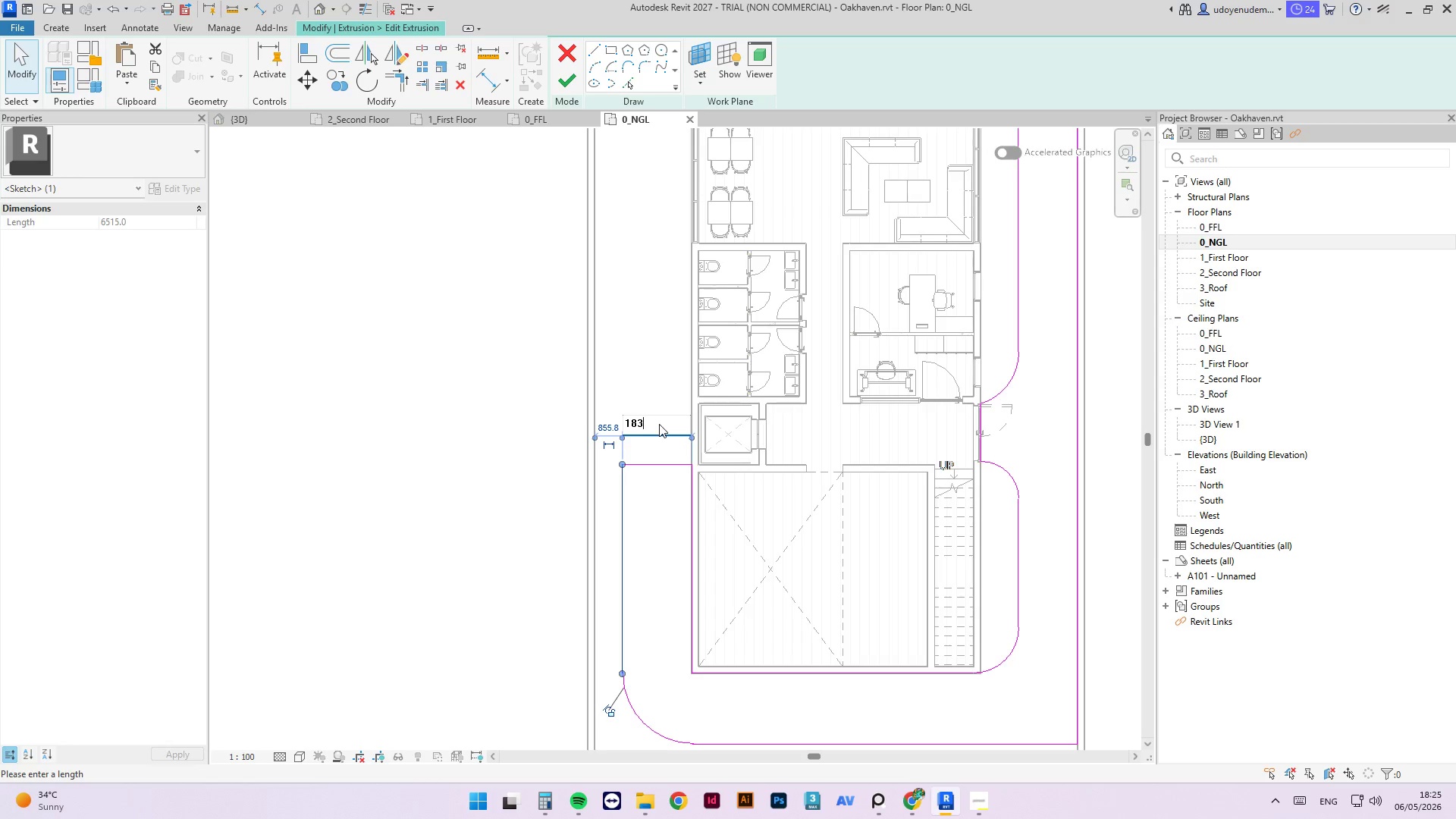 
key(Numpad3)
 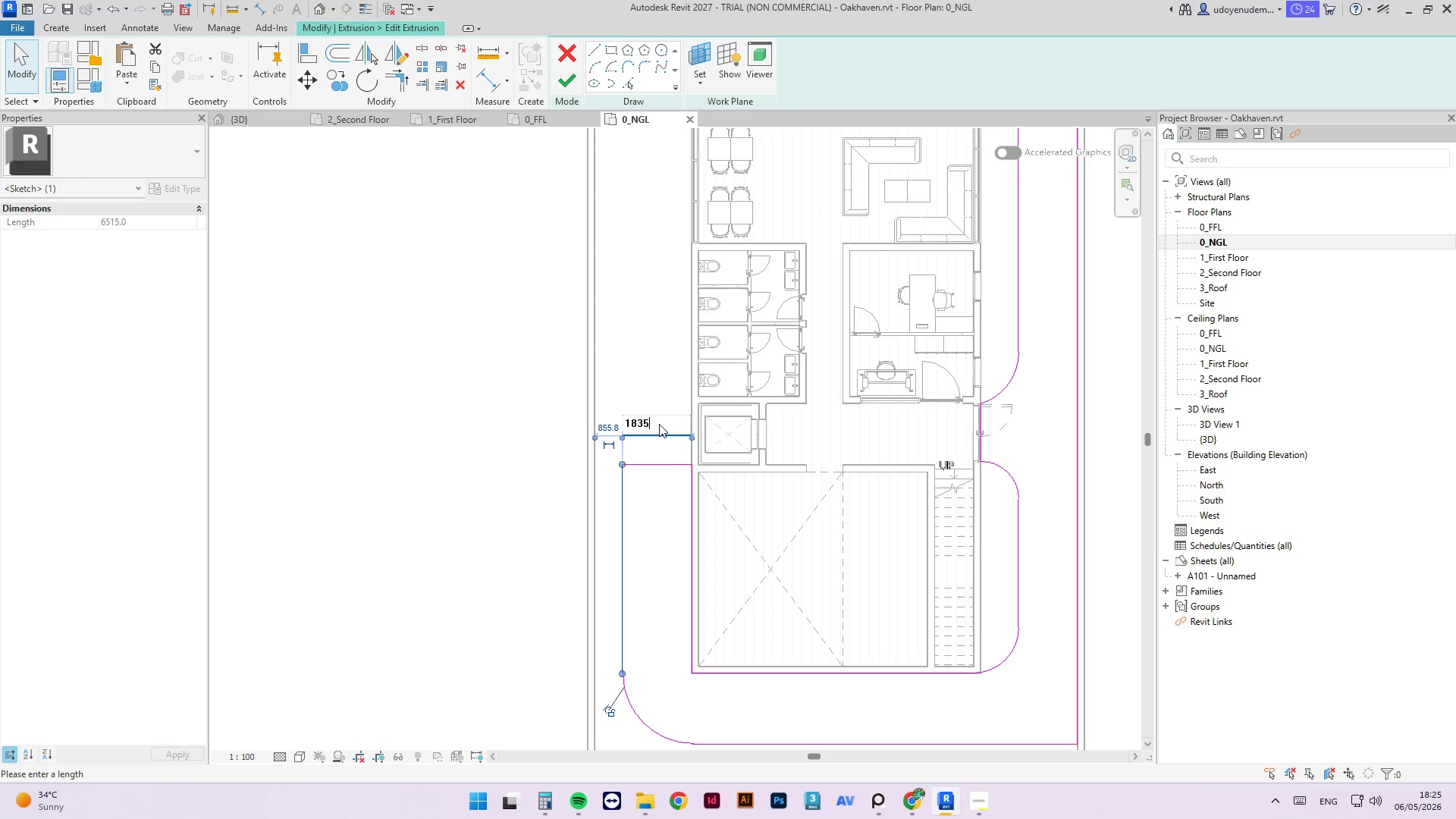 
key(Numpad5)
 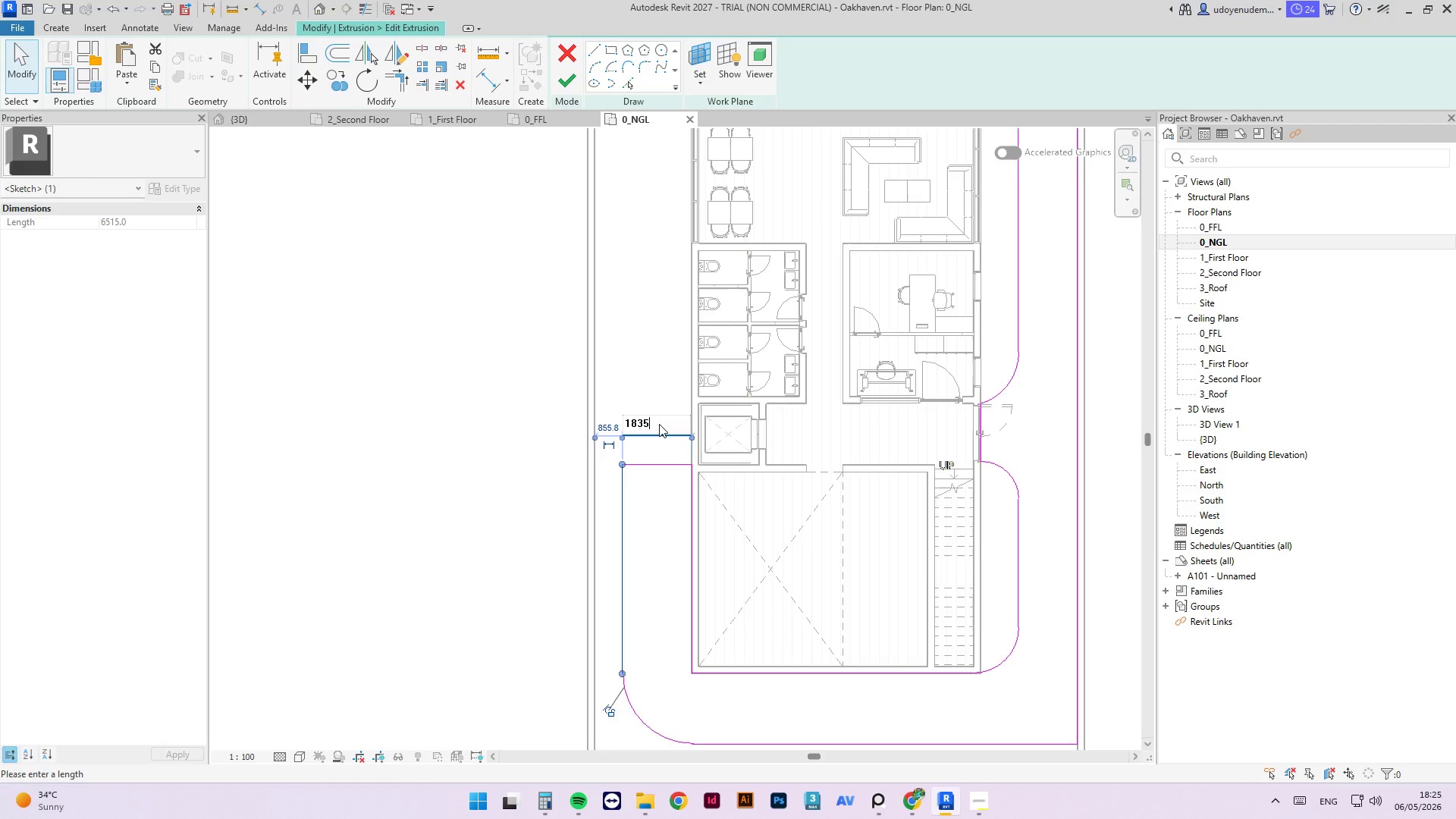 
key(NumpadEnter)
 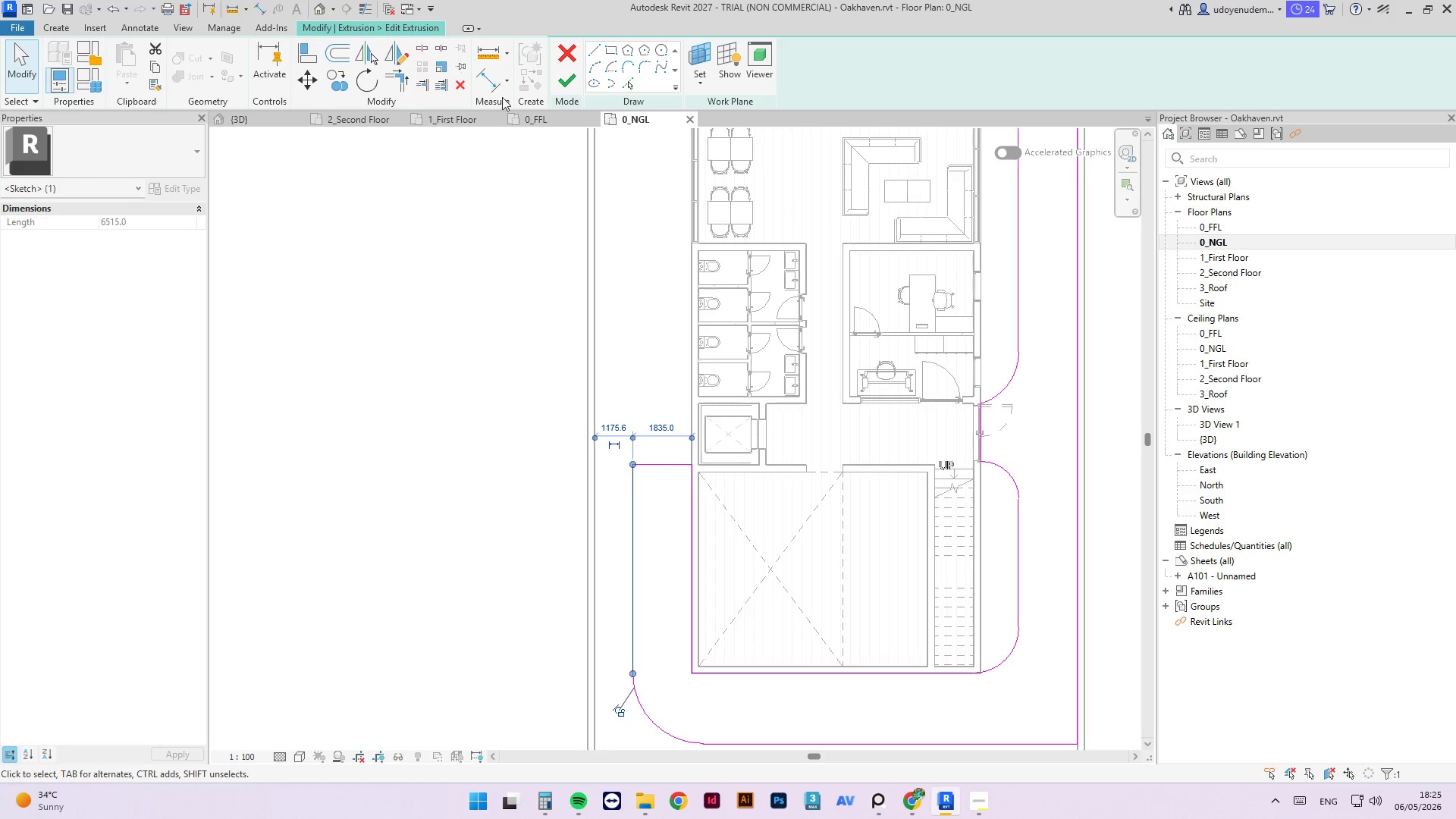 
left_click([559, 82])
 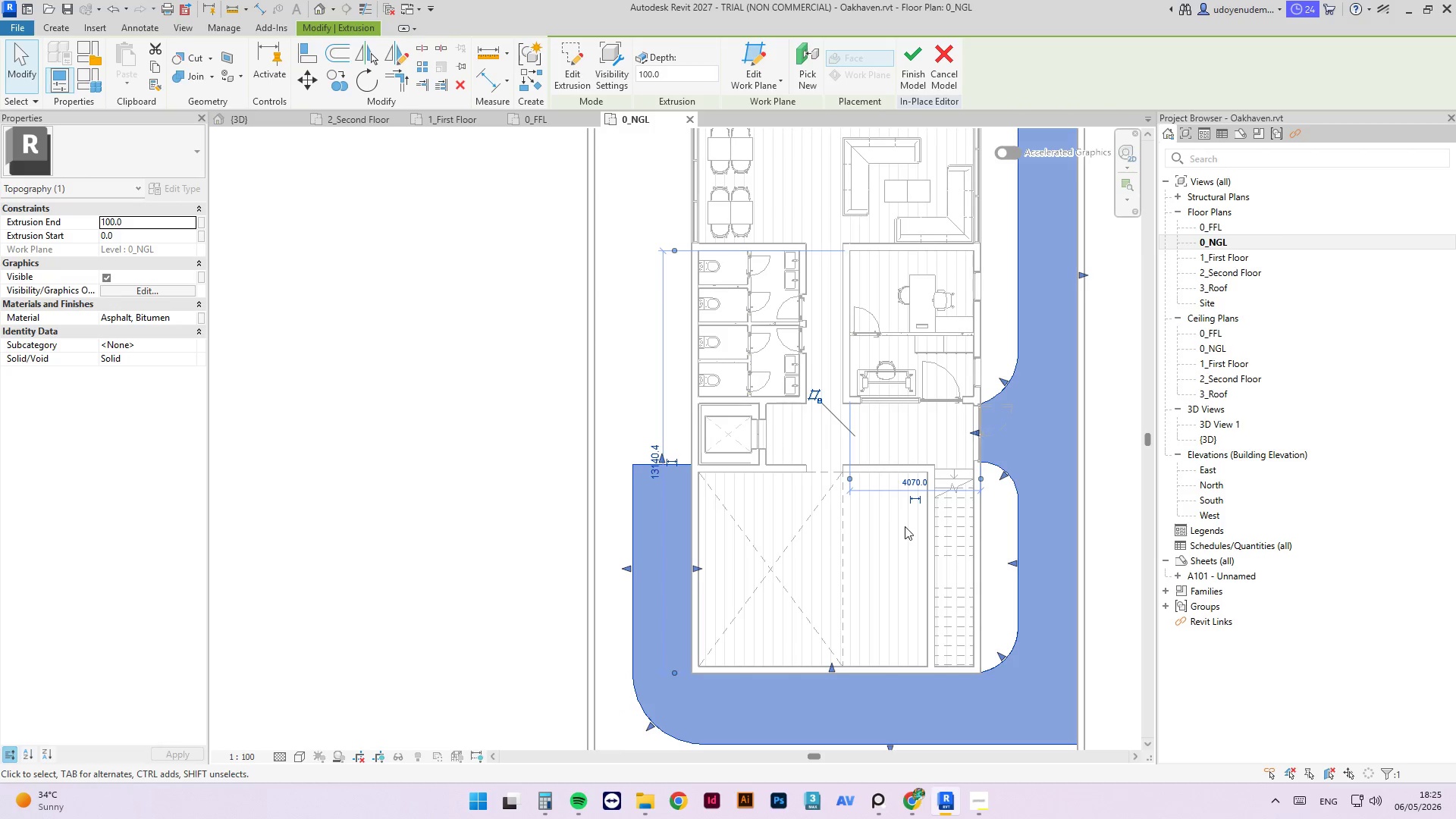 
scroll: coordinate [720, 467], scroll_direction: down, amount: 3.0
 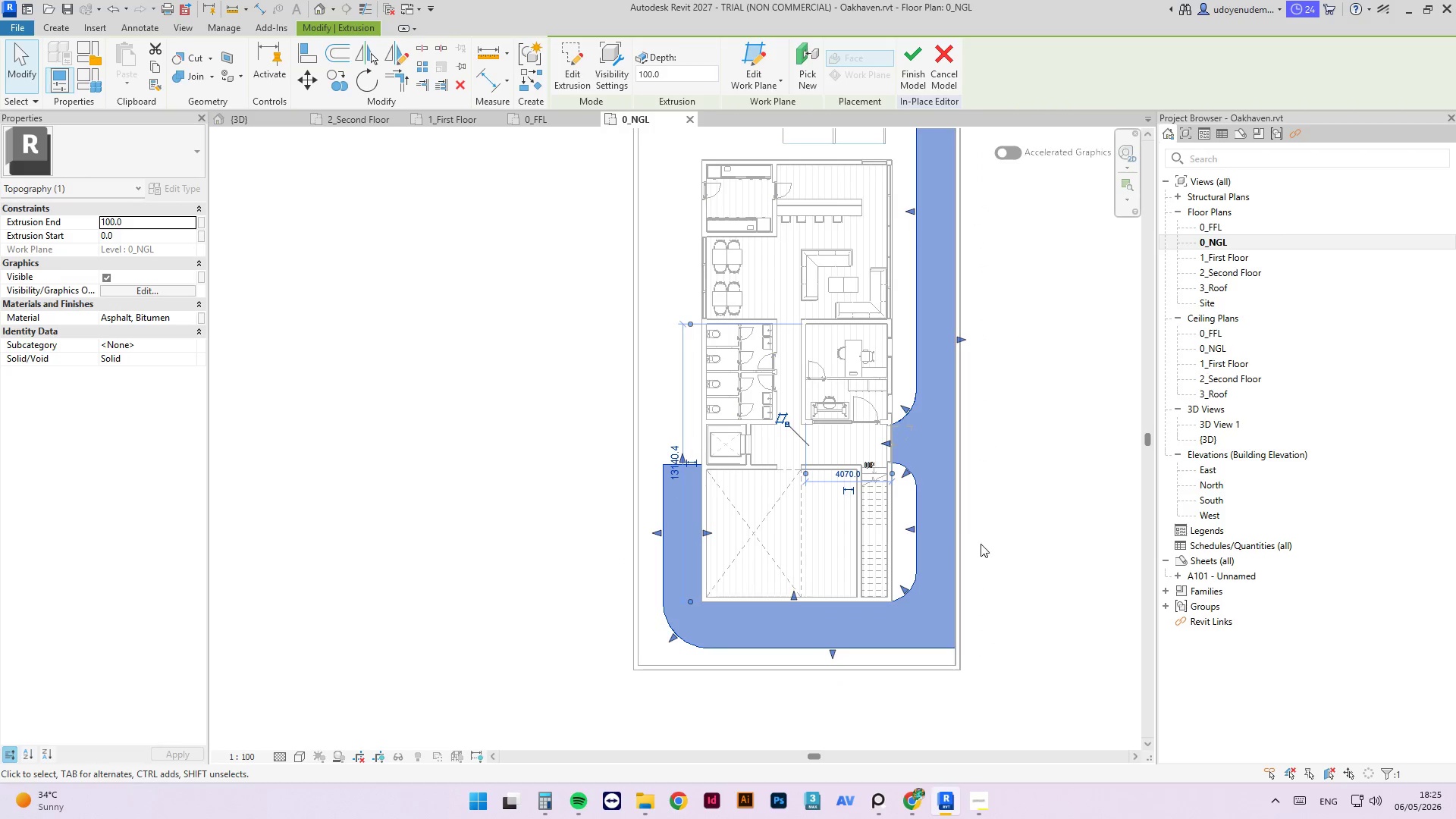 
left_click([993, 544])
 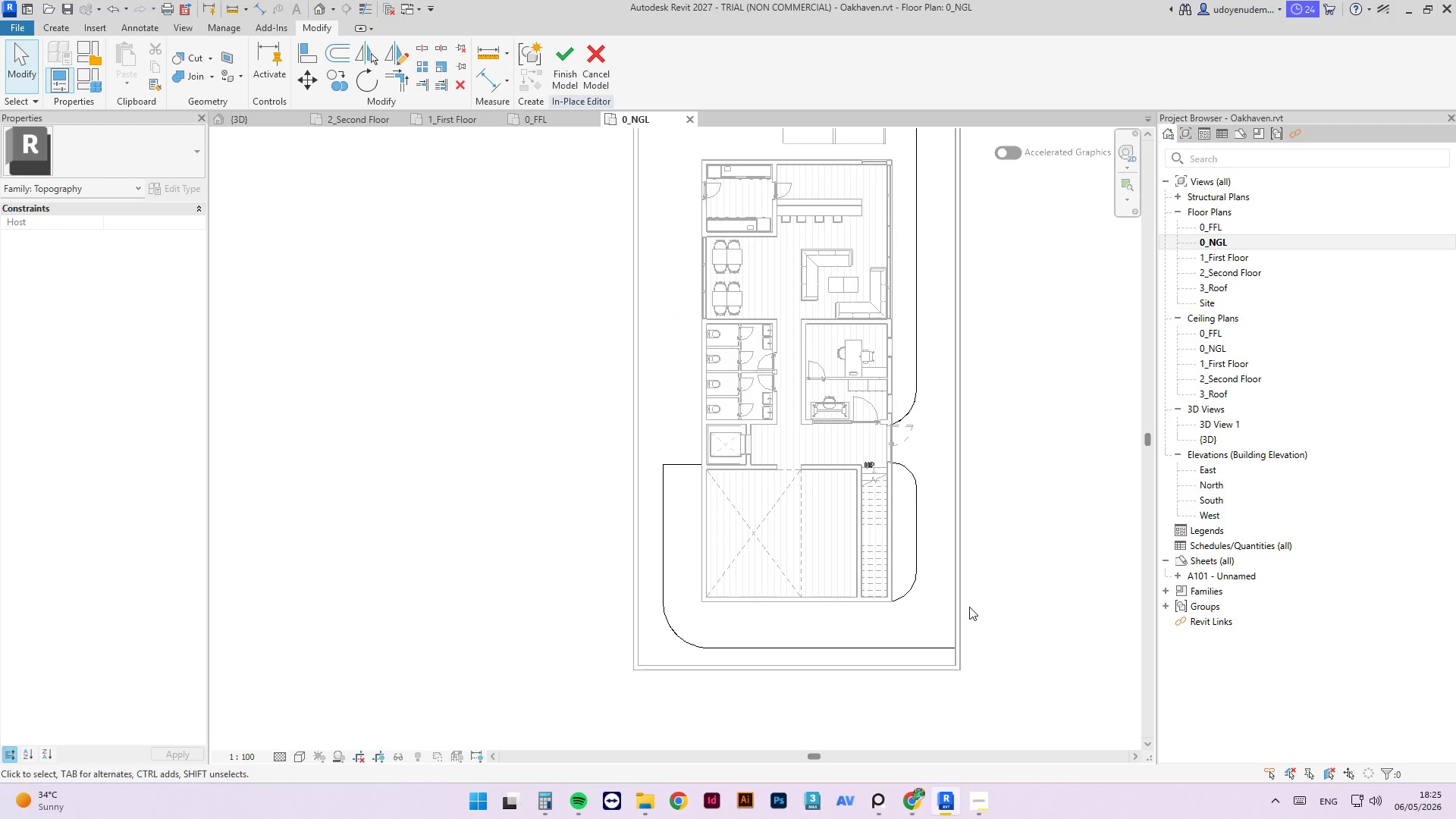 
scroll: coordinate [890, 671], scroll_direction: down, amount: 2.0
 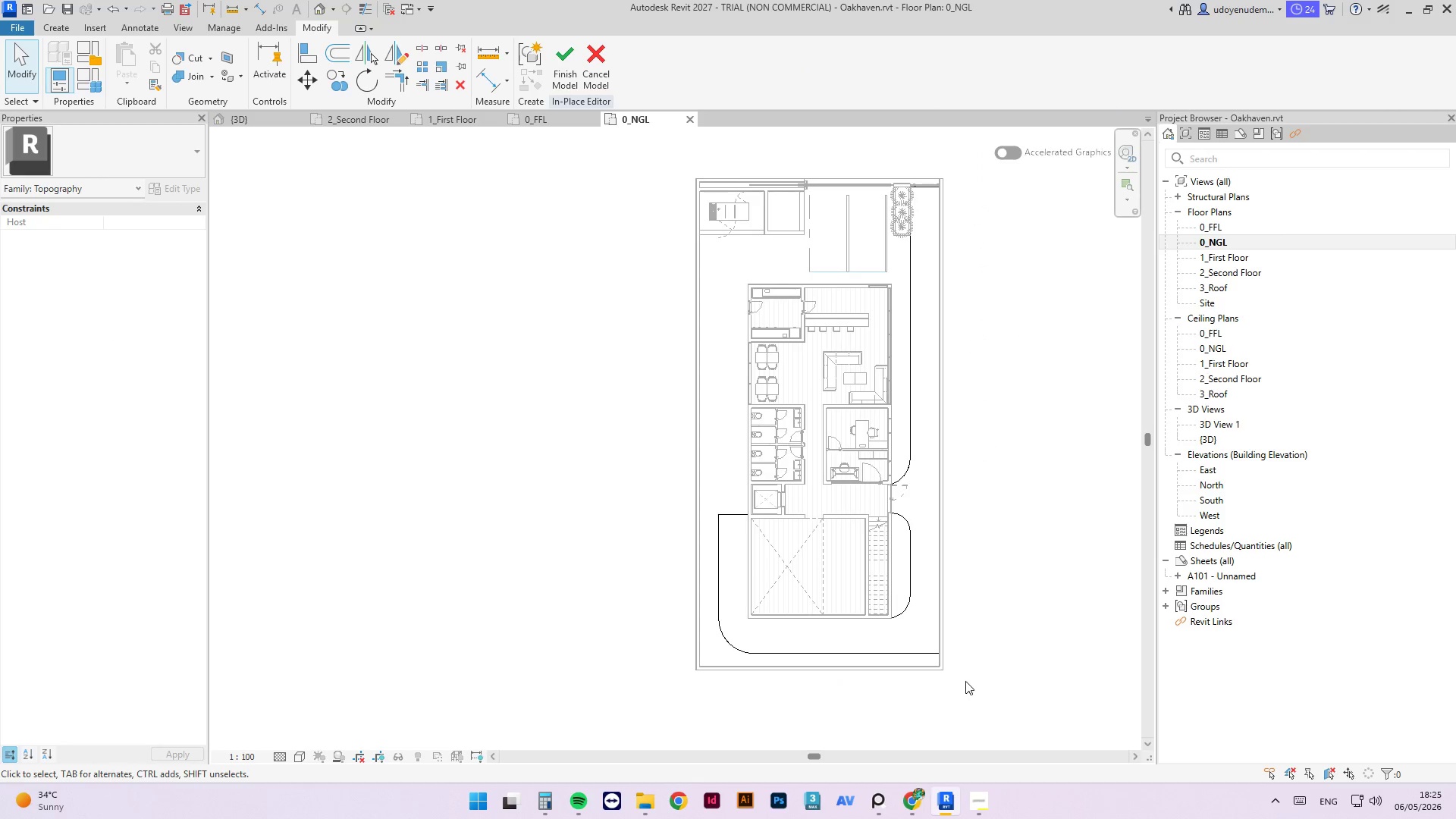 
left_click([974, 672])
 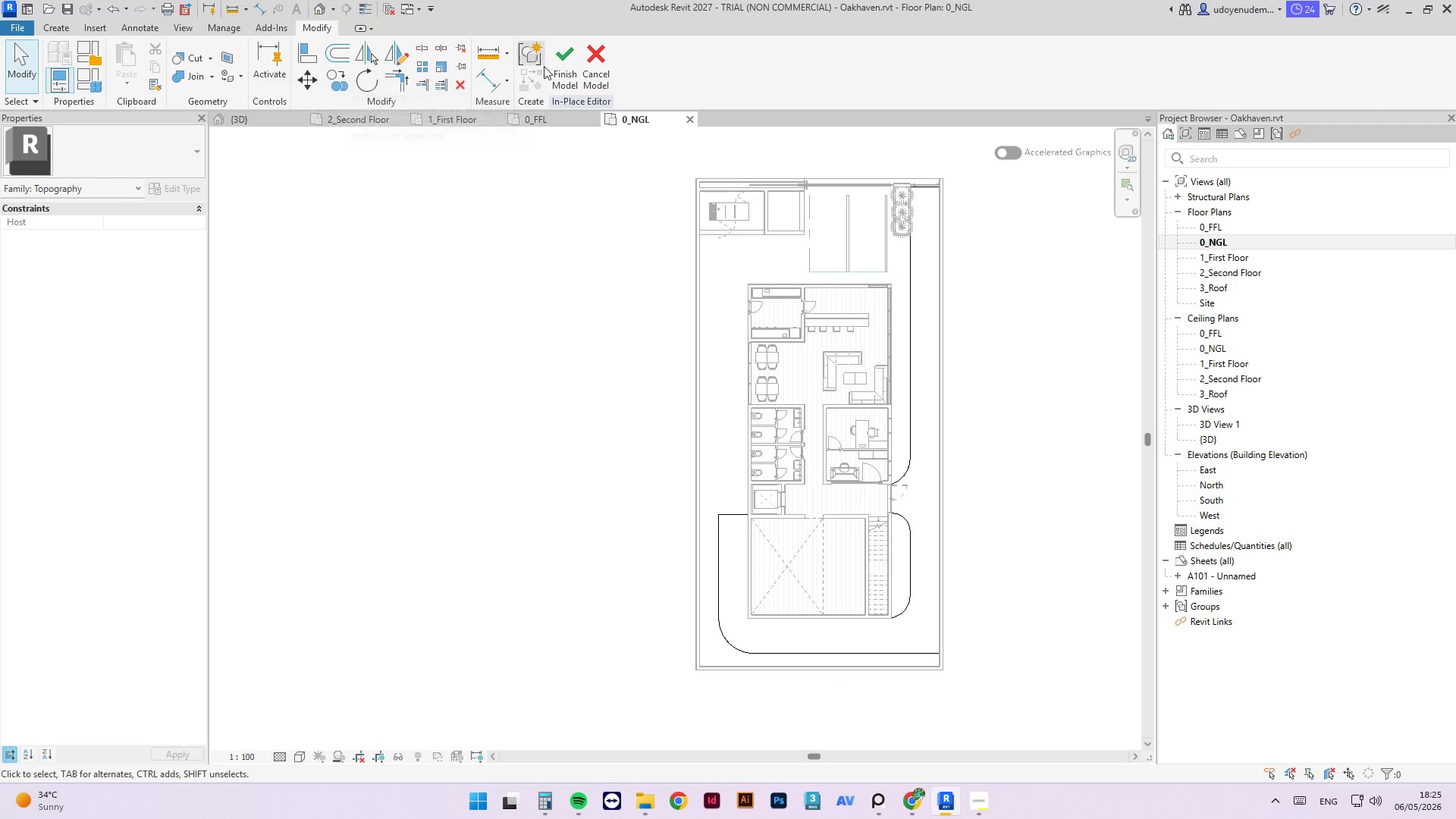 
left_click([556, 65])
 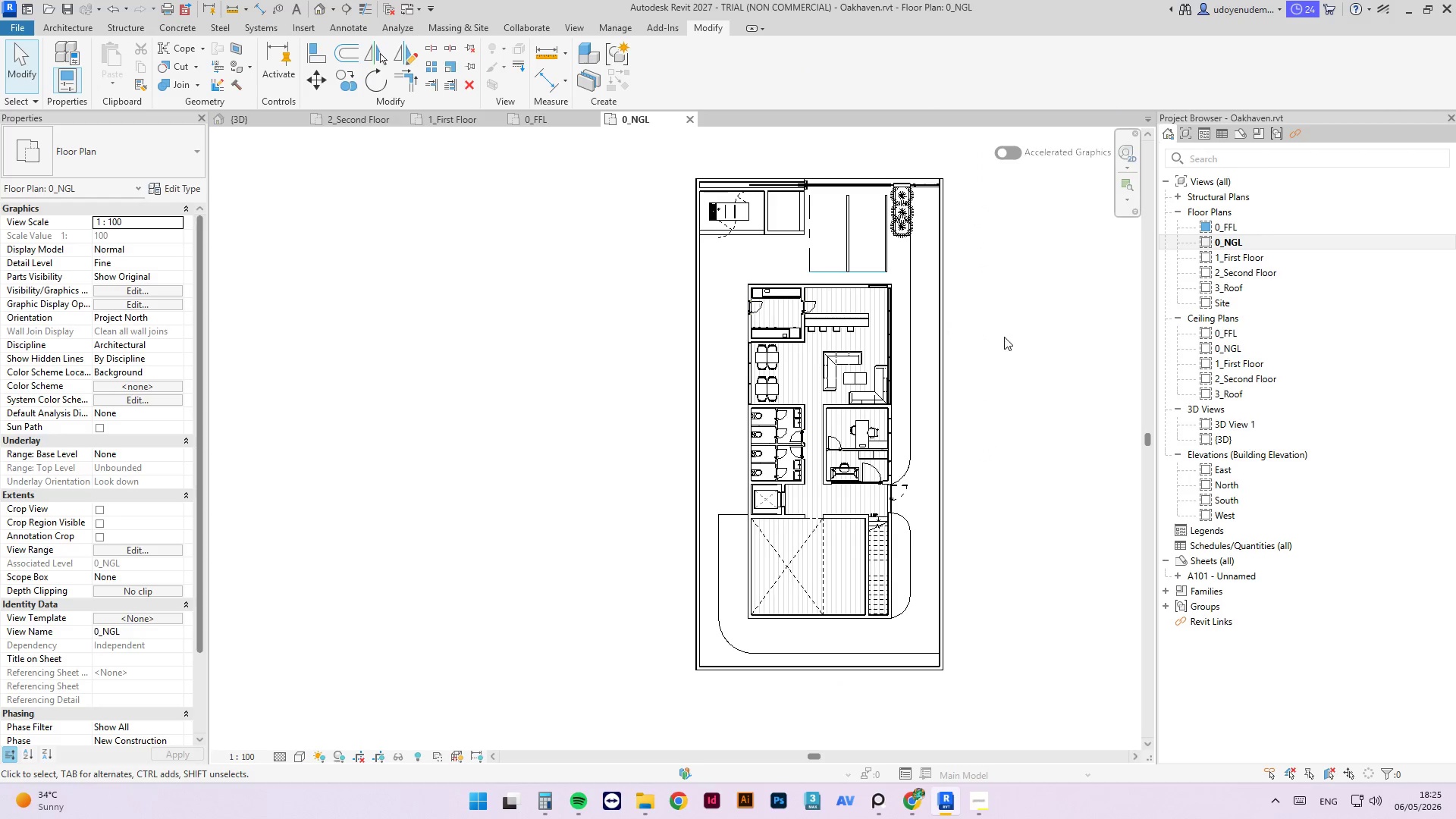 
left_click([1021, 344])
 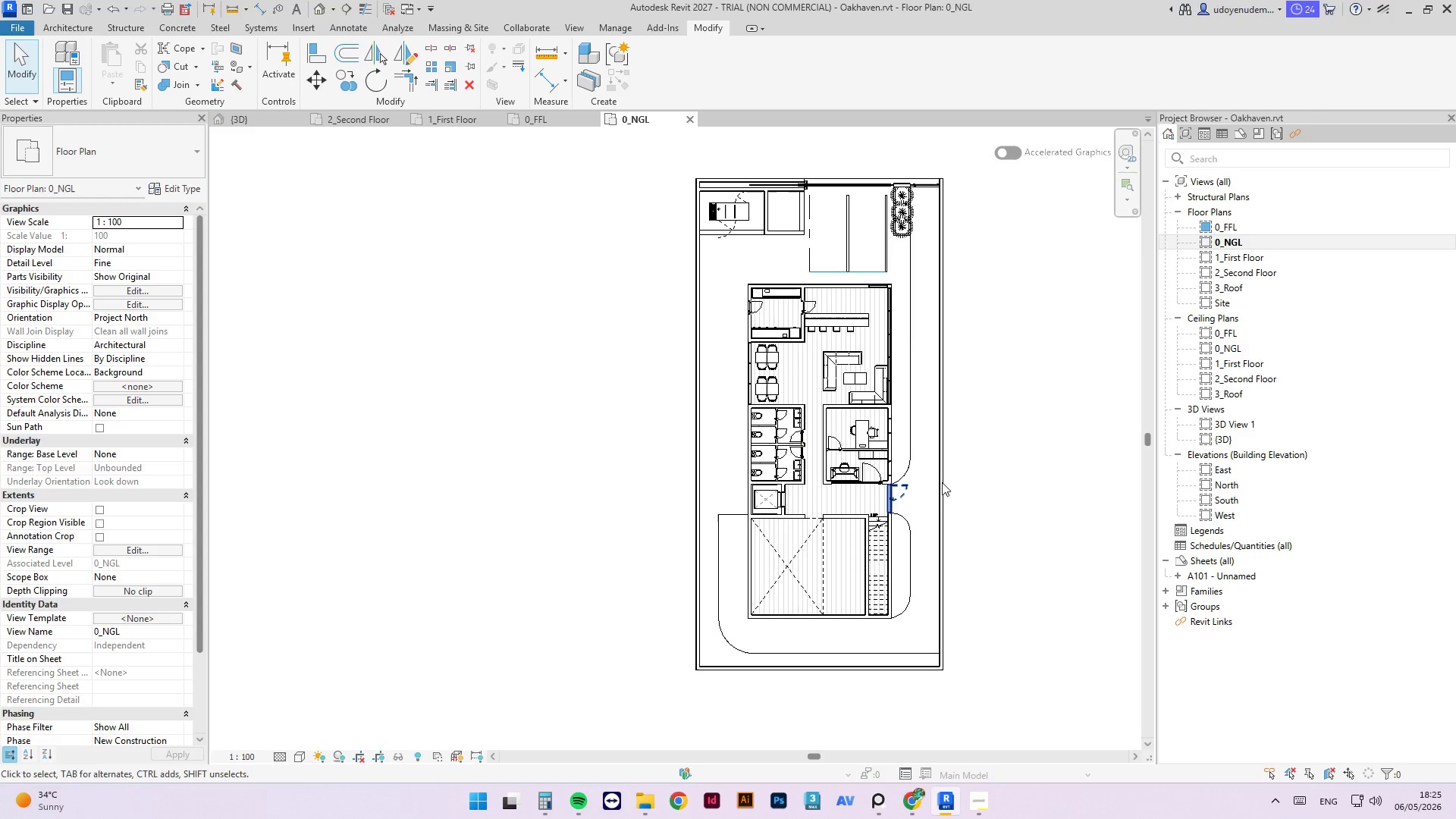 
scroll: coordinate [893, 483], scroll_direction: up, amount: 8.0
 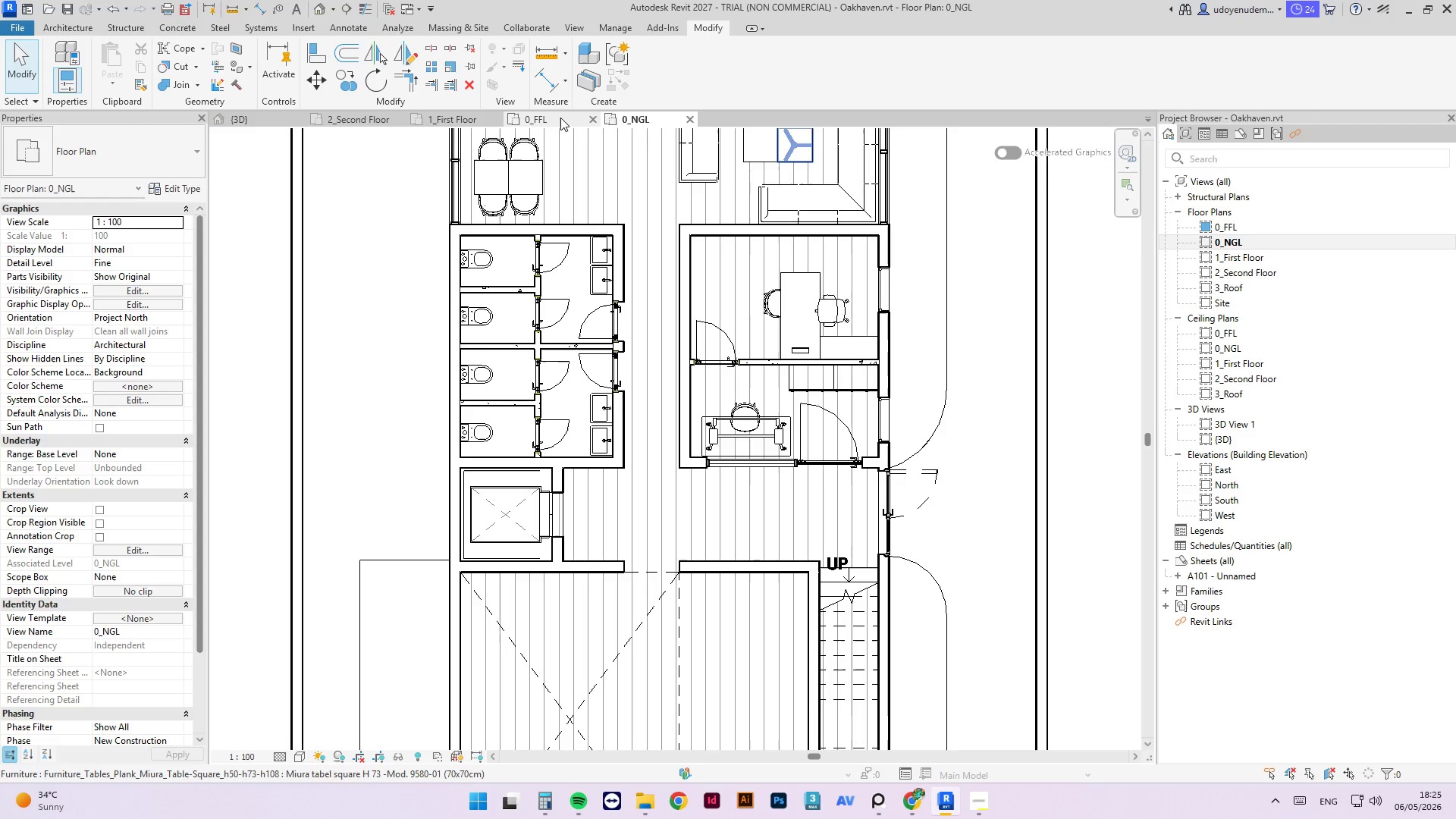 
scroll: coordinate [820, 438], scroll_direction: down, amount: 7.0
 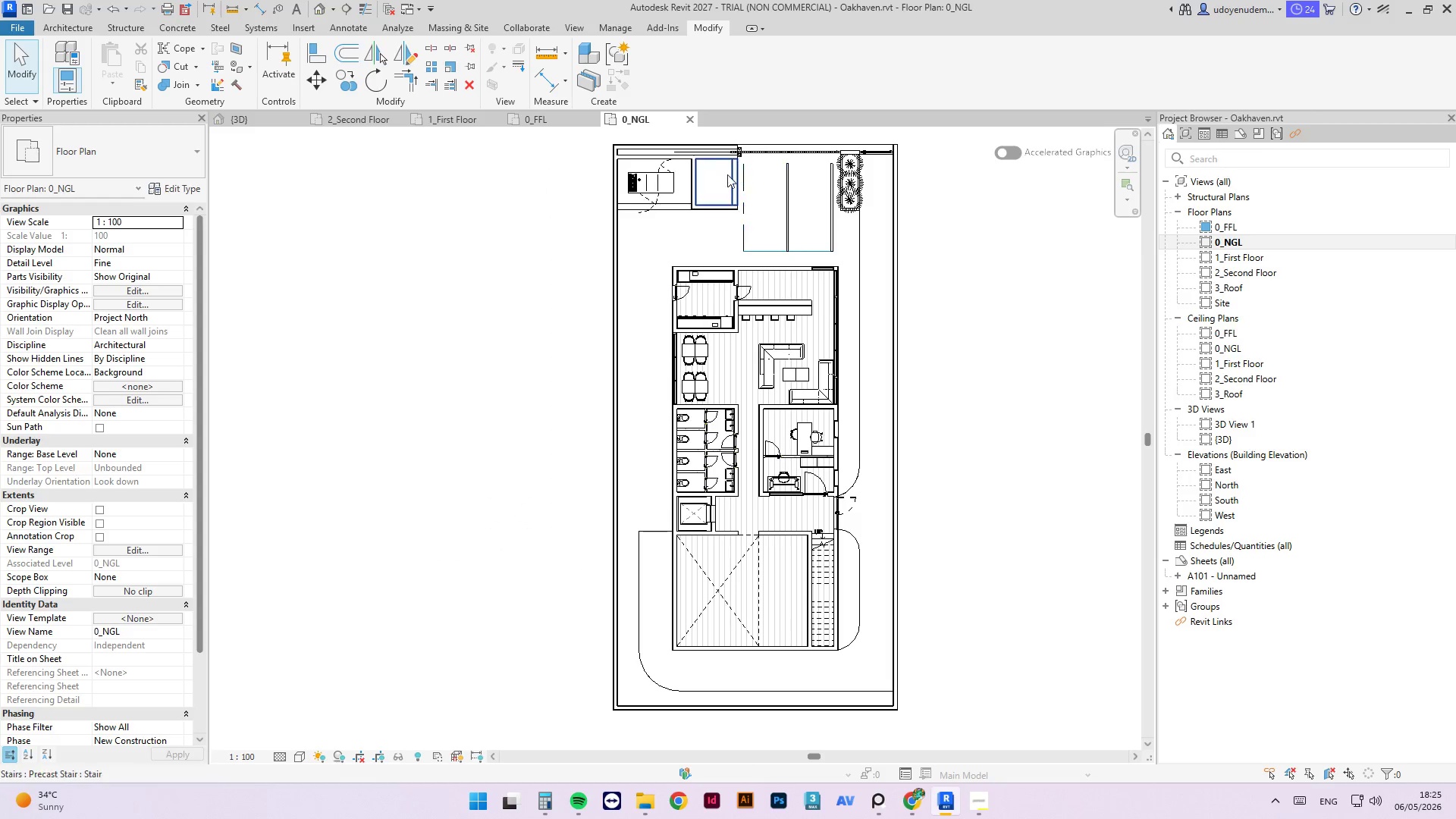 
scroll: coordinate [717, 185], scroll_direction: up, amount: 3.0
 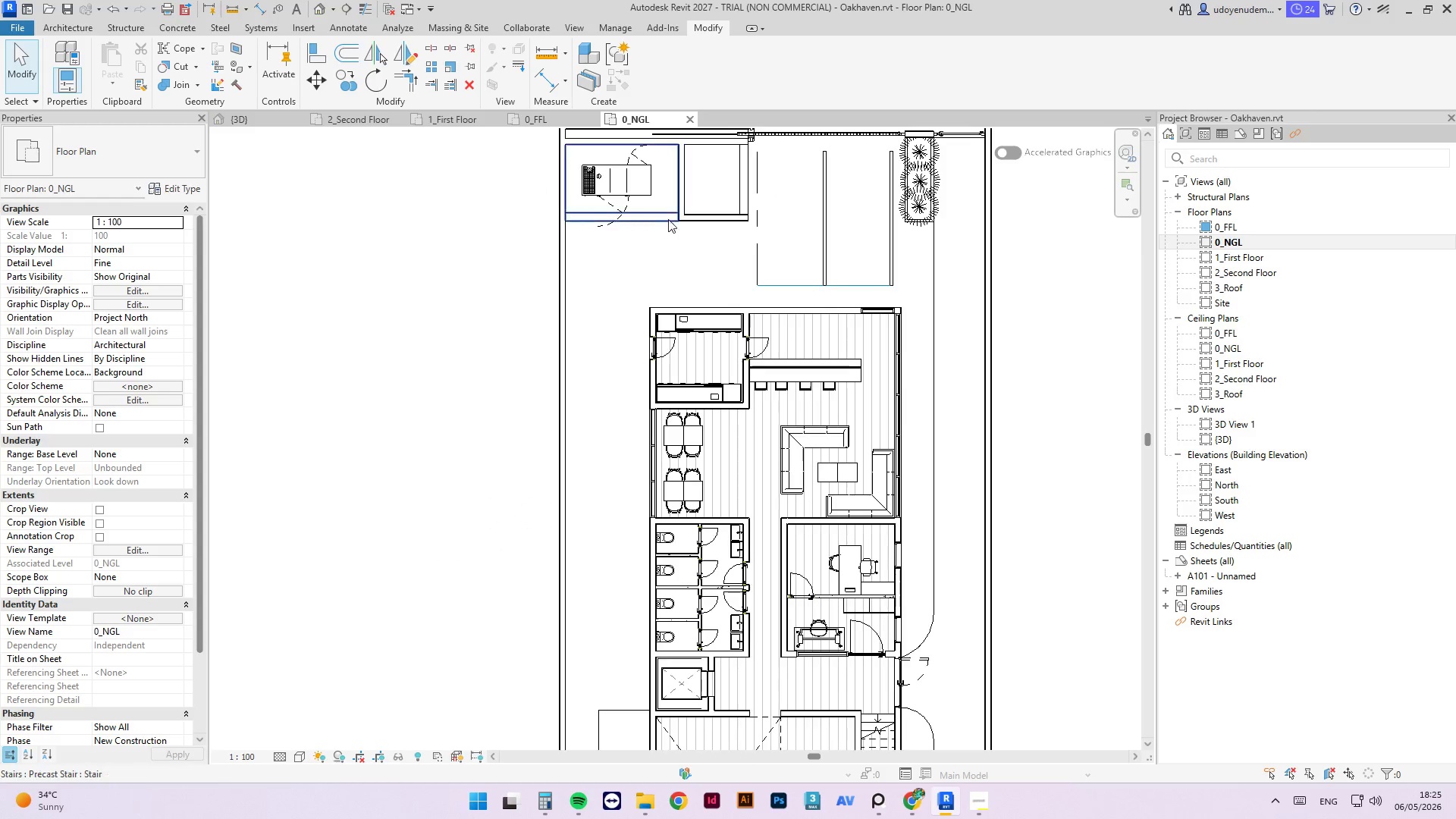 
left_click([667, 217])
 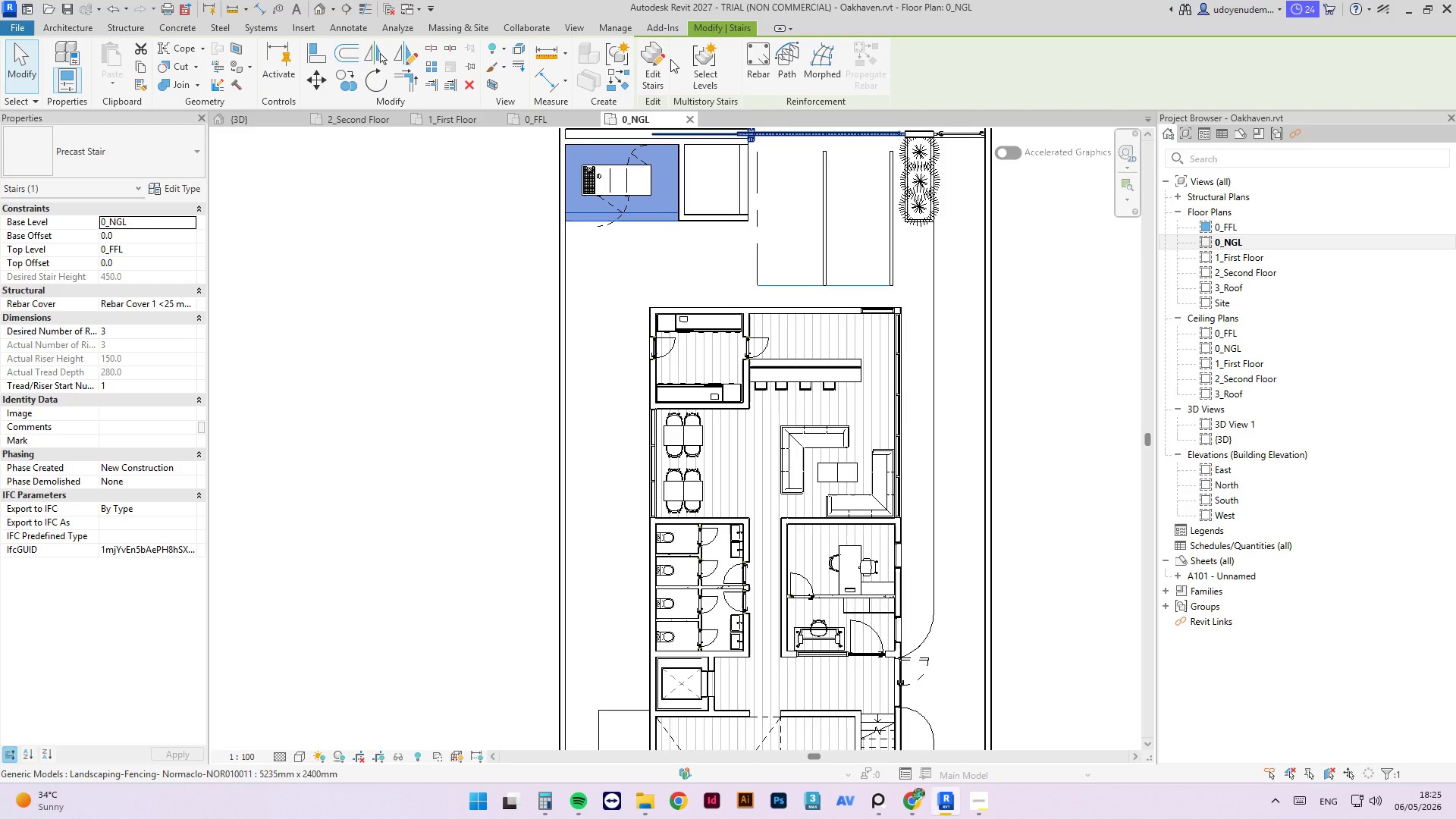 
type(cs)
 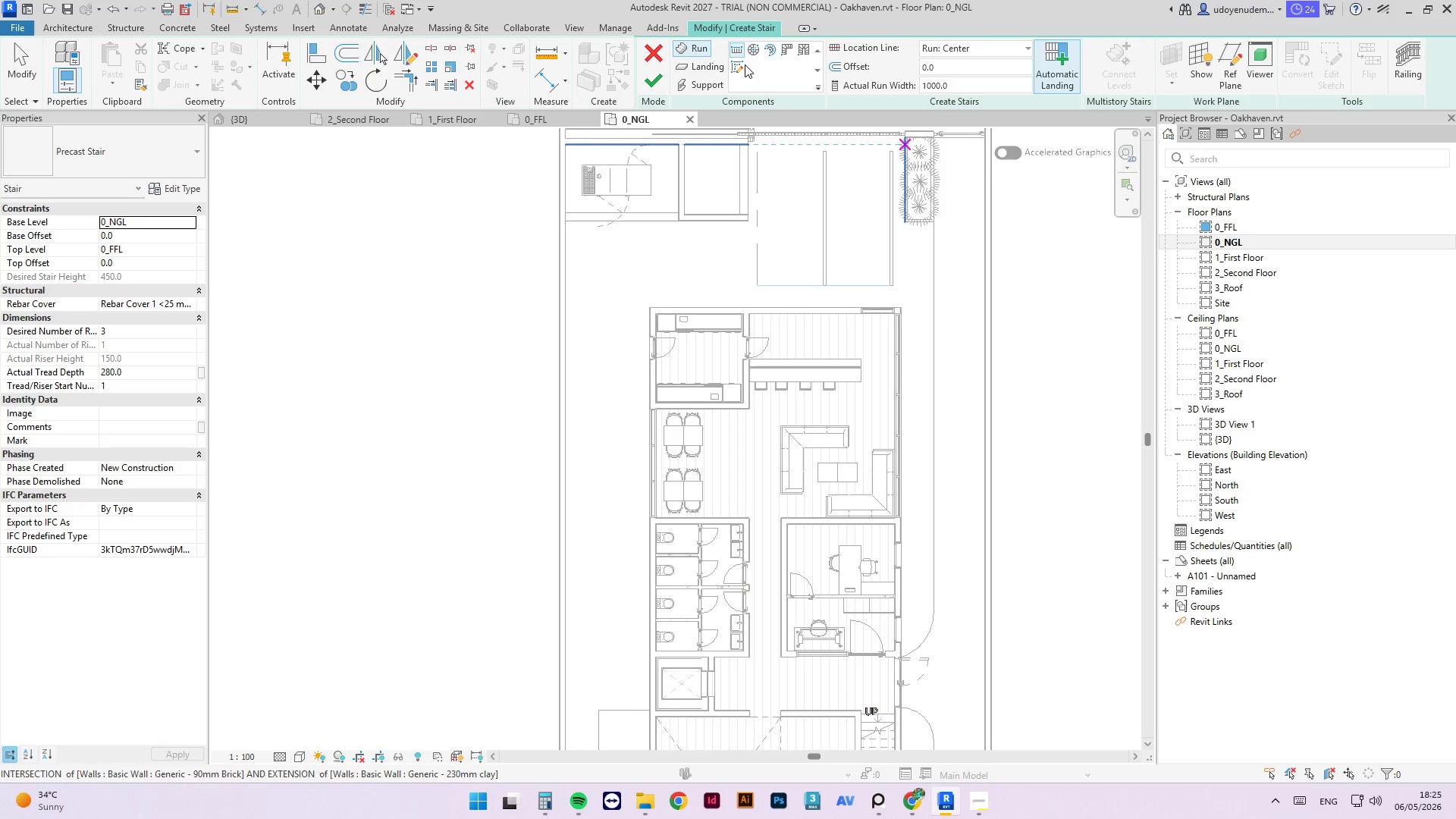 
left_click([745, 67])
 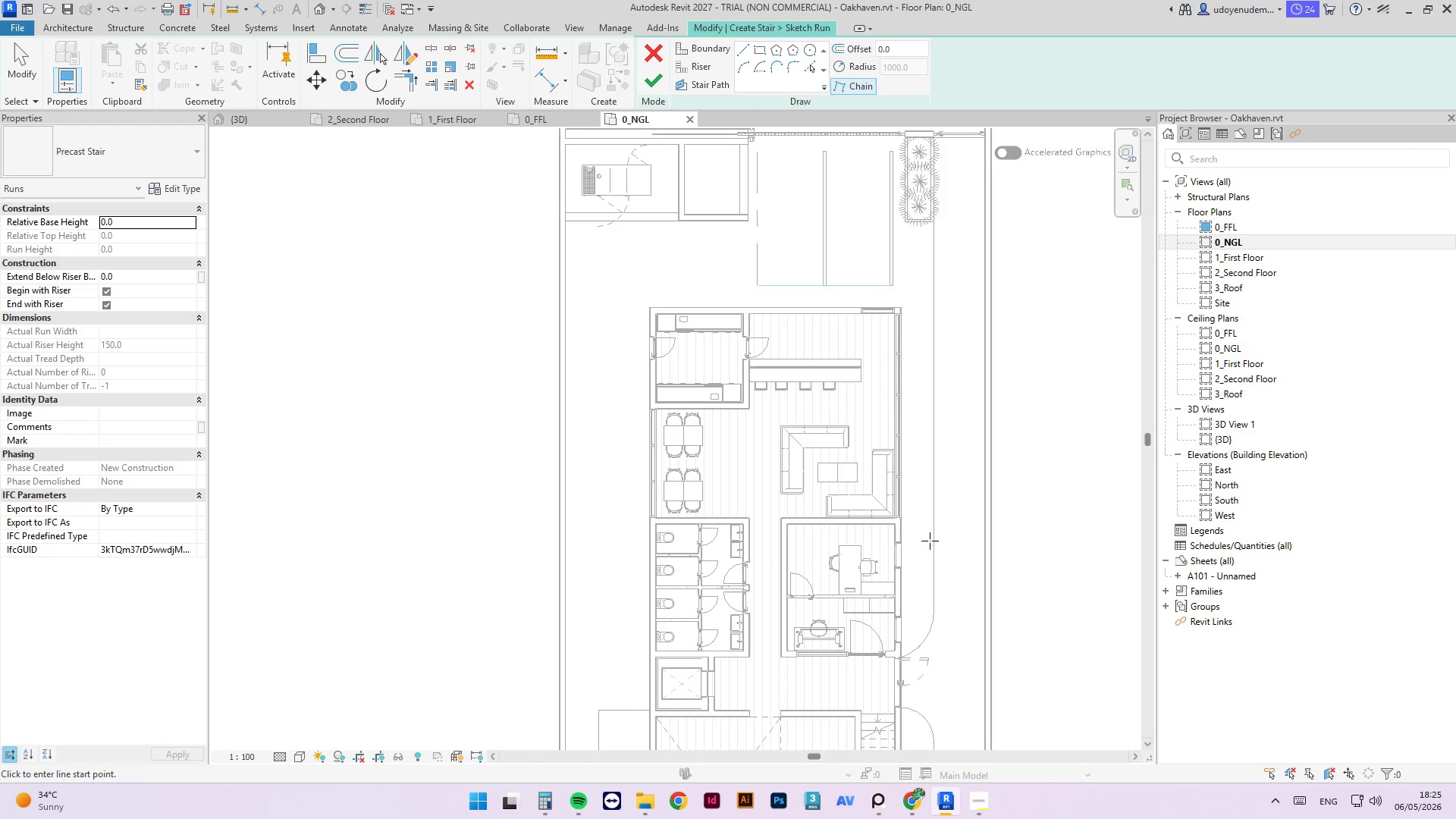 
scroll: coordinate [931, 430], scroll_direction: down, amount: 1.0
 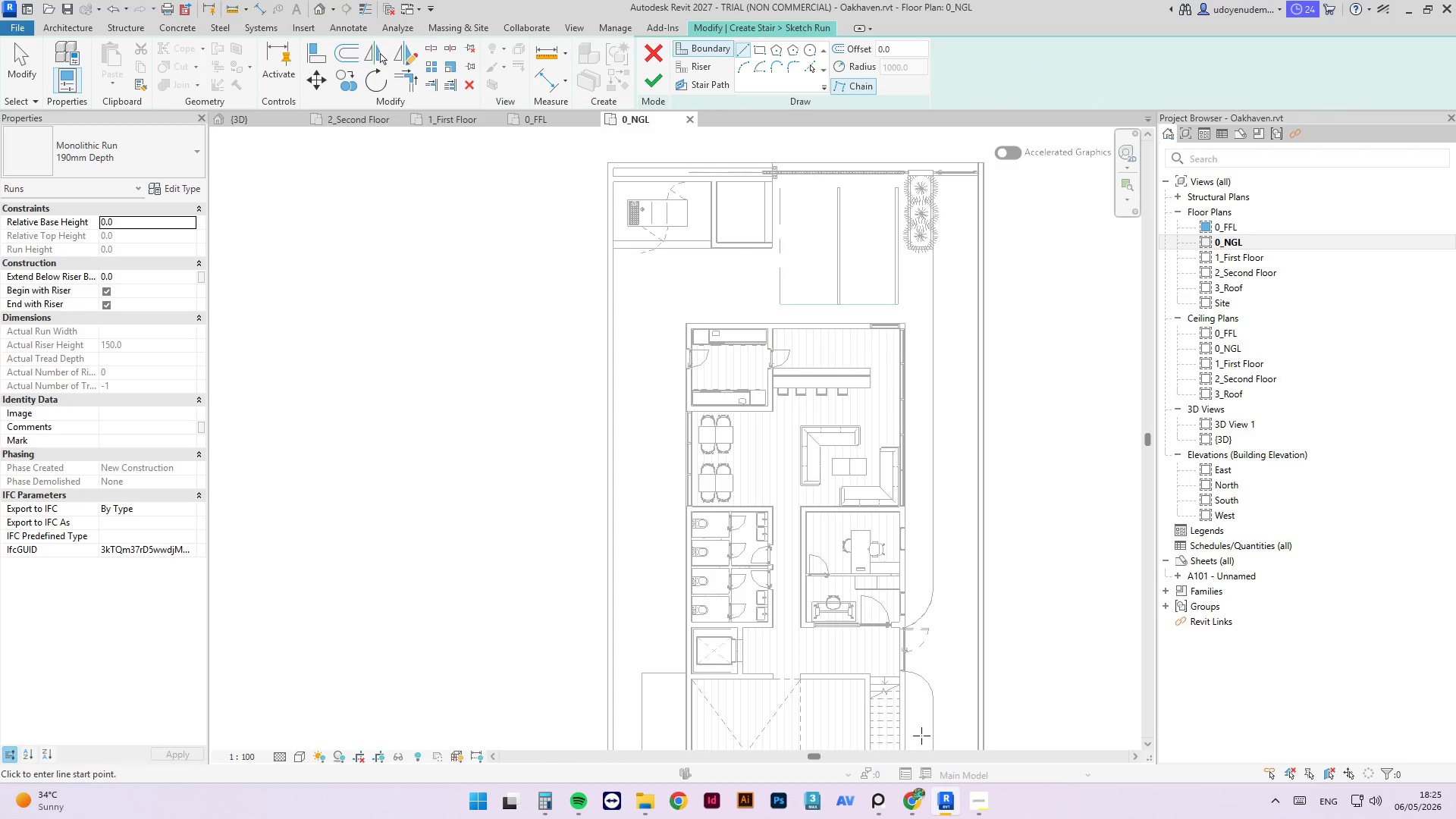 
scroll: coordinate [903, 608], scroll_direction: up, amount: 5.0
 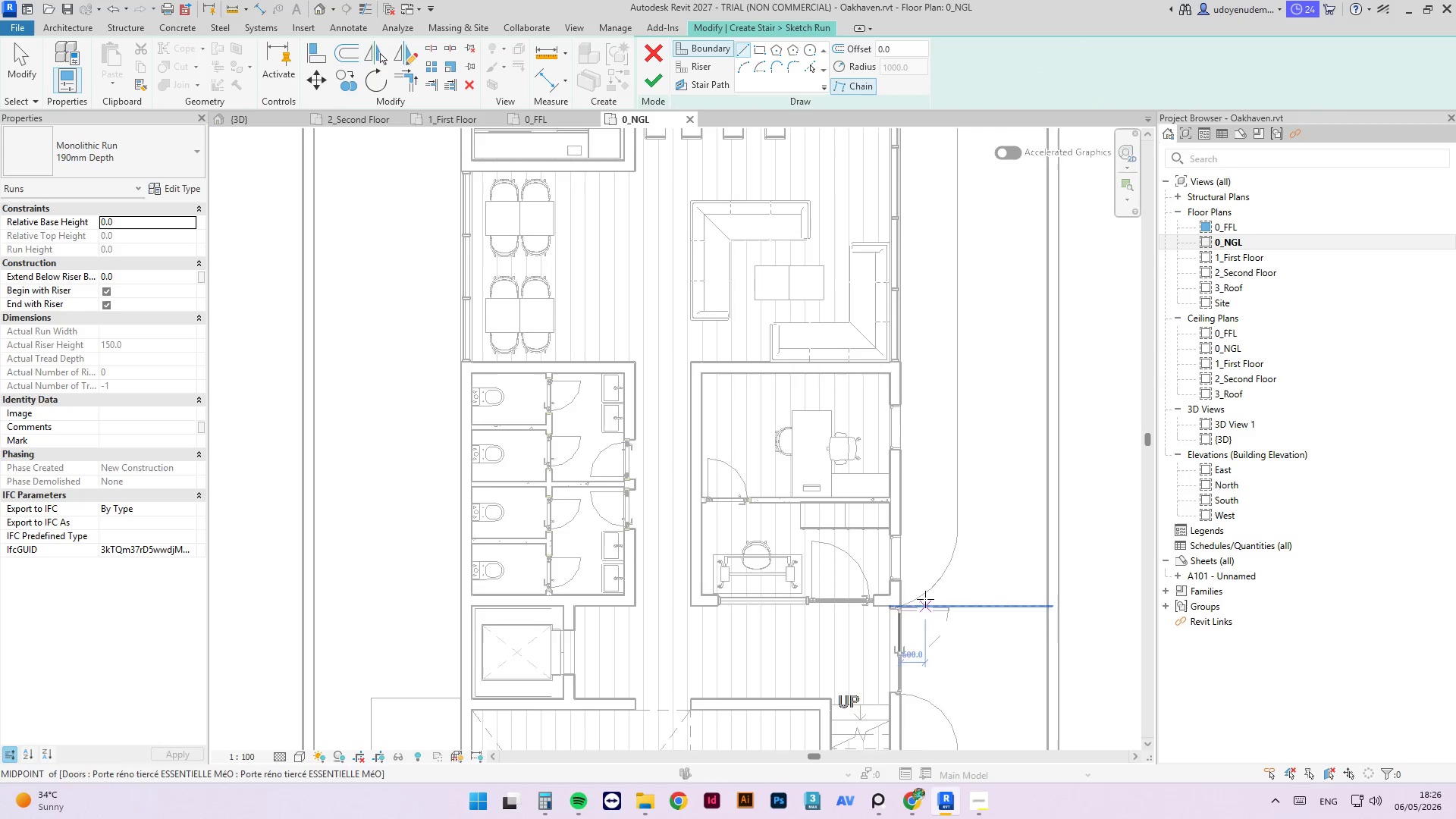 
scroll: coordinate [977, 361], scroll_direction: down, amount: 6.0
 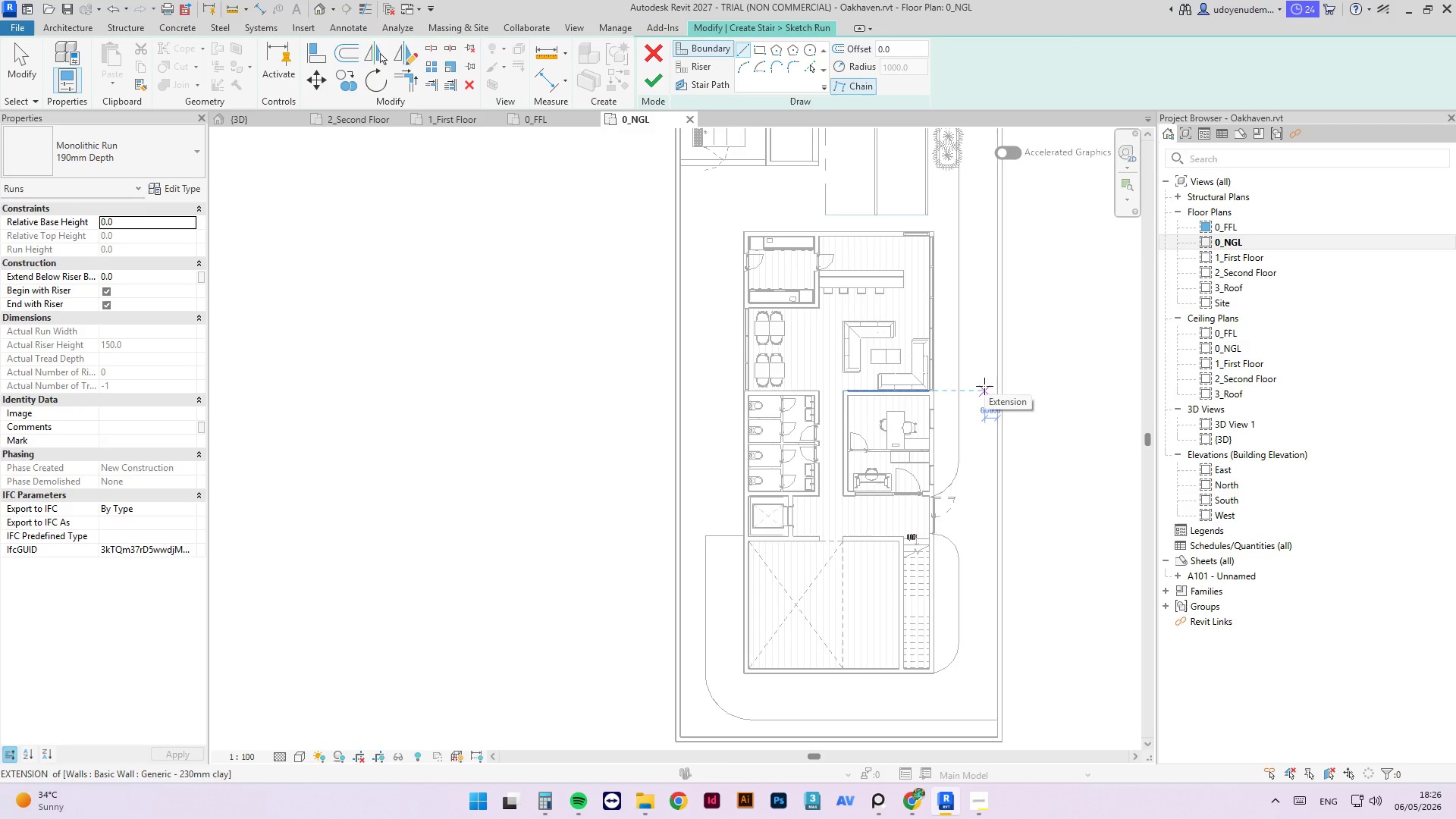 
key(Escape)
 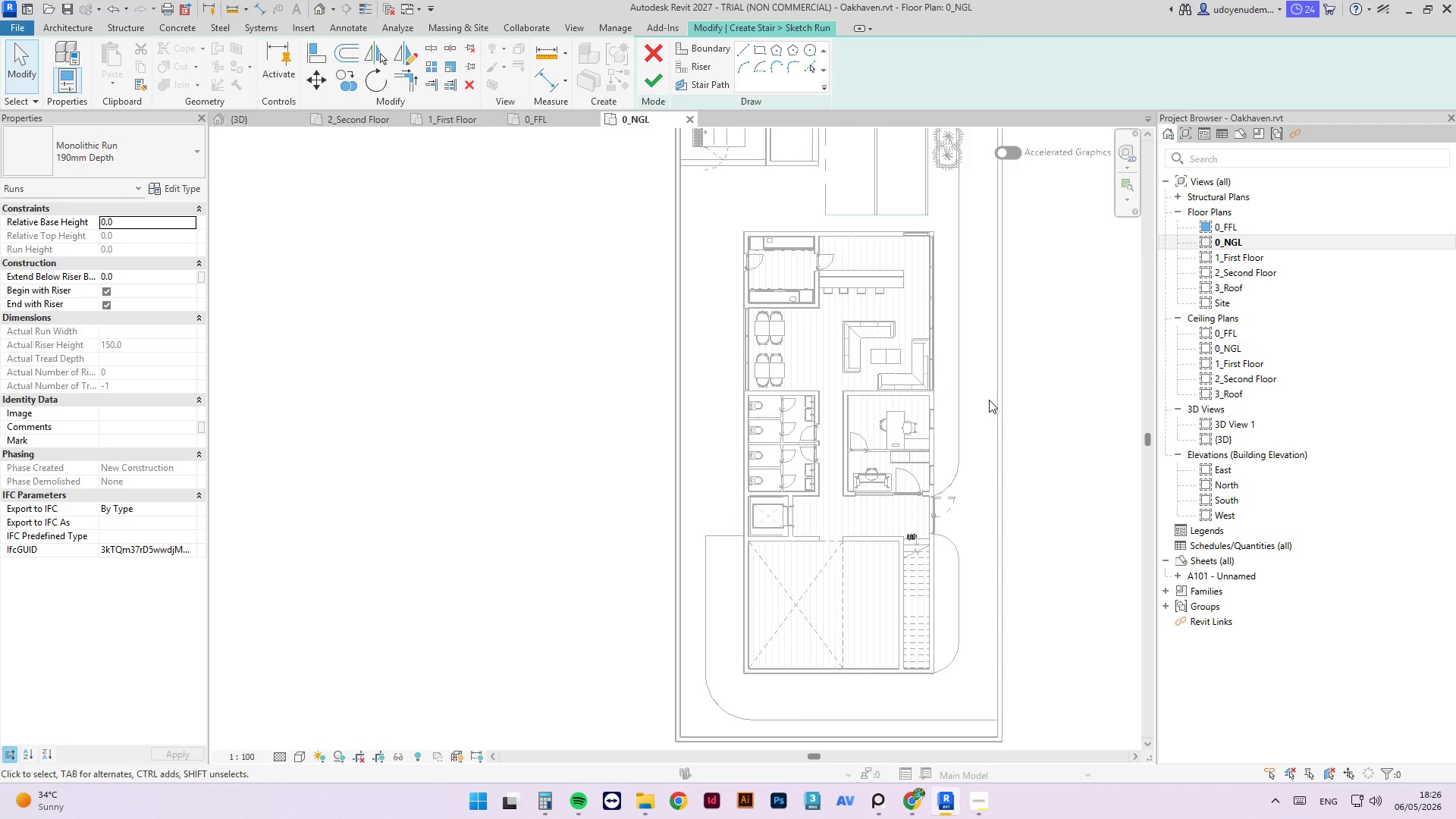 
wait(12.3)
 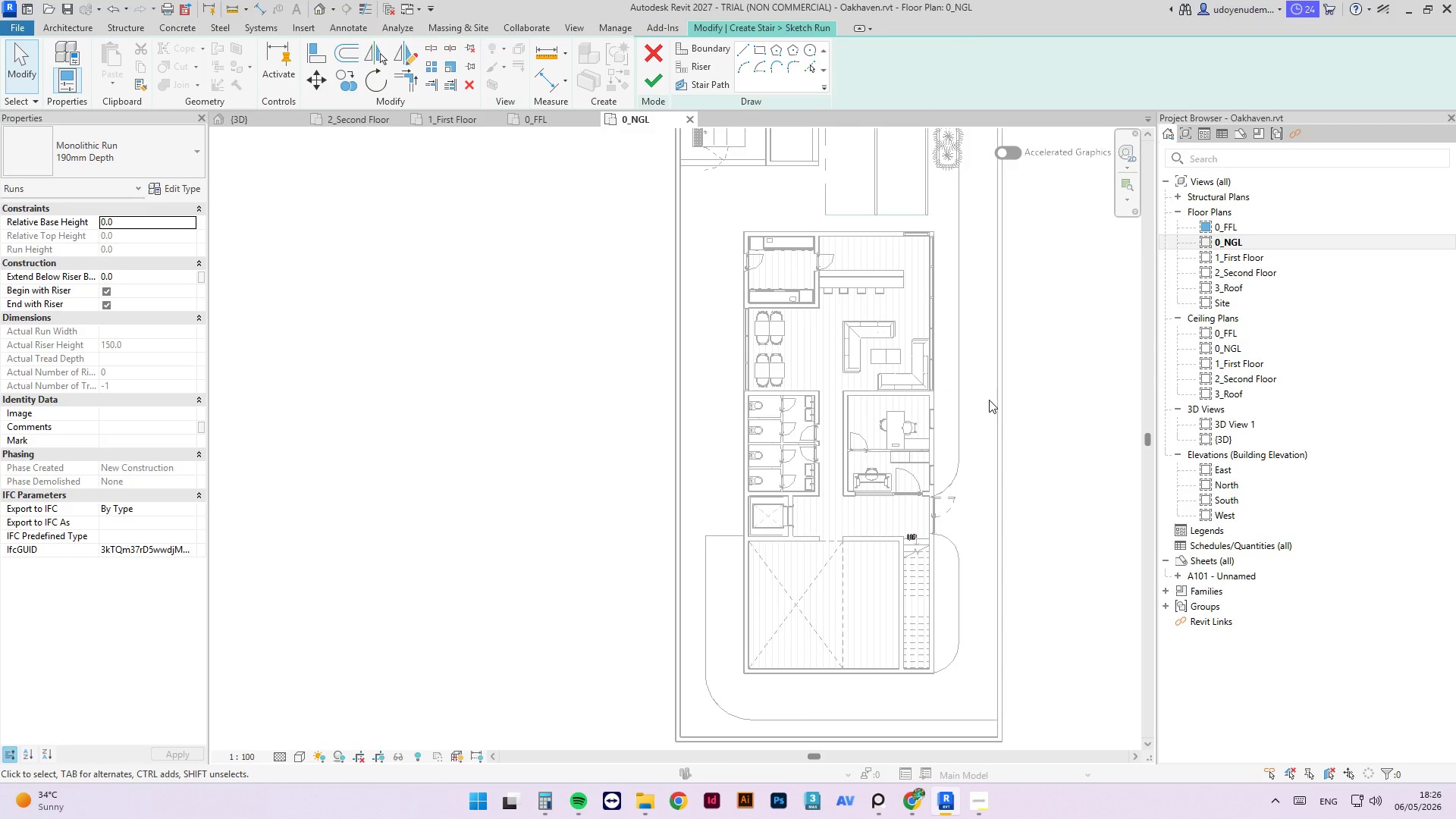 
left_click([657, 58])
 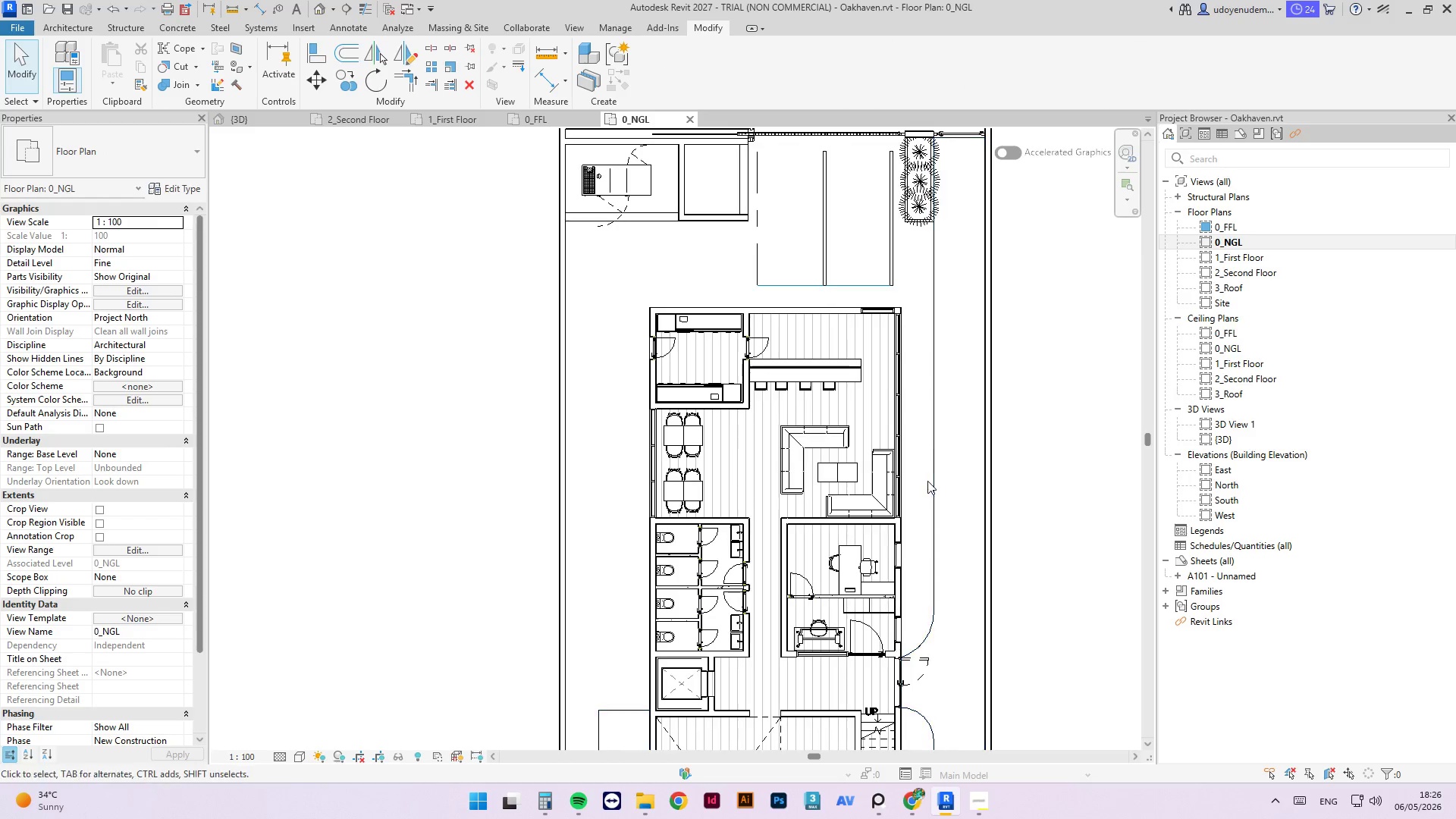 
double_click([933, 484])
 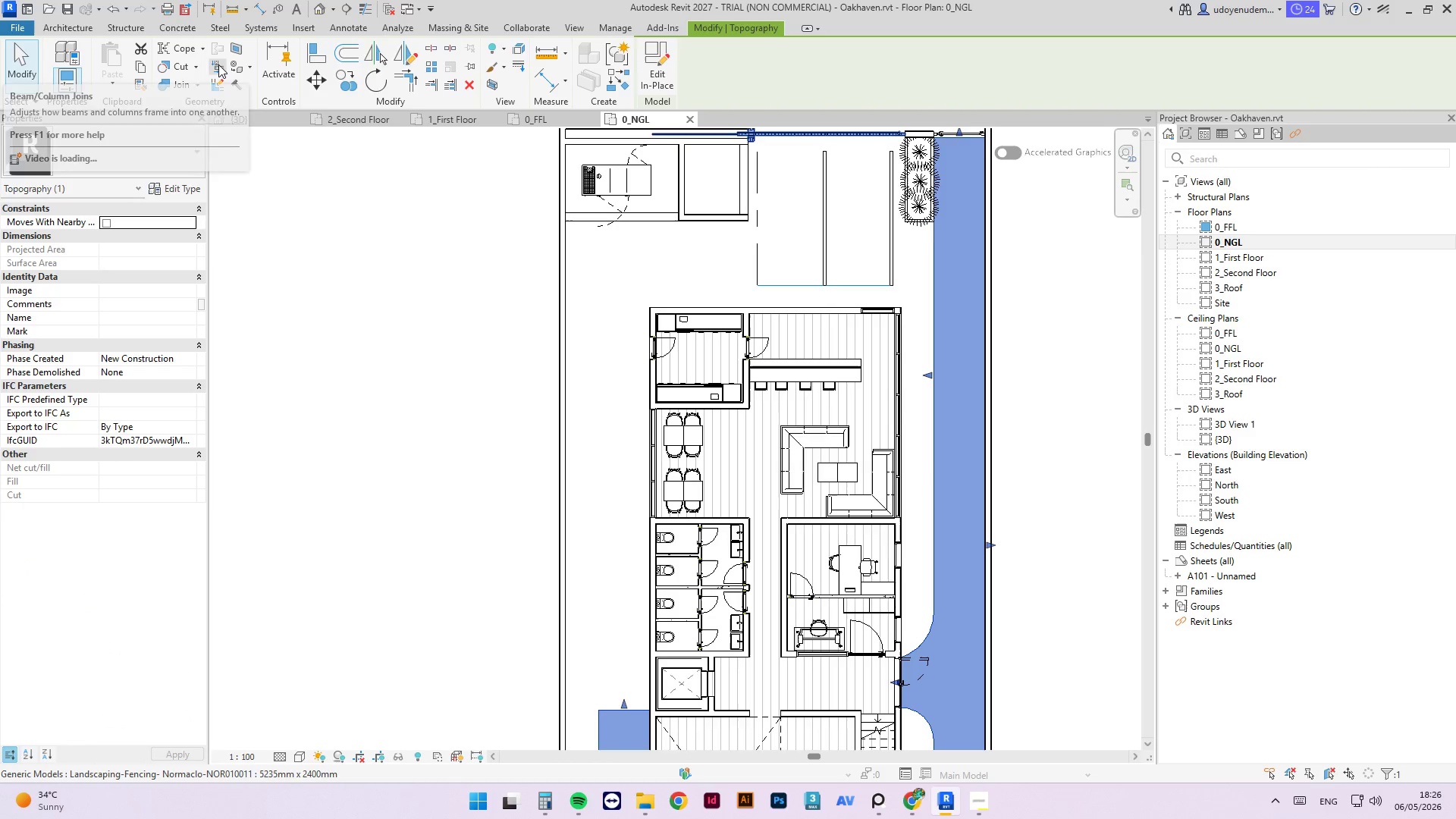 
key(Control+S)
 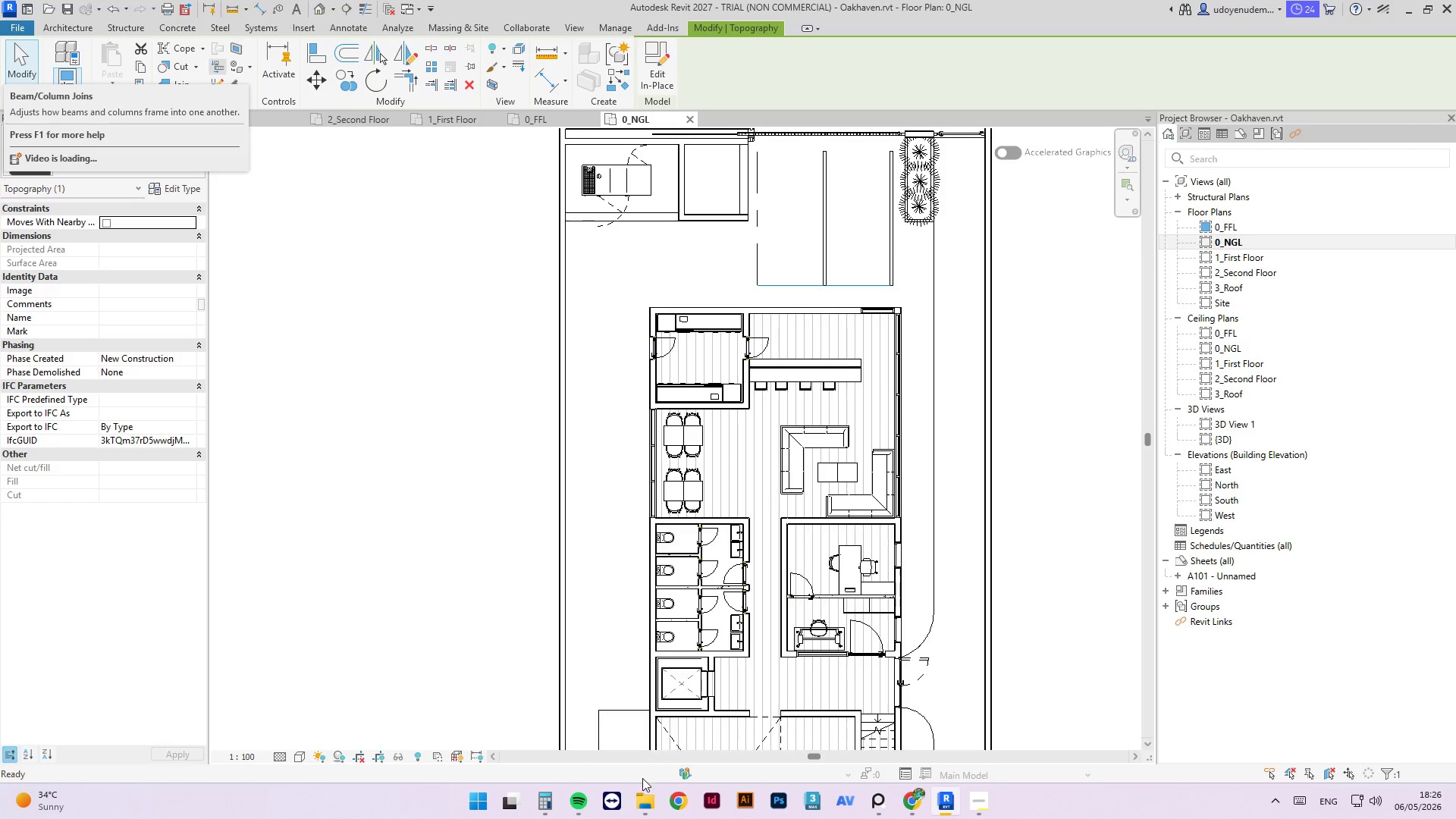 
left_click([654, 800])
 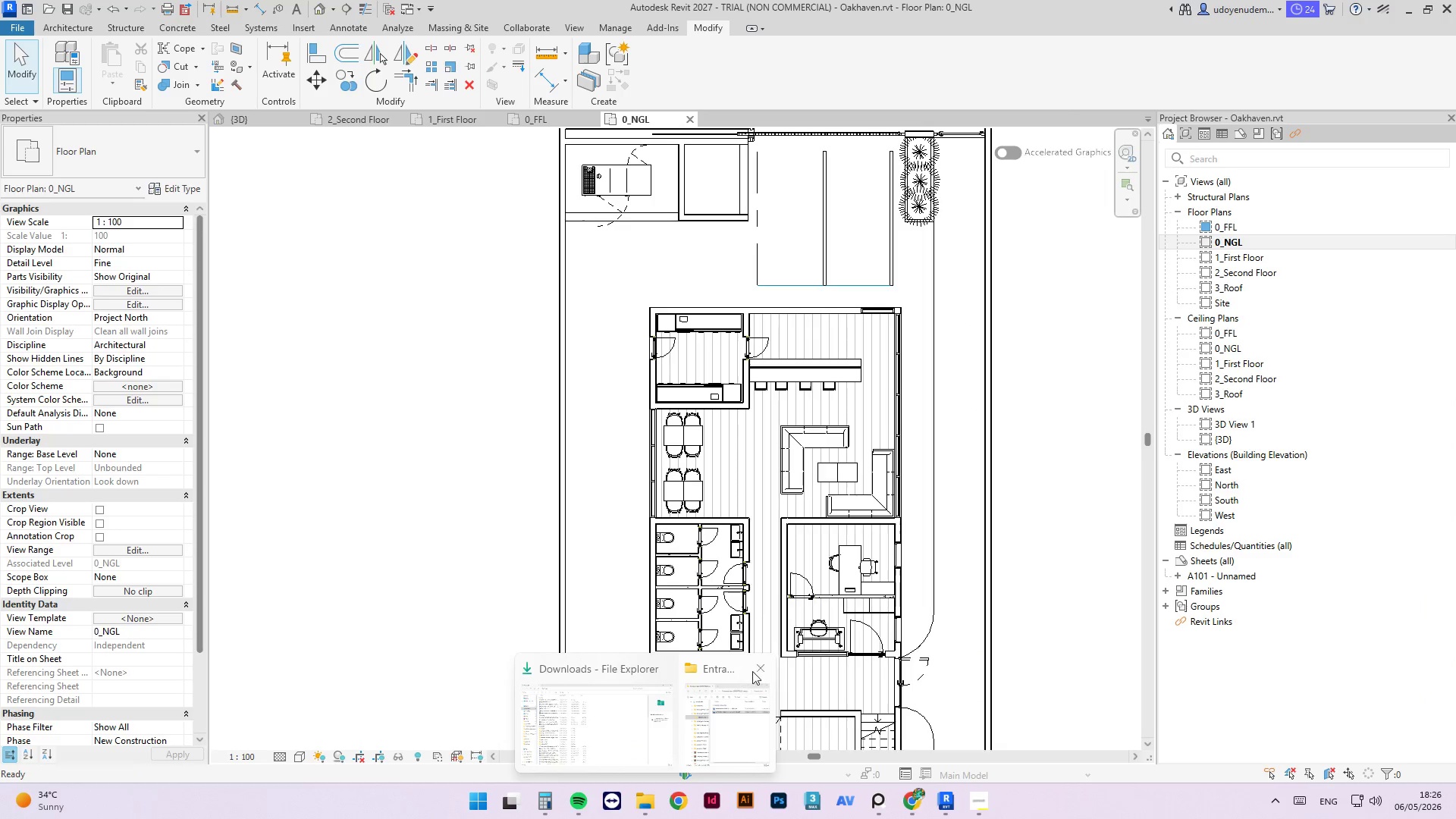 
double_click([640, 701])
 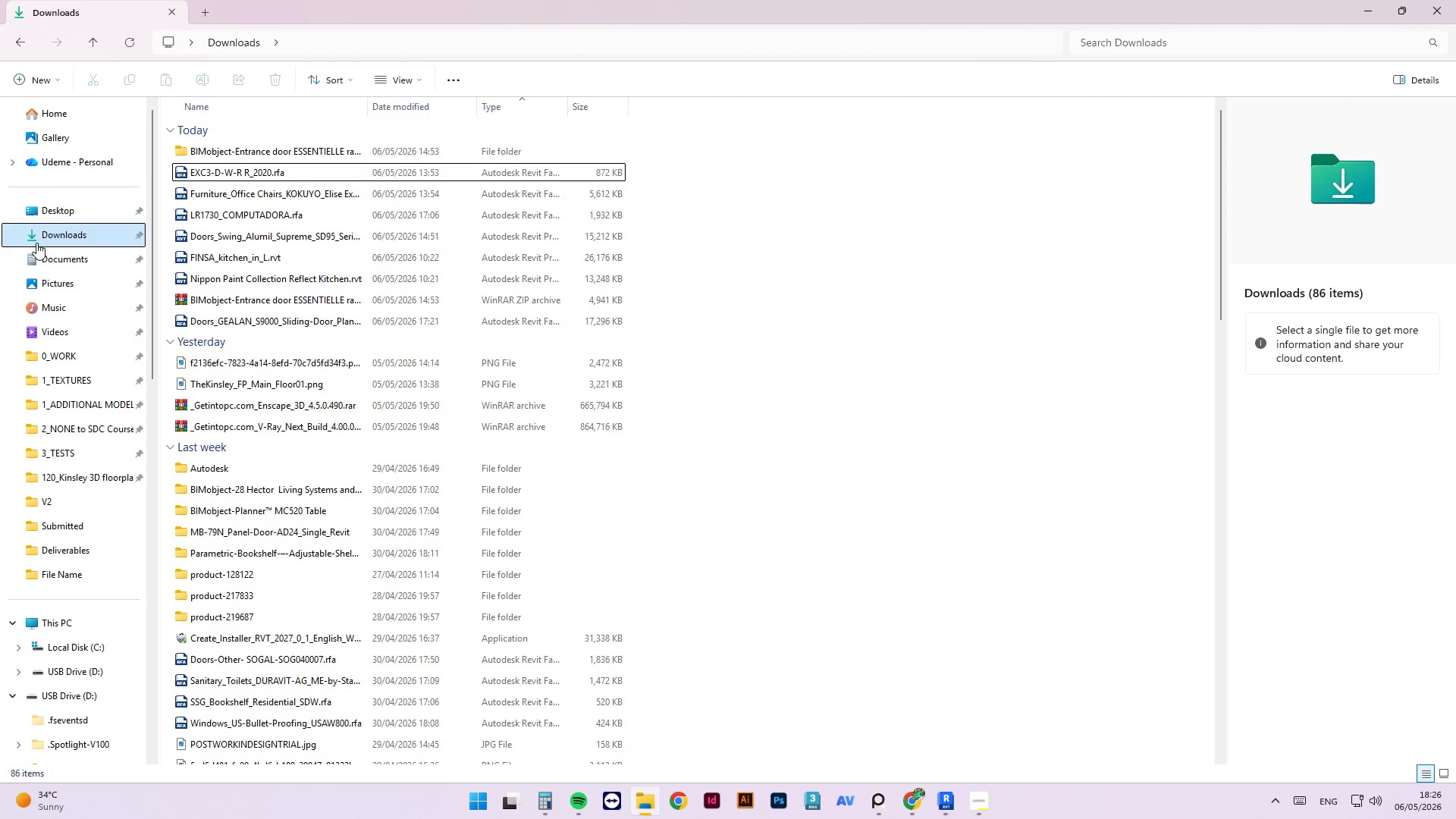 
left_click([72, 213])
 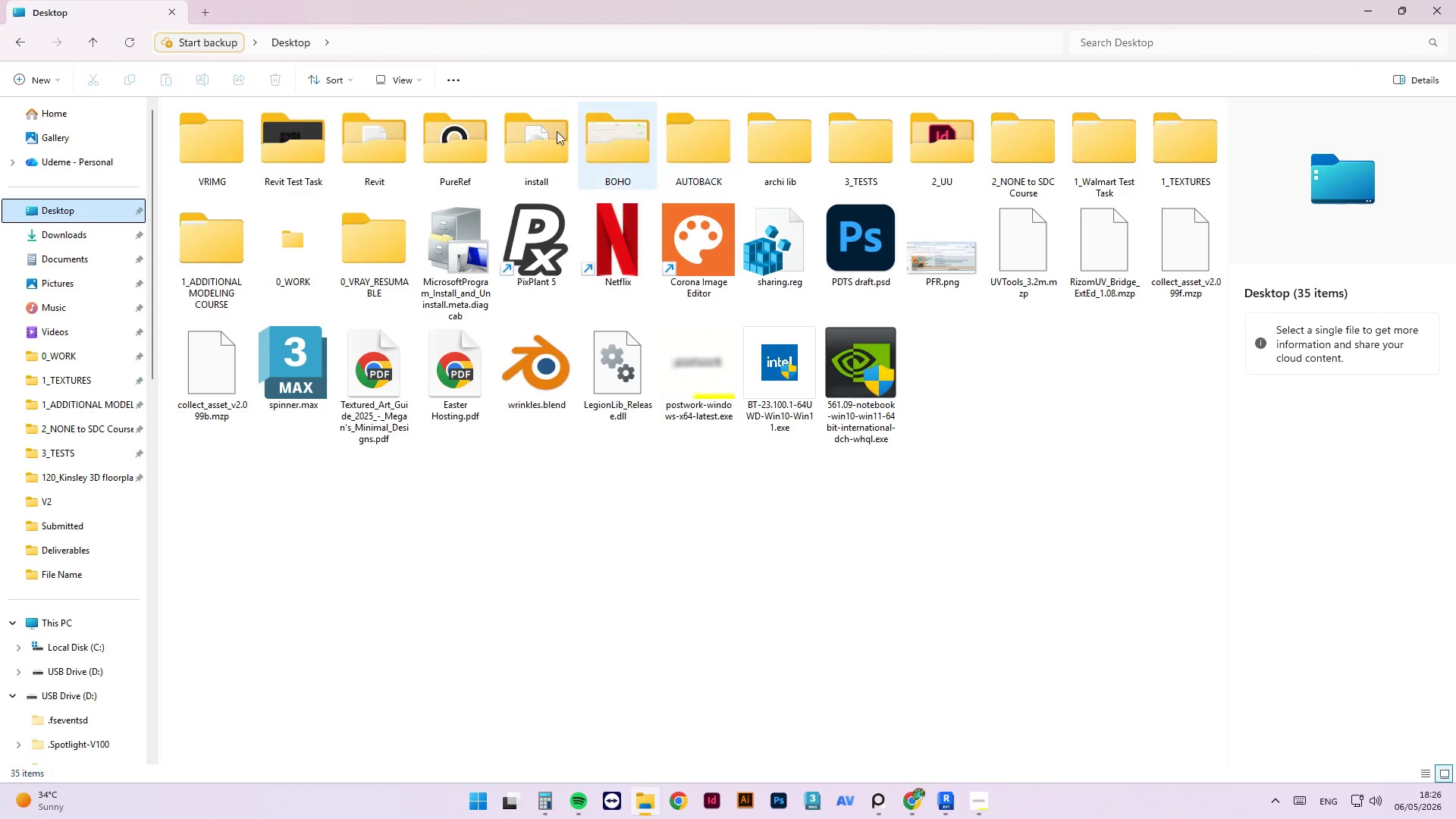 
left_click([63, 256])
 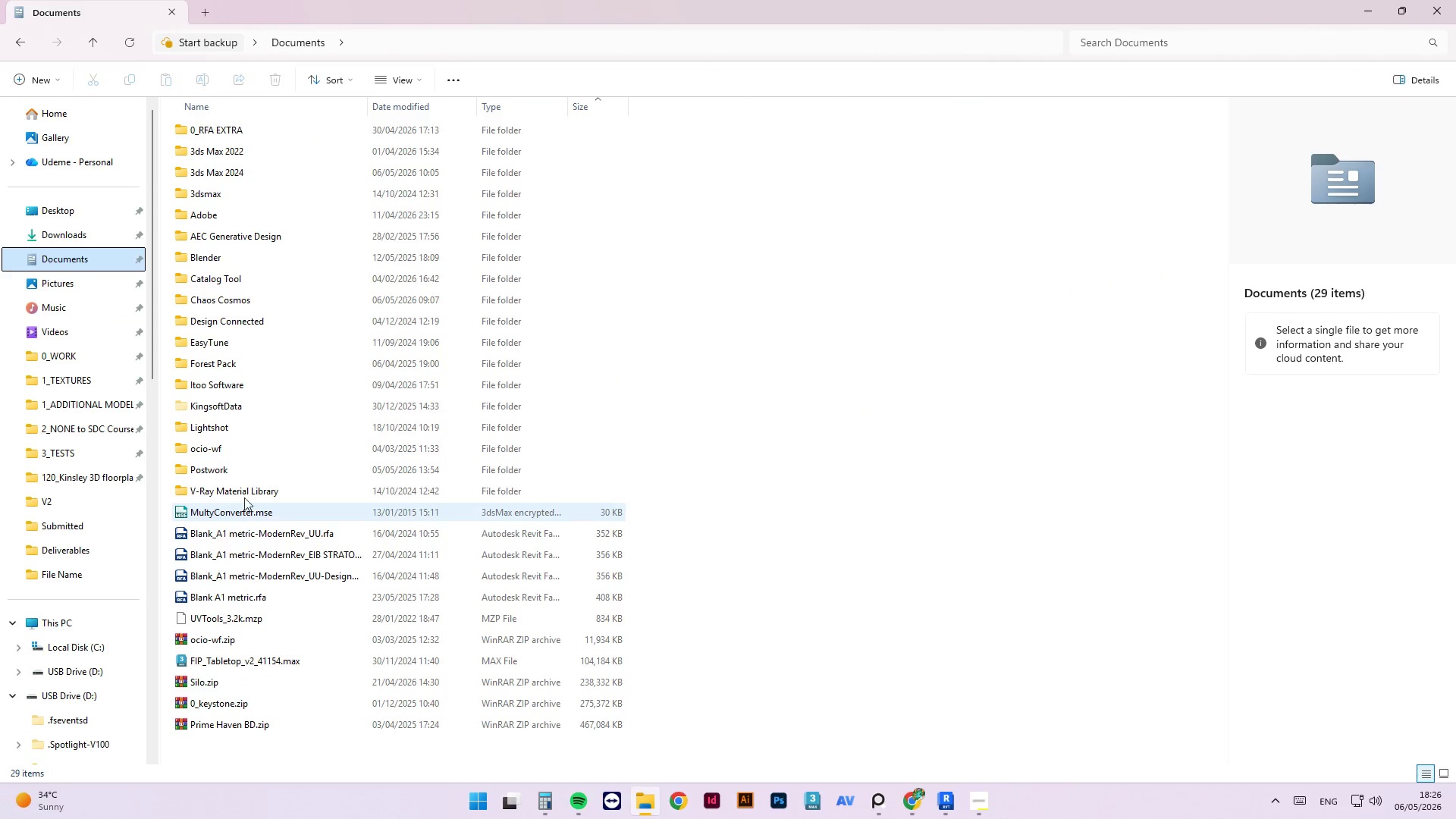 
left_click([242, 479])
 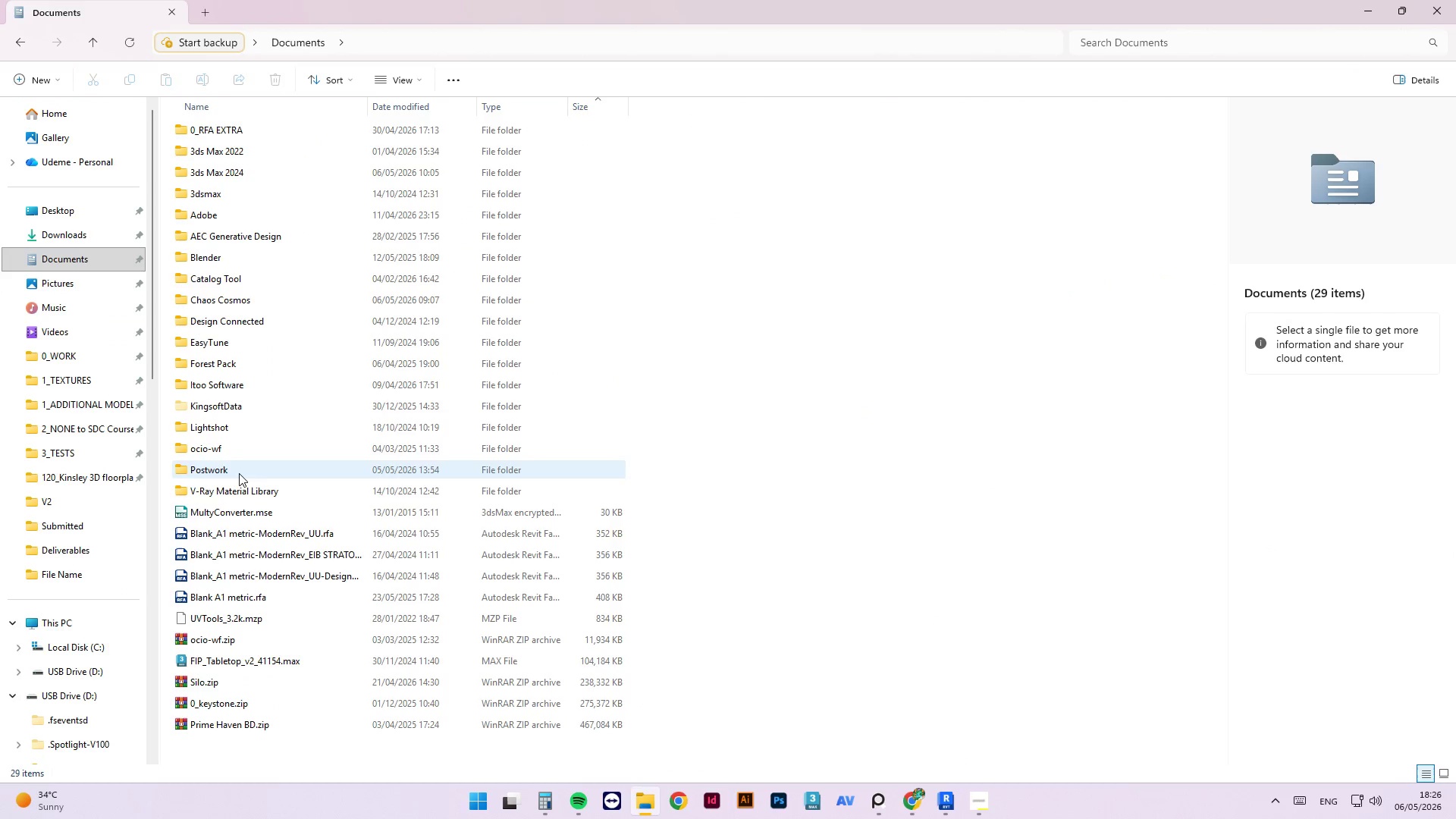 
double_click([239, 472])
 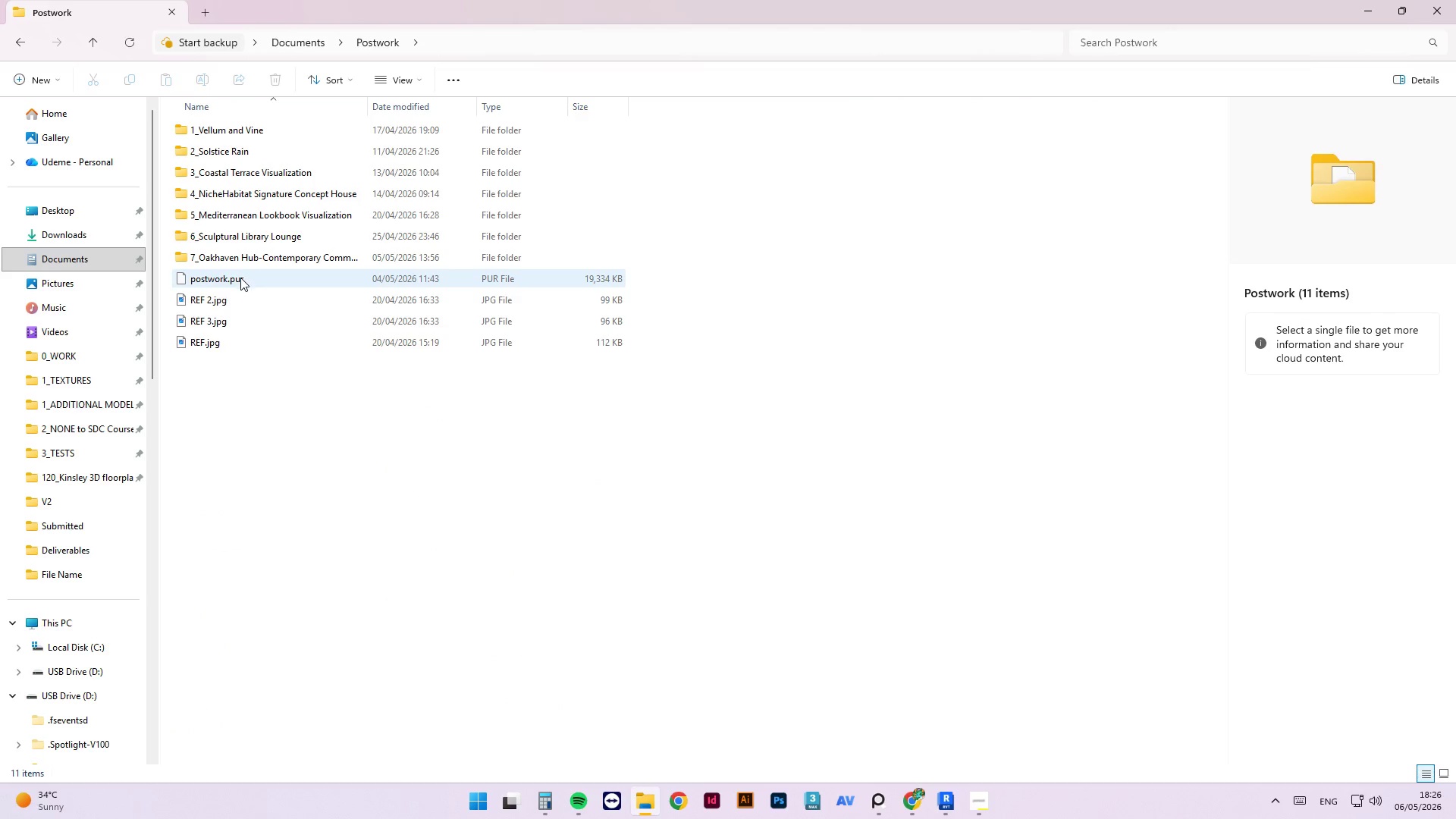 
double_click([252, 260])
 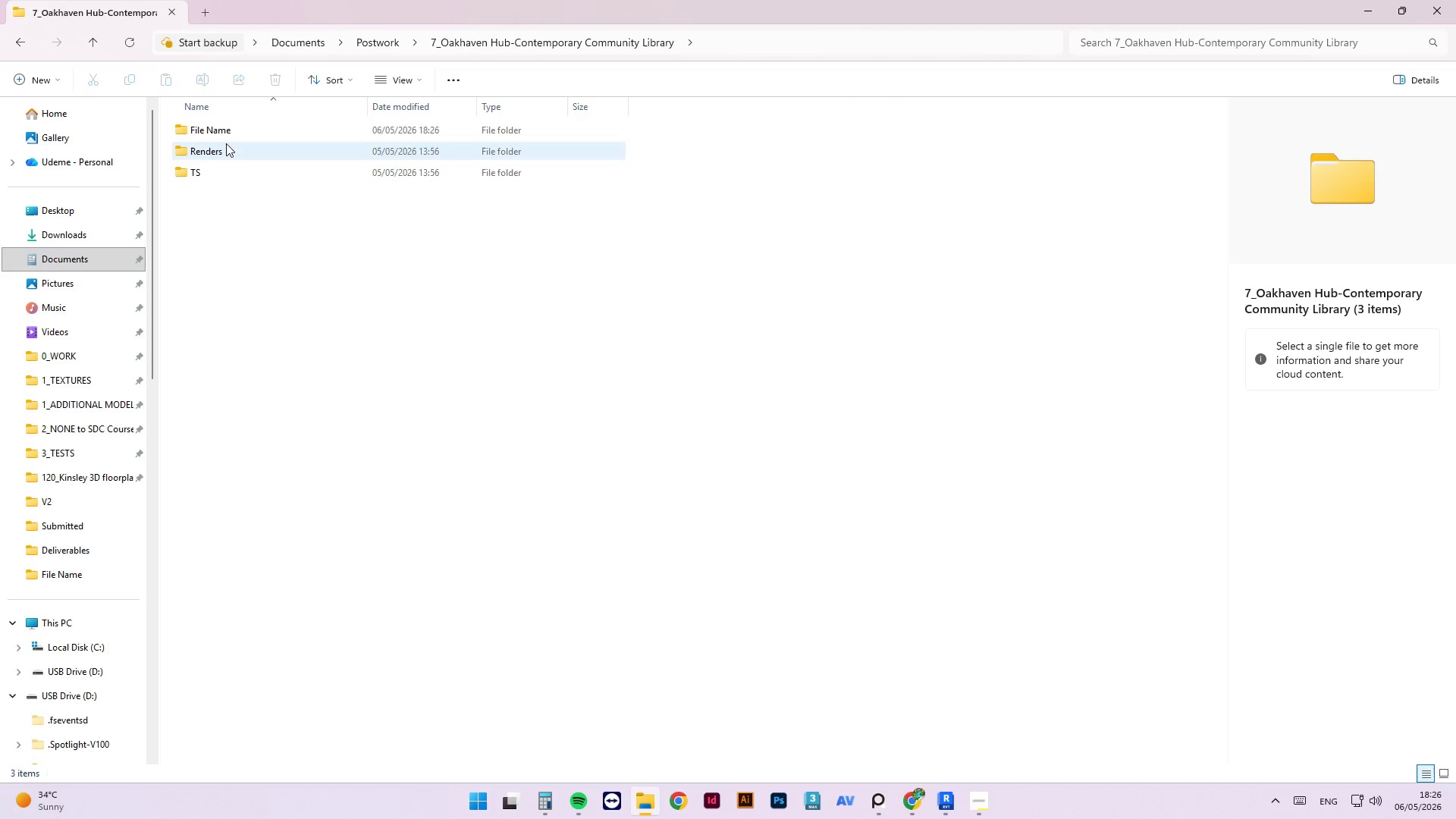 
double_click([225, 136])
 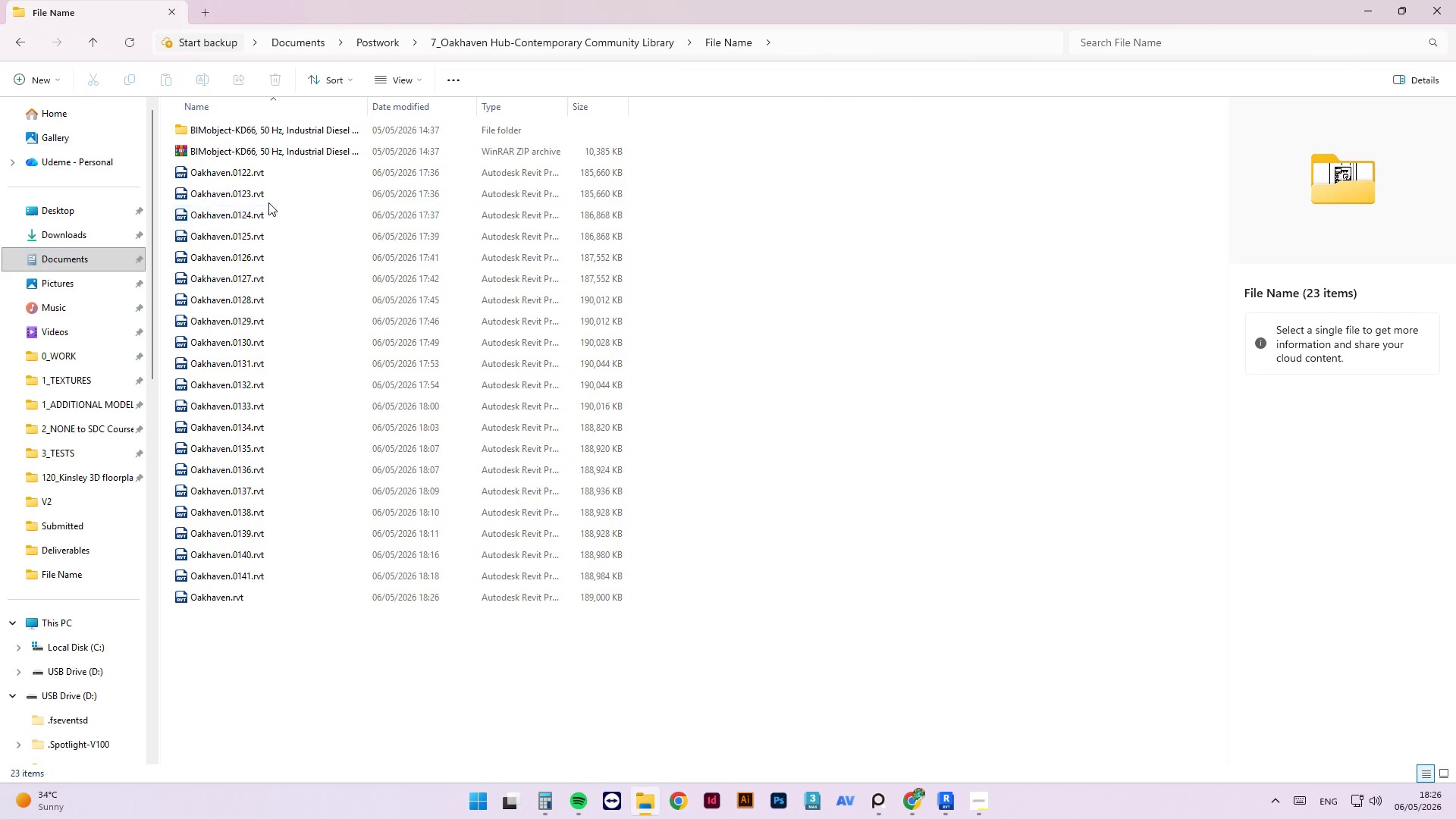 
left_click([263, 179])
 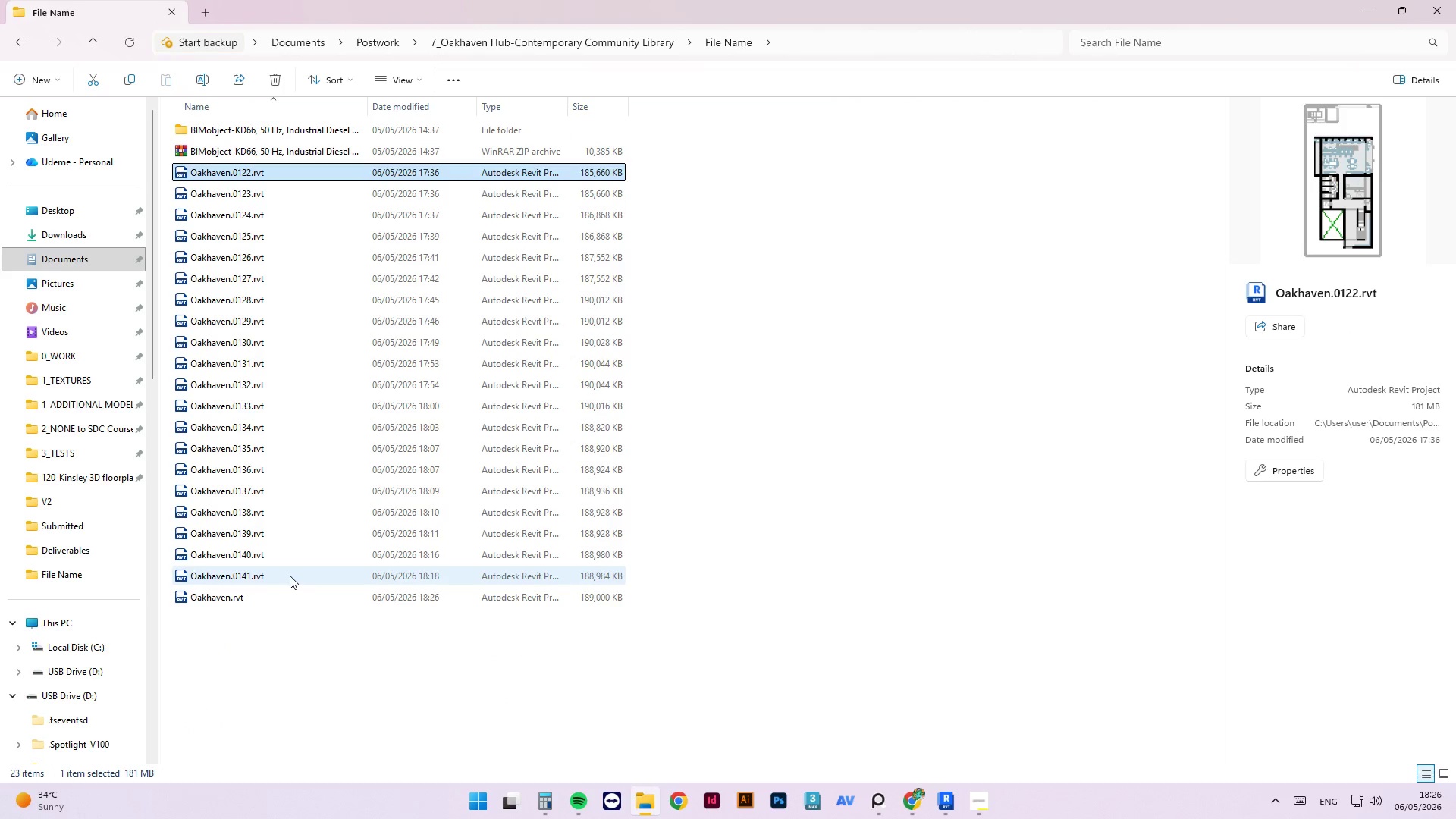 
hold_key(key=ShiftLeft, duration=0.42)
left_click([290, 576])
 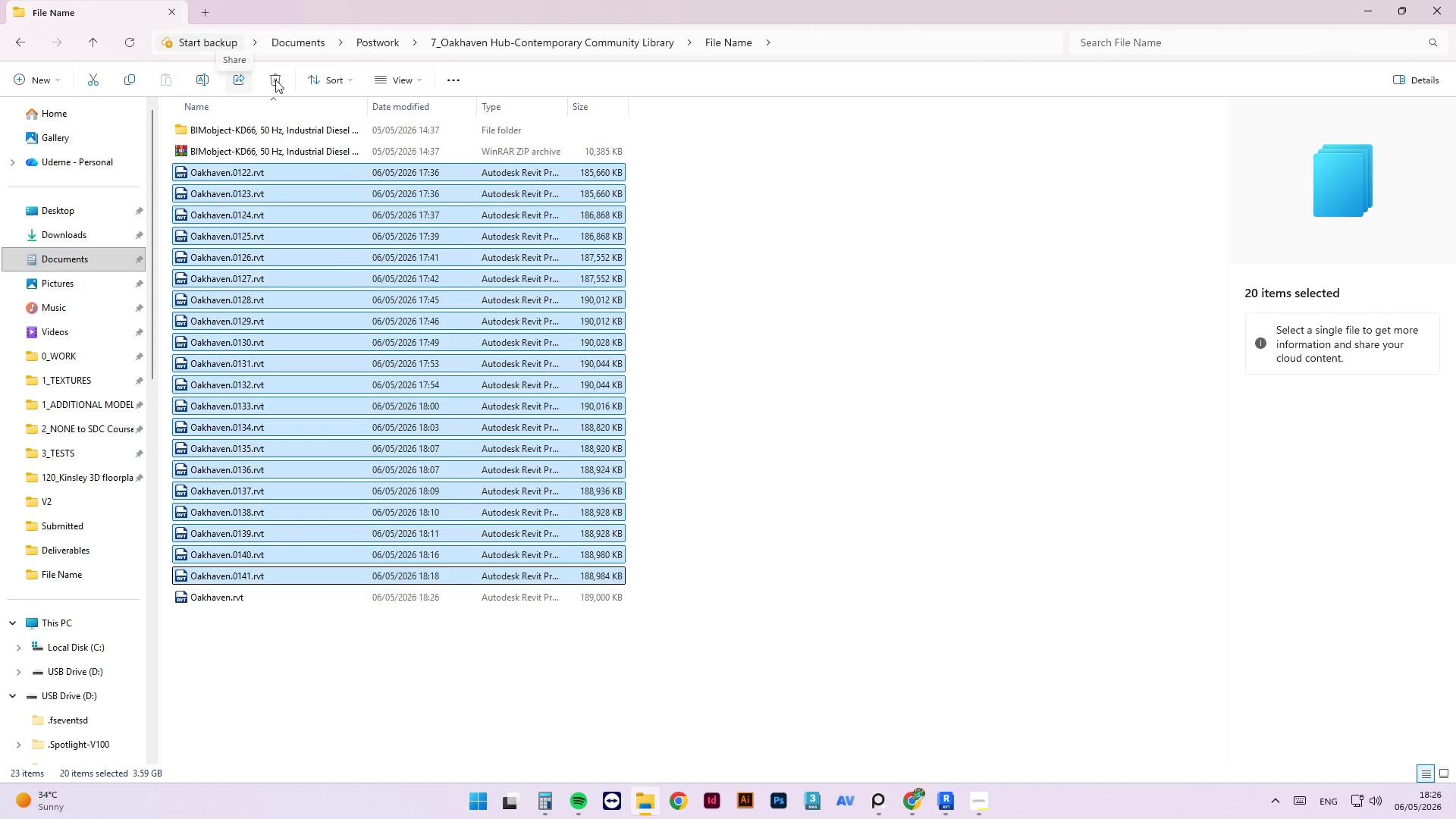 
left_click([279, 80])
 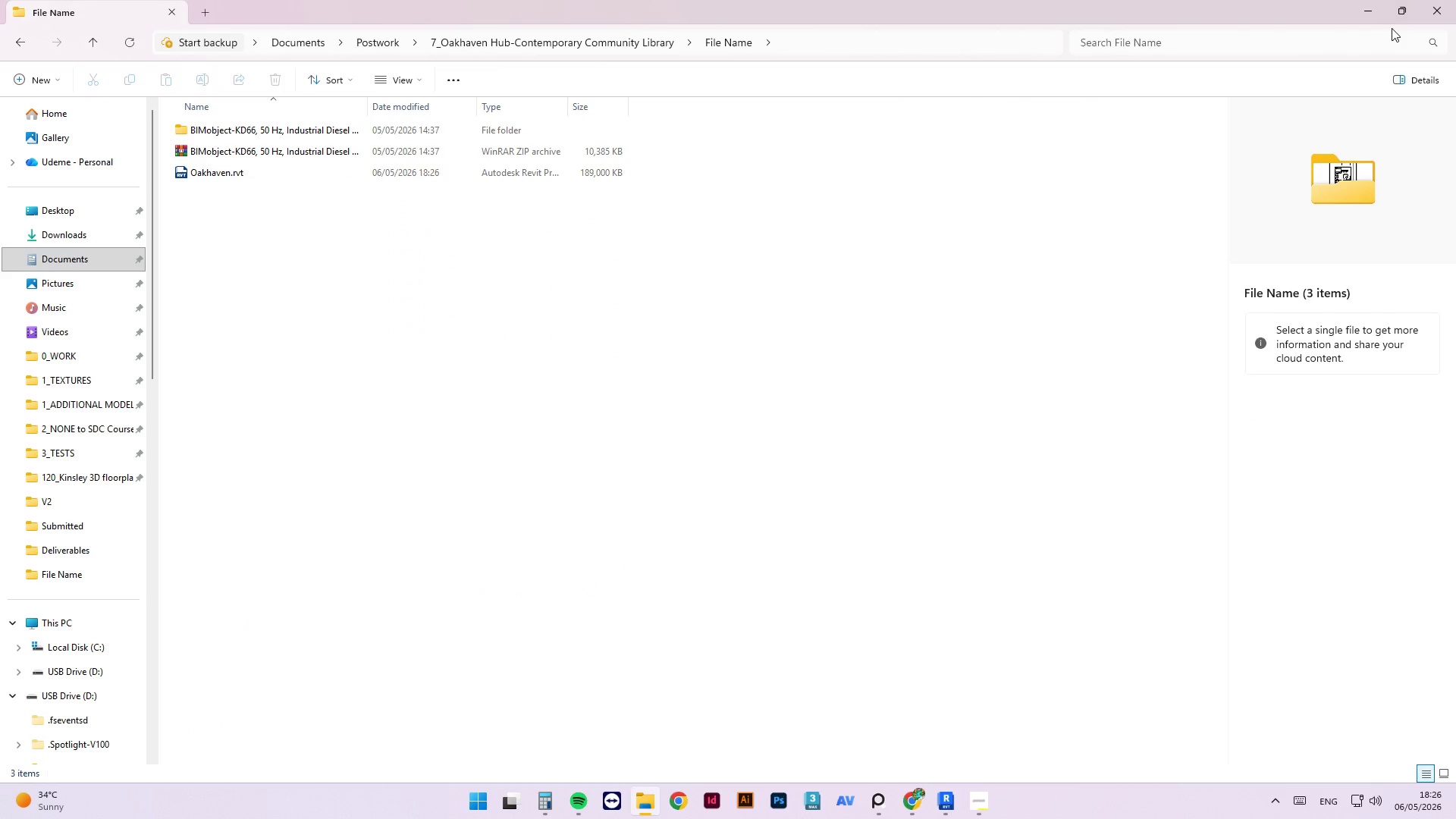 
left_click_drag(start_coordinate=[1365, 7], to_coordinate=[1365, 11])
 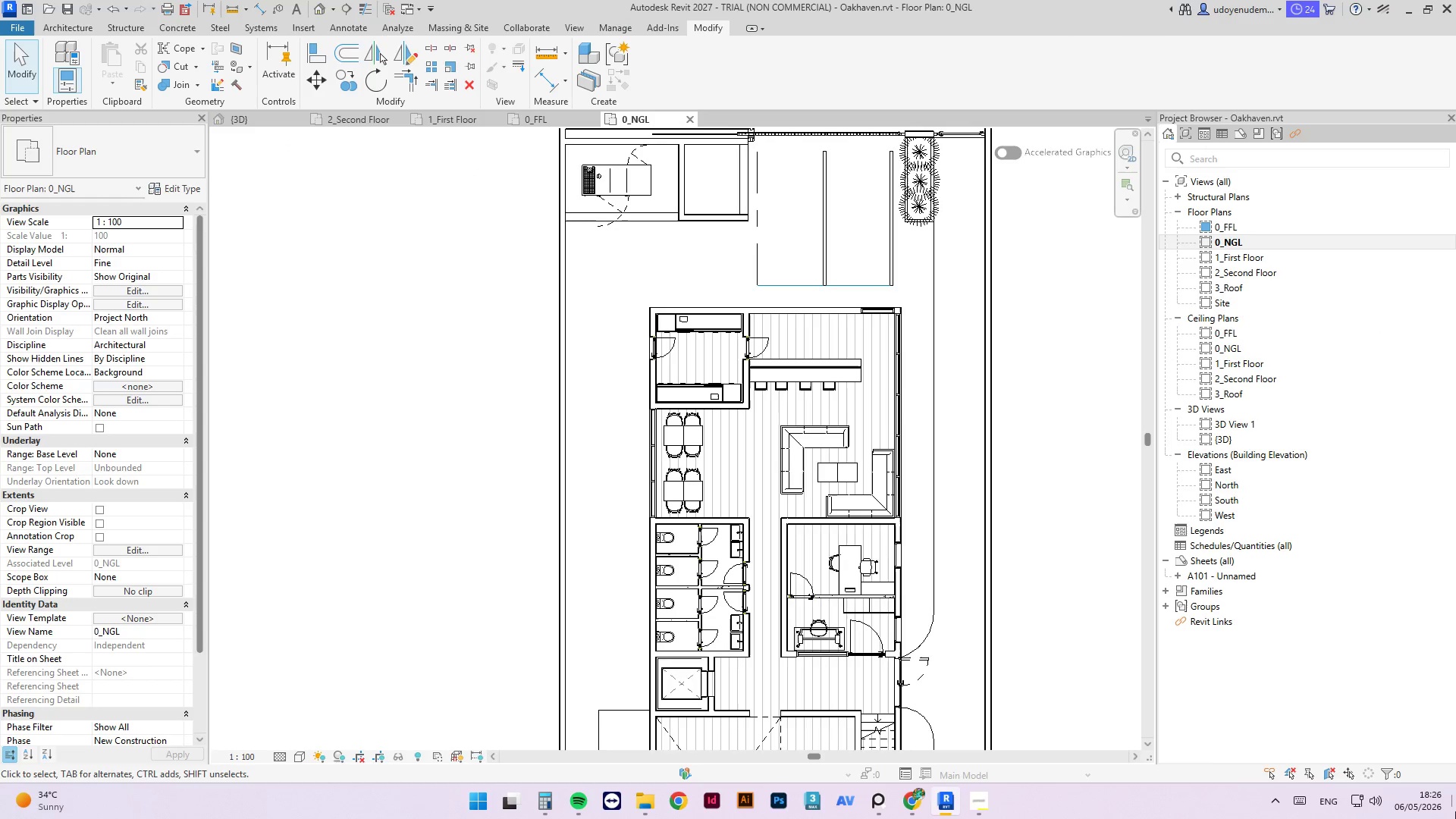 
left_click([1455, 807])
 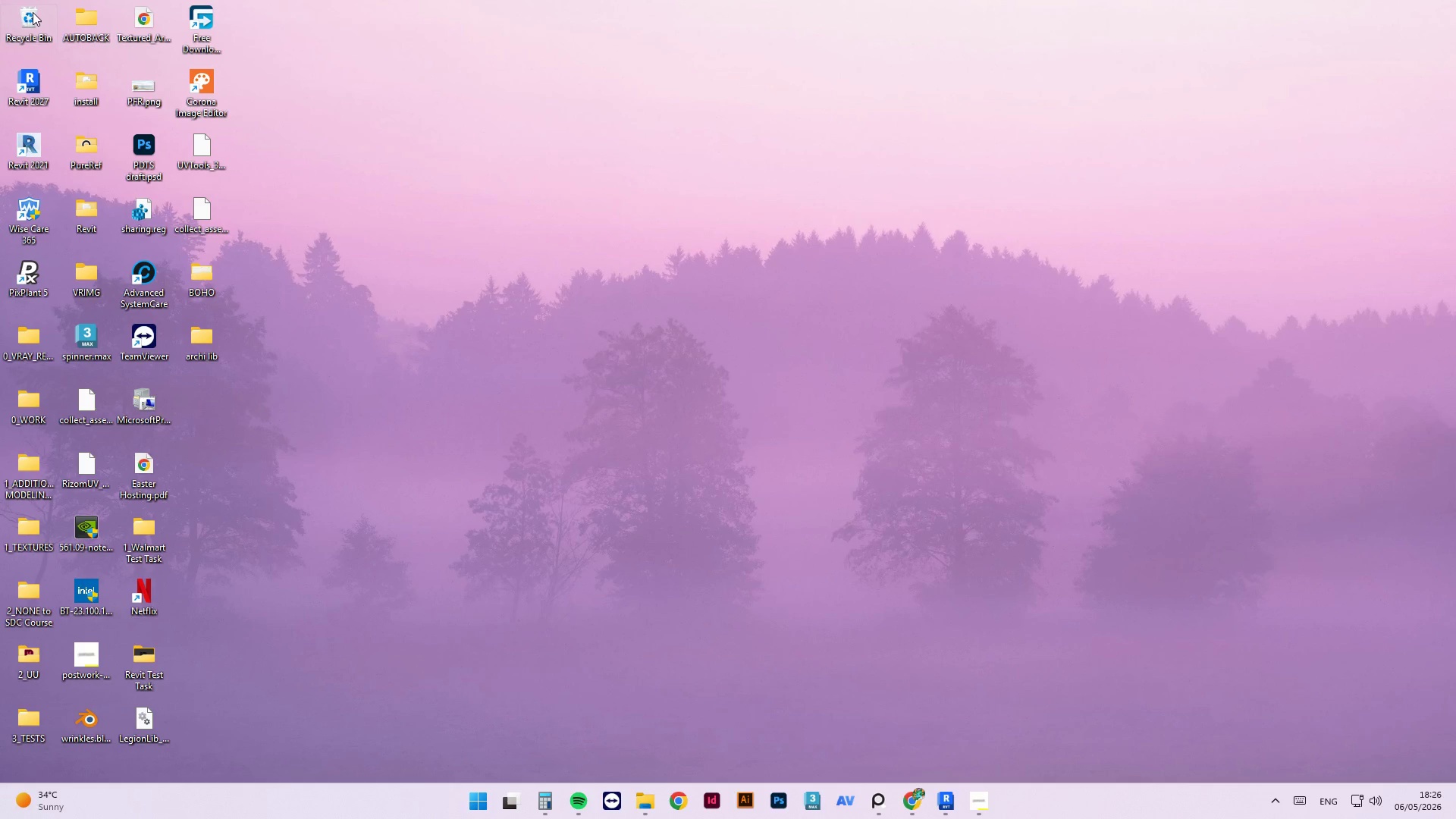 
right_click([24, 17])
 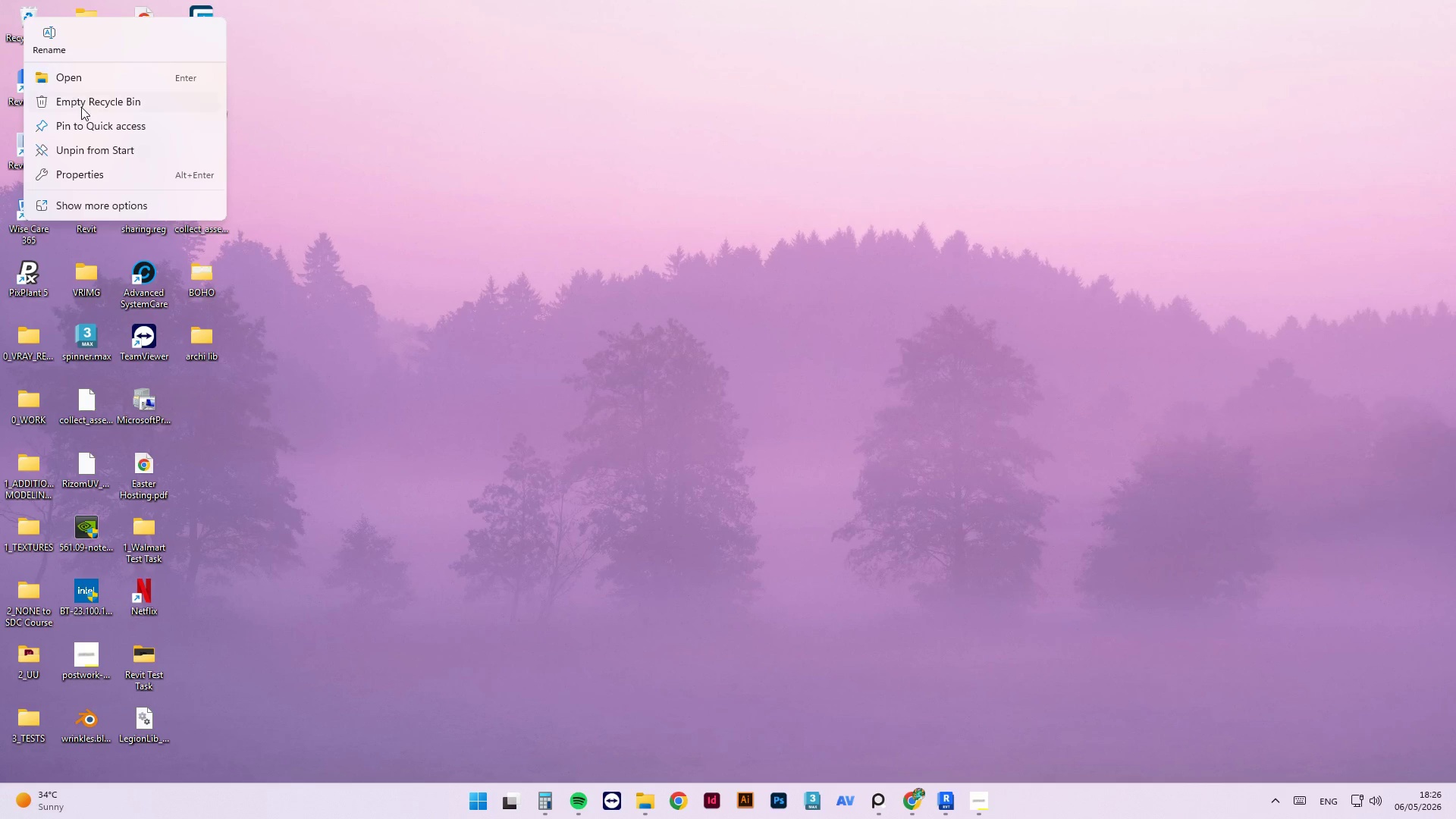 
left_click([80, 107])
 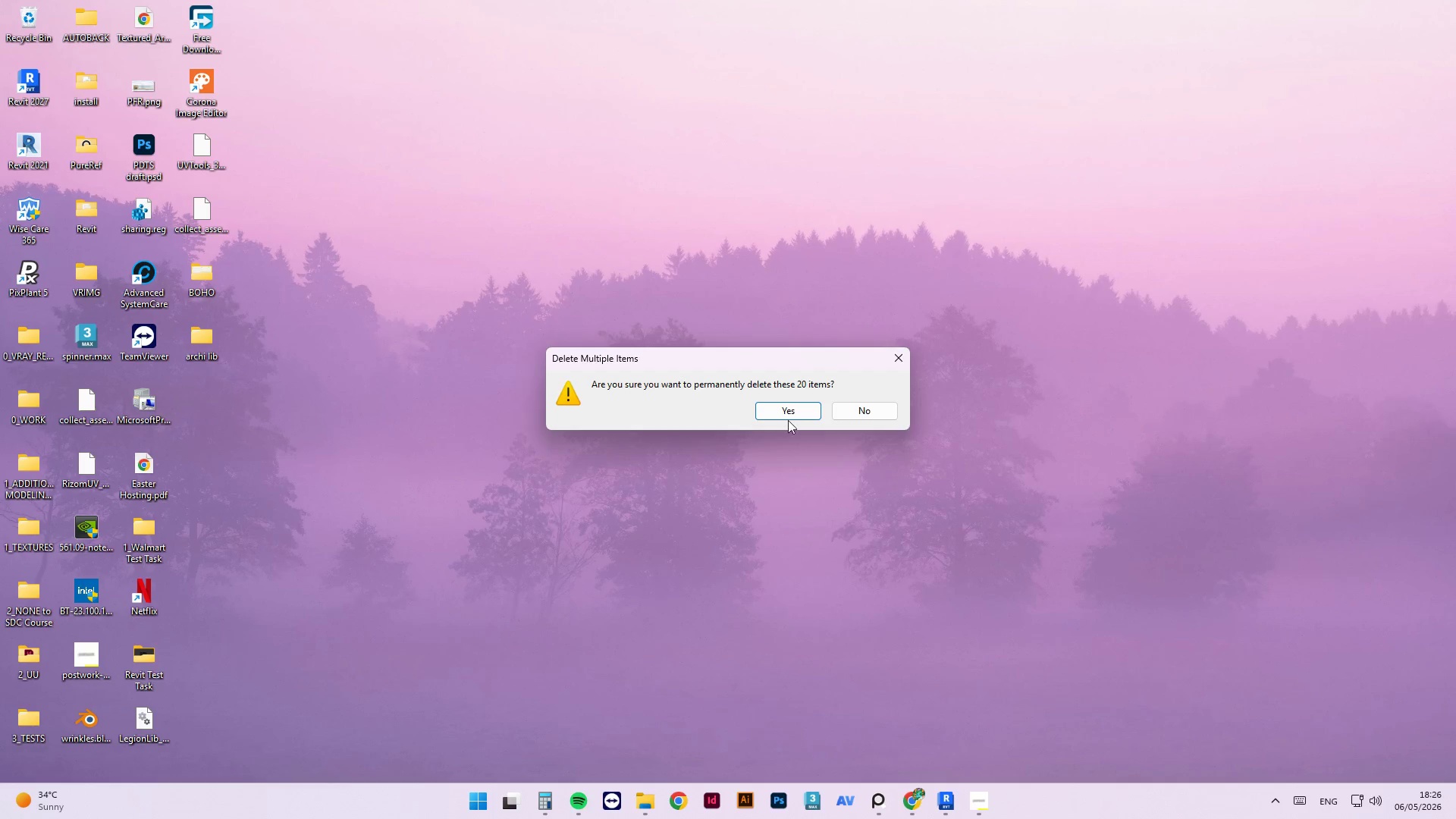 
left_click([784, 415])
 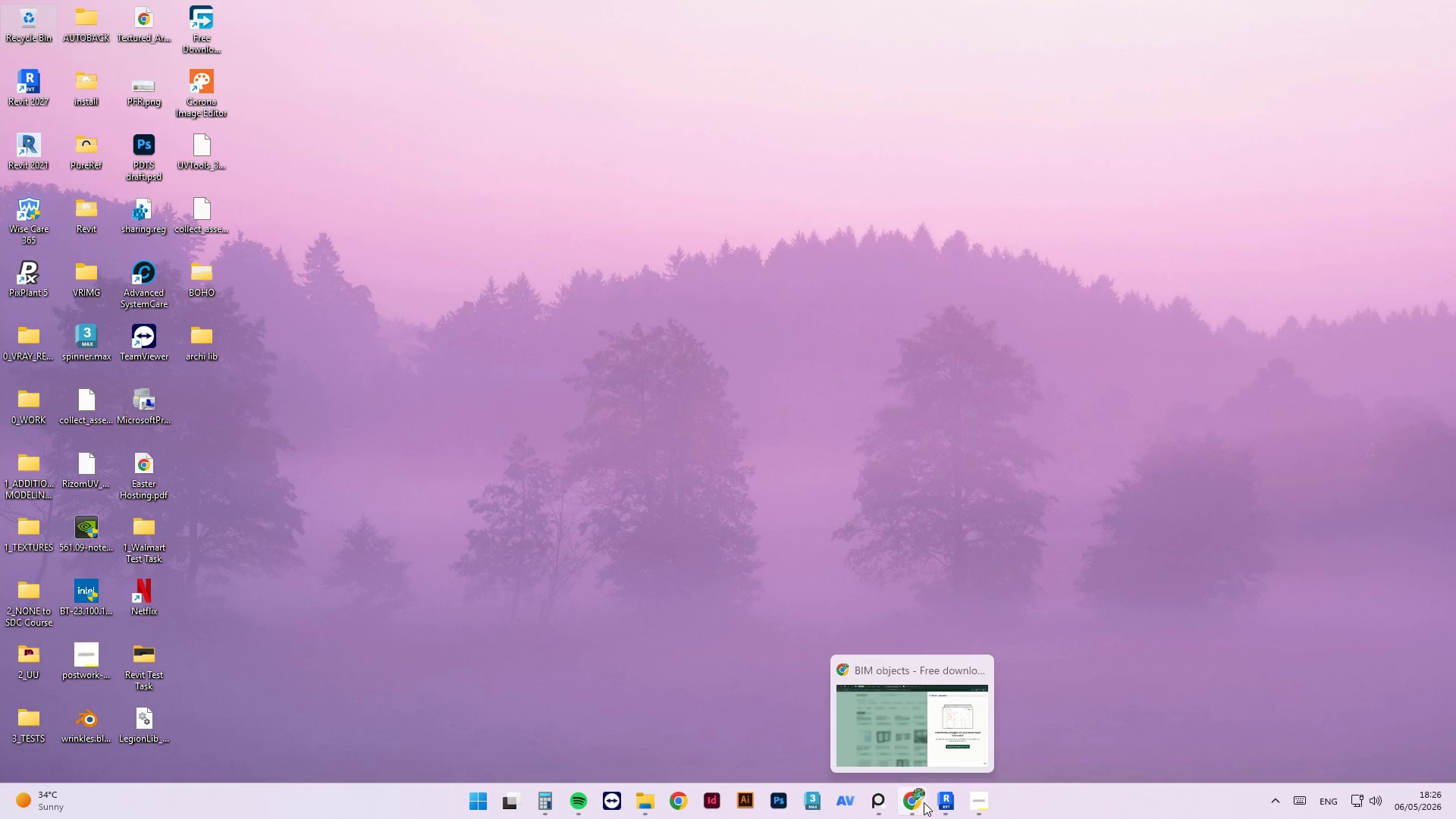 
left_click([920, 802])
 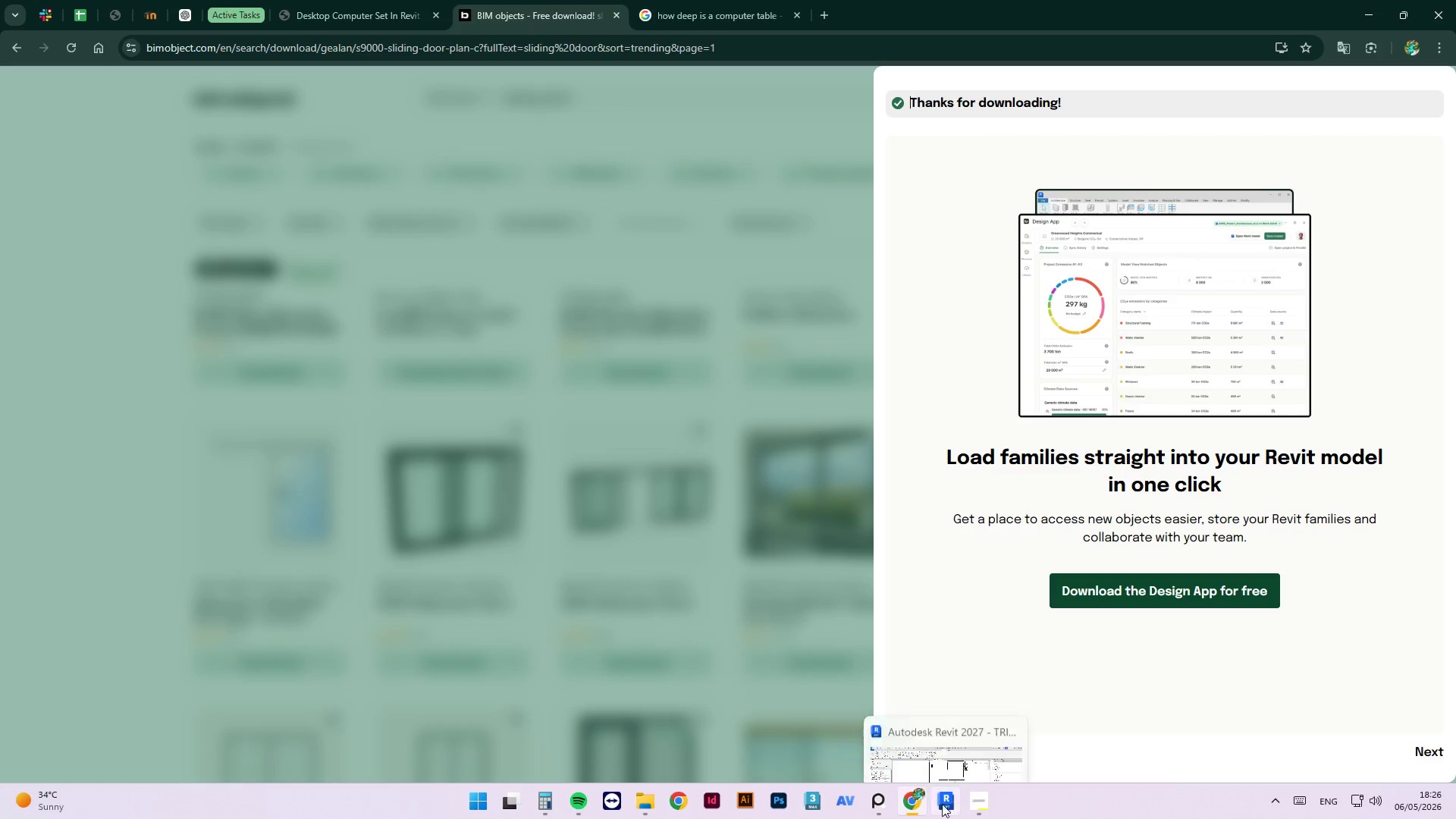 
left_click([937, 814])
 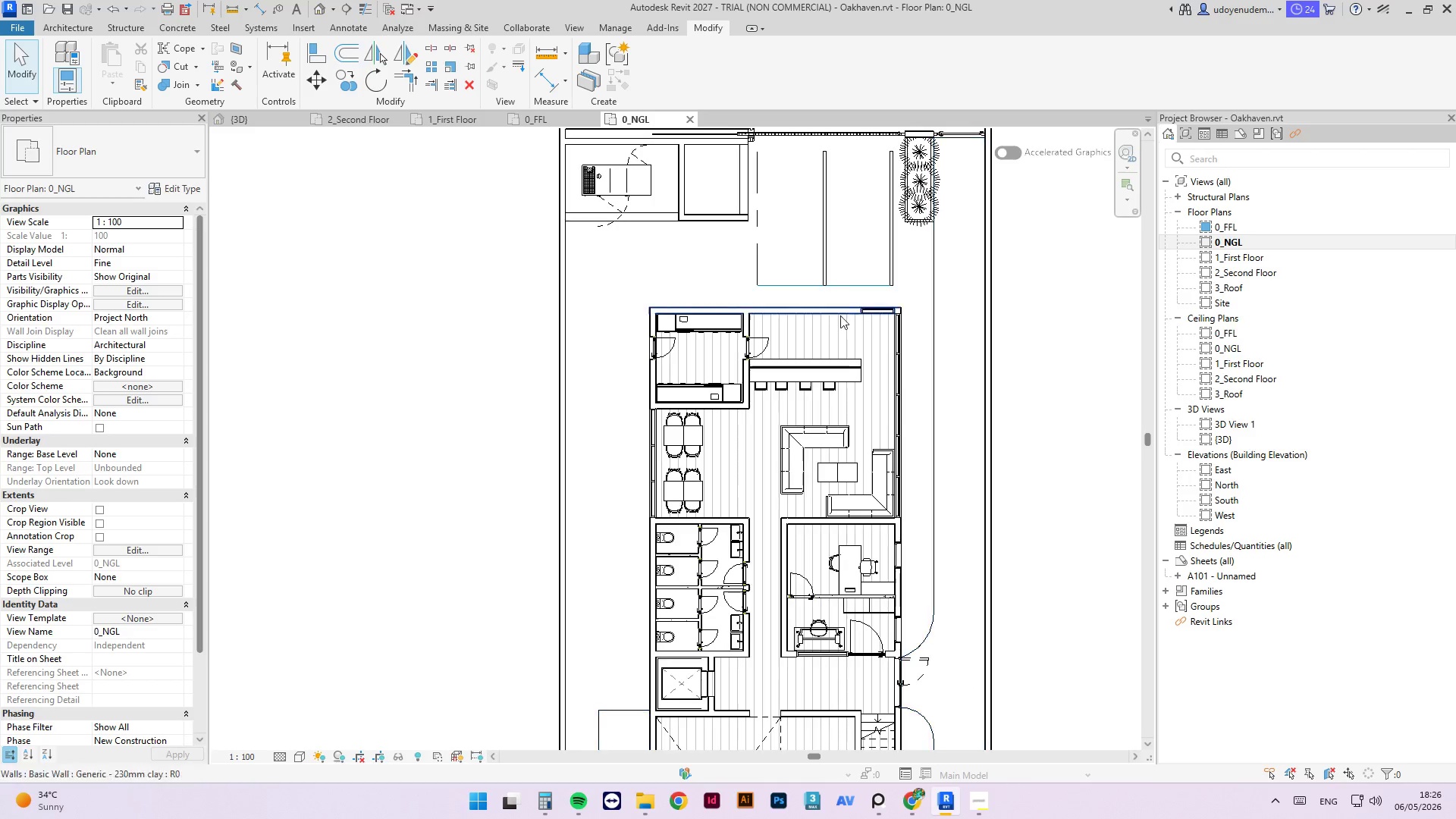 
scroll: coordinate [726, 272], scroll_direction: down, amount: 4.0
 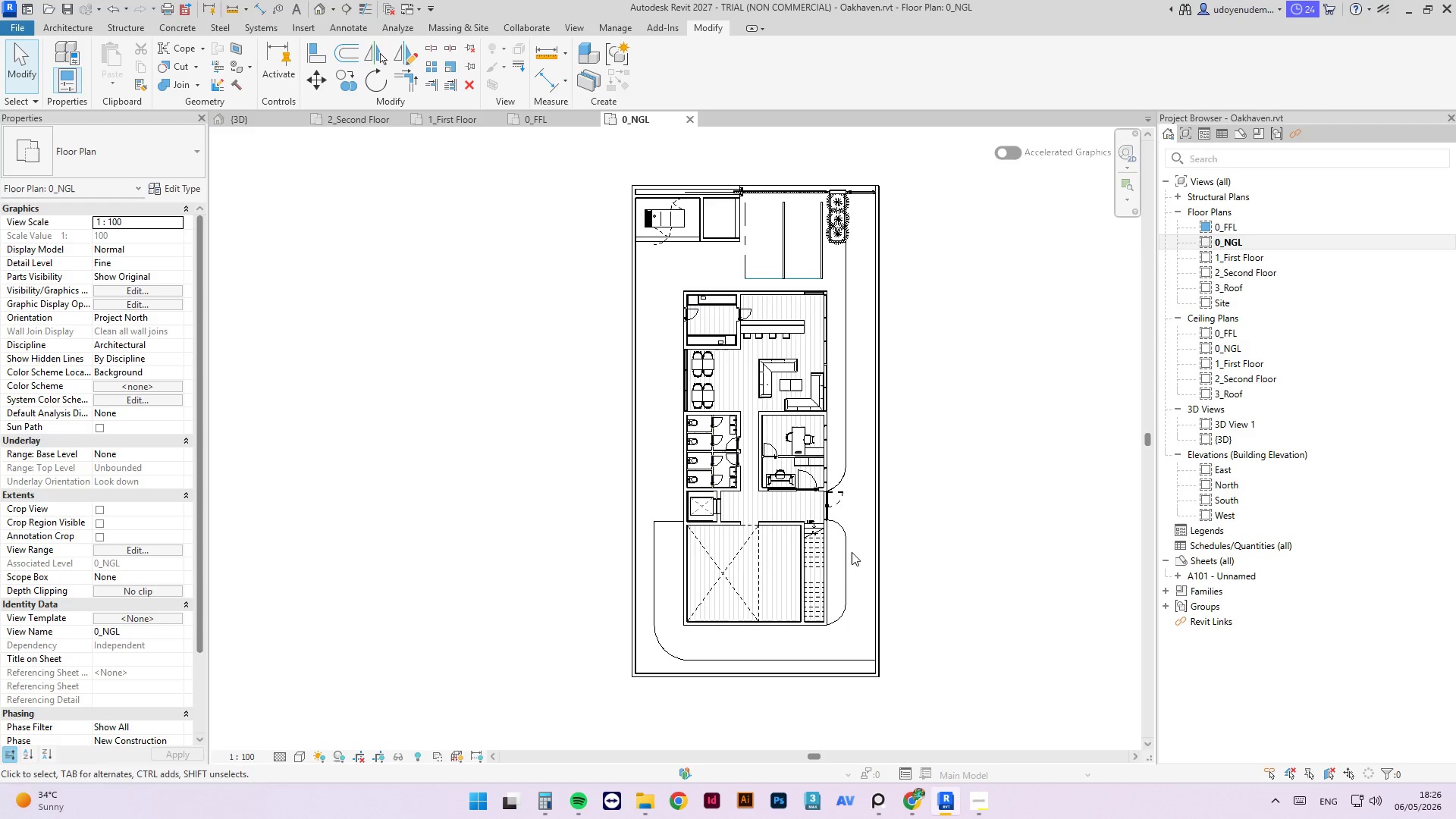 
left_click([851, 551])
 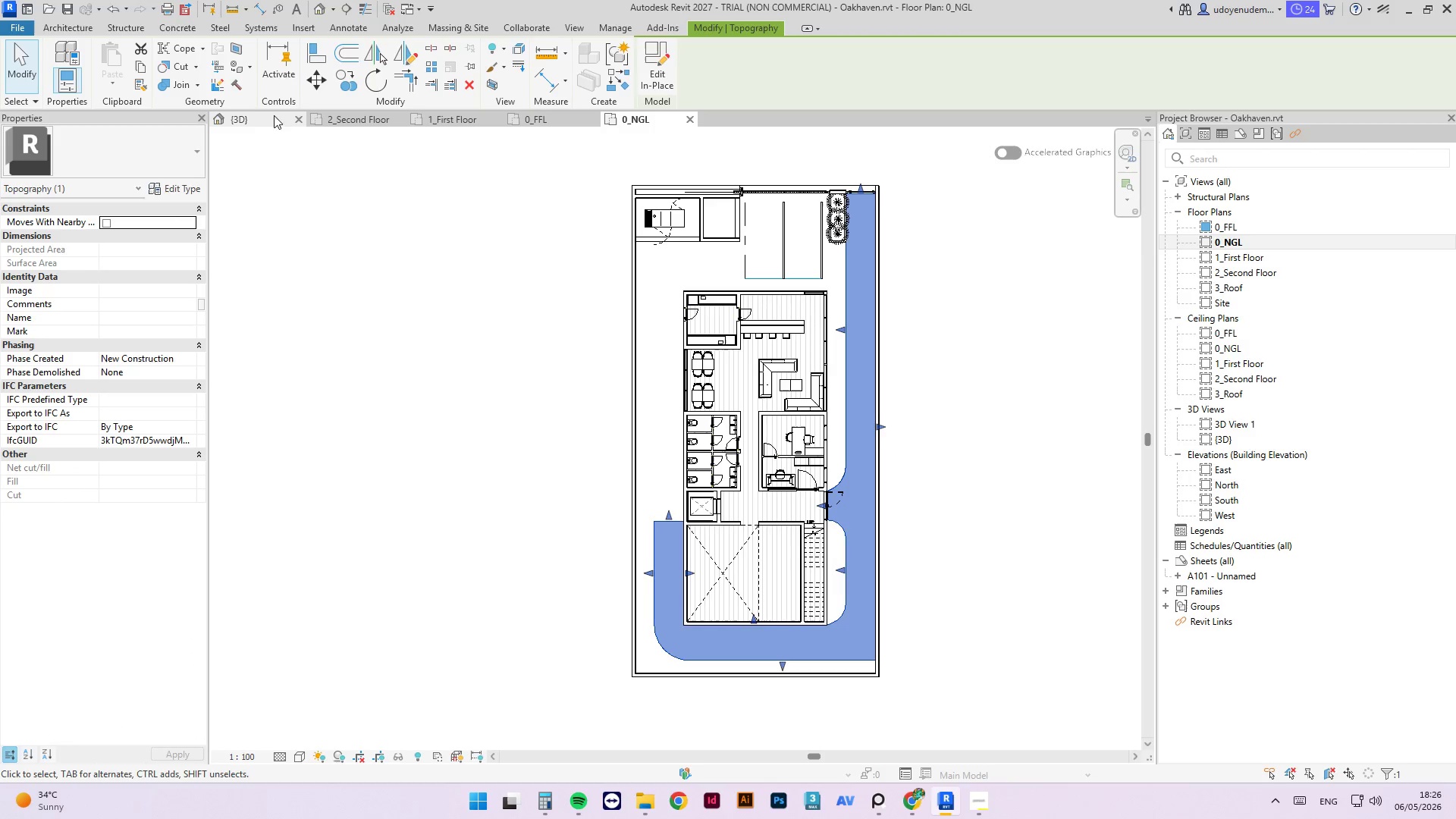 
left_click([253, 115])
 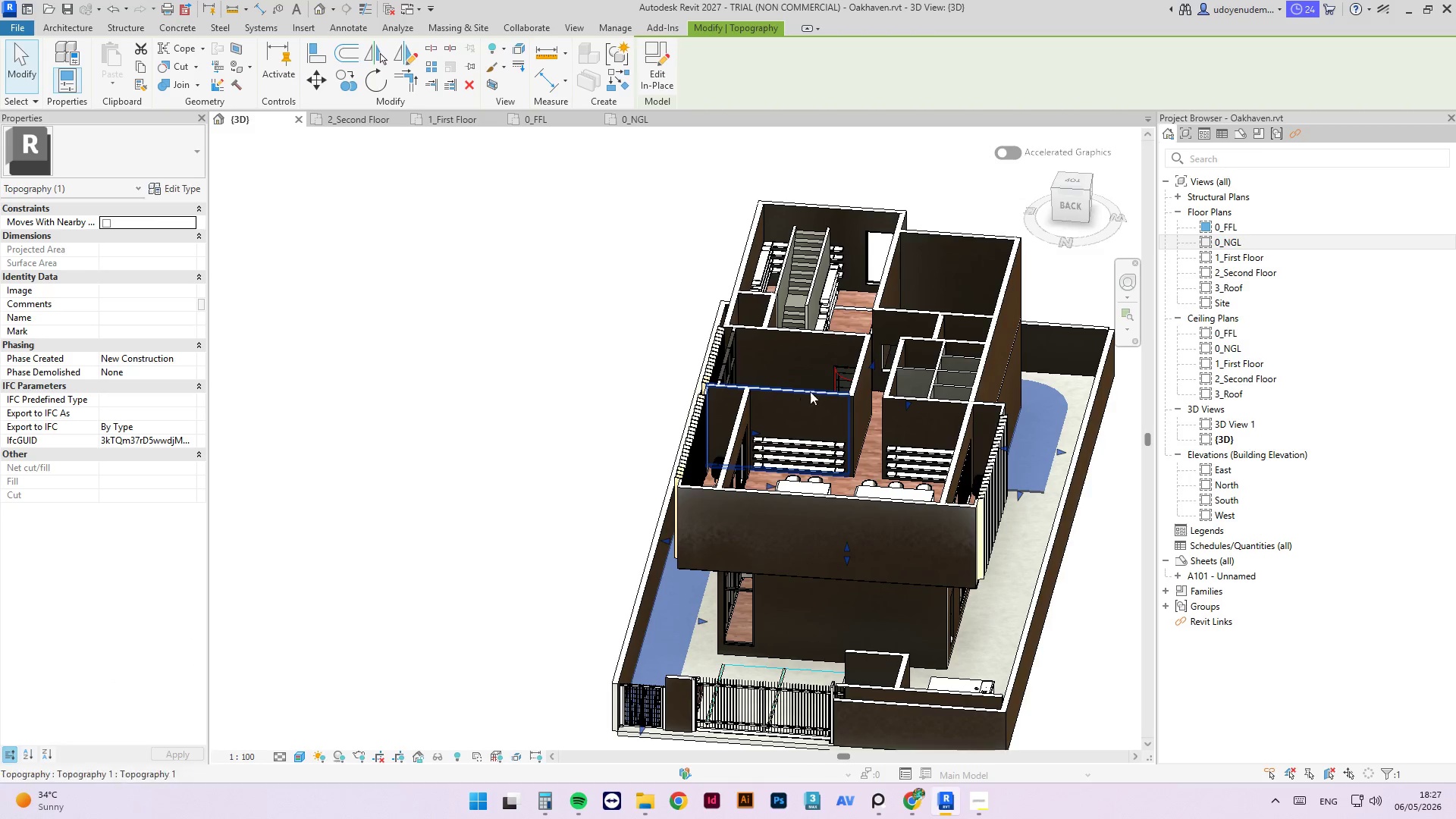 
hold_key(key=ShiftLeft, duration=2.95)
 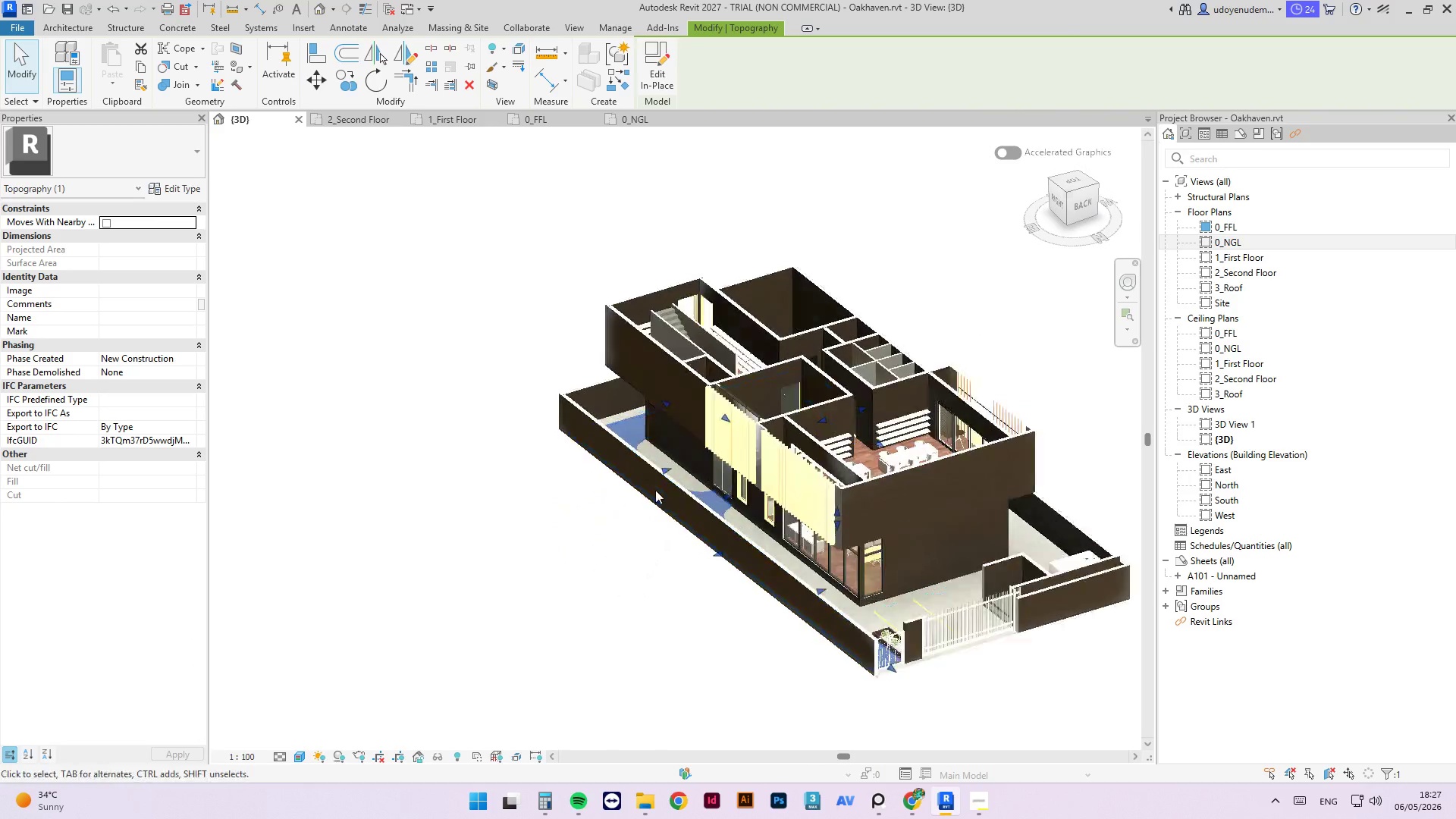 
scroll: coordinate [739, 449], scroll_direction: down, amount: 3.0
 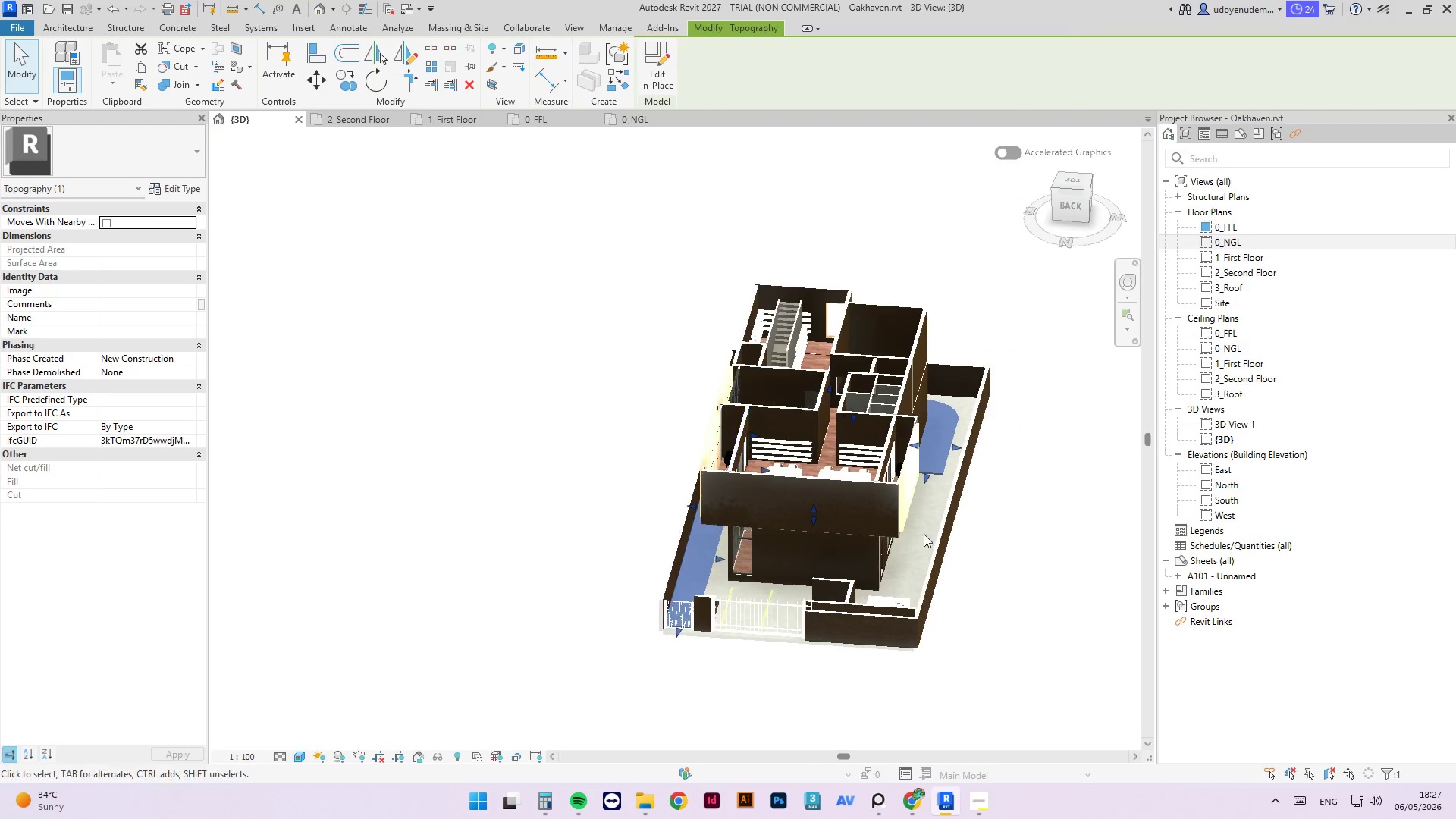 
scroll: coordinate [675, 487], scroll_direction: up, amount: 20.0
 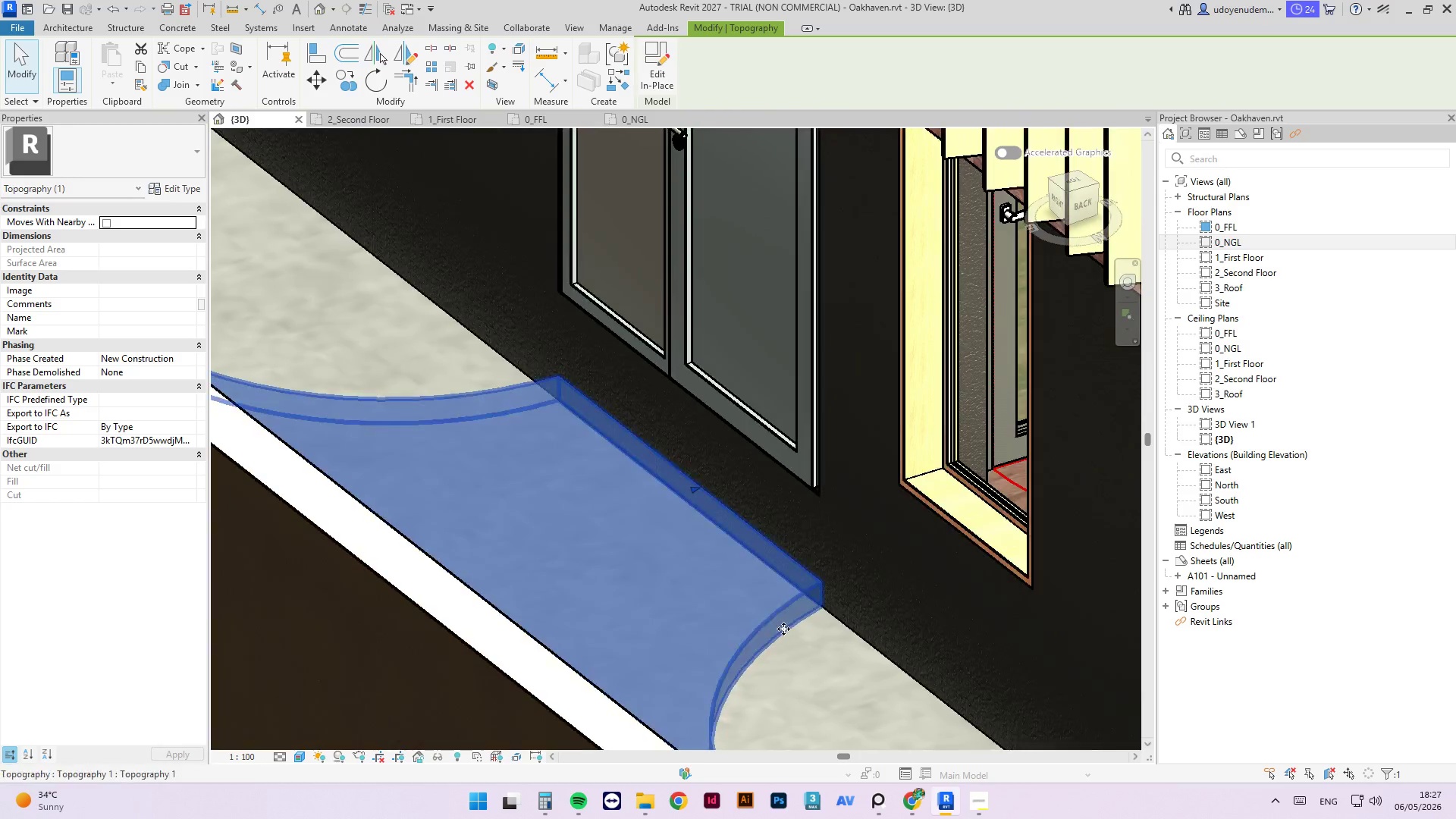 
left_click([792, 641])
 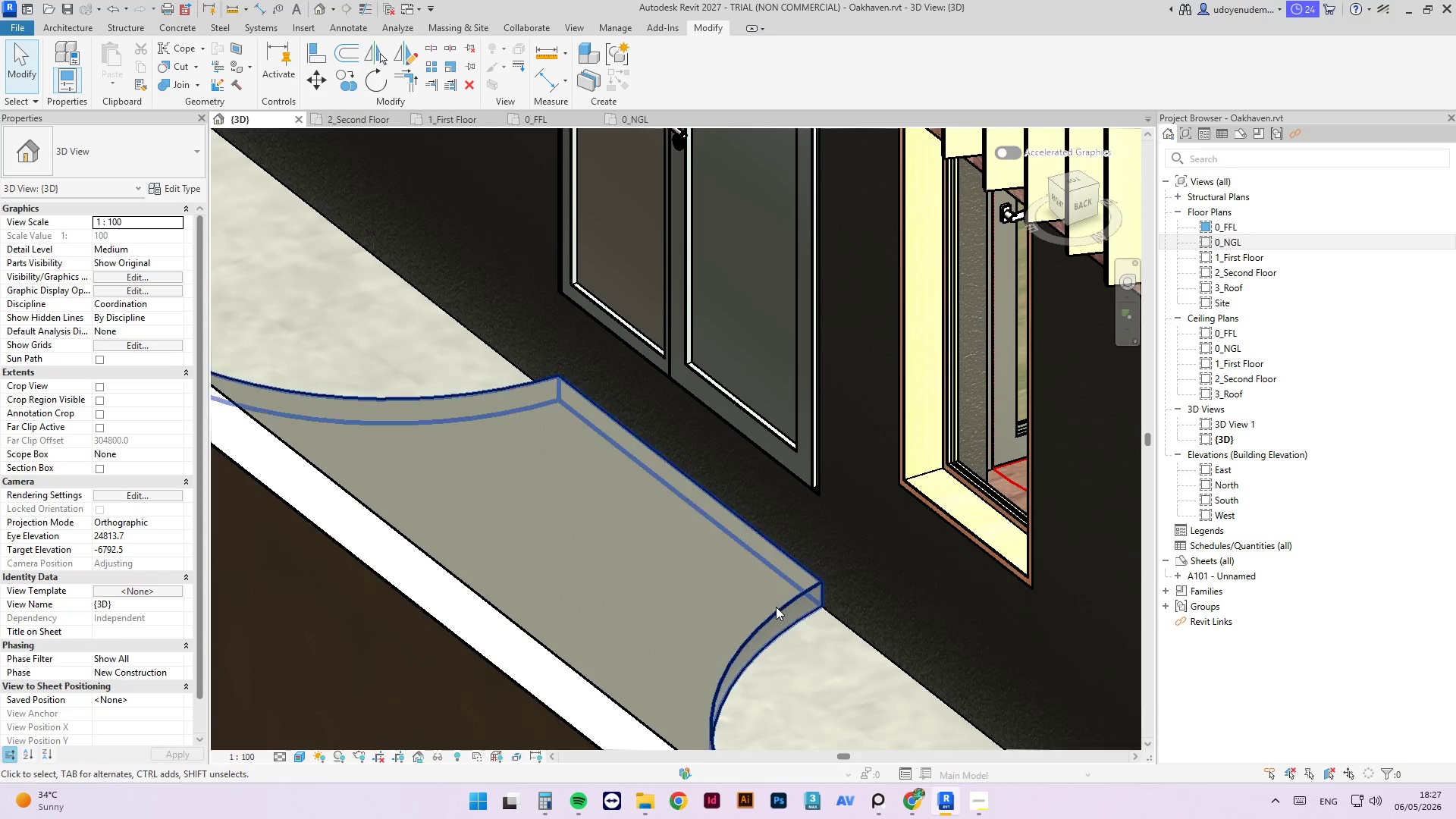 
left_click([780, 611])
 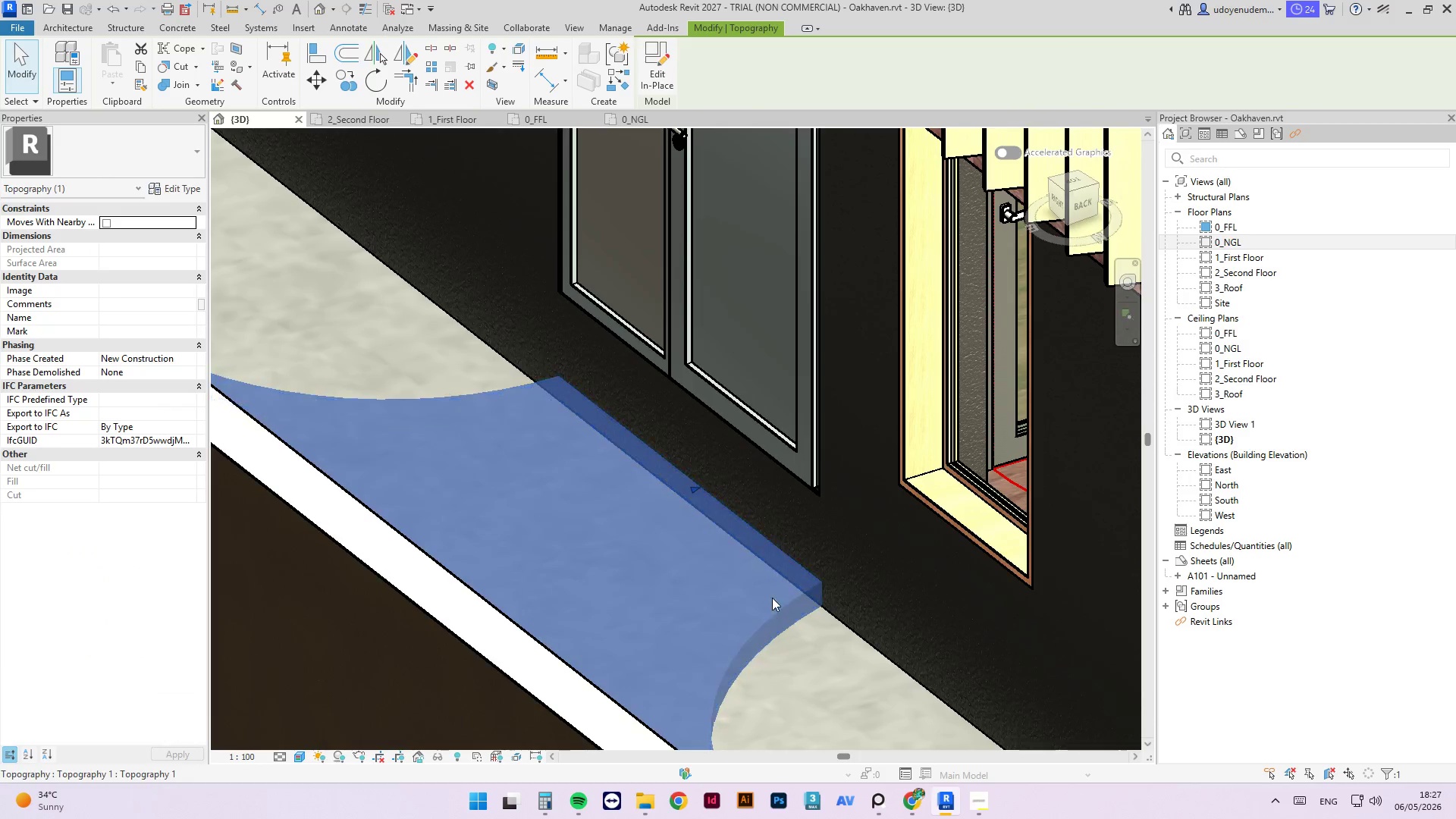 
hold_key(key=ShiftLeft, duration=2.09)
 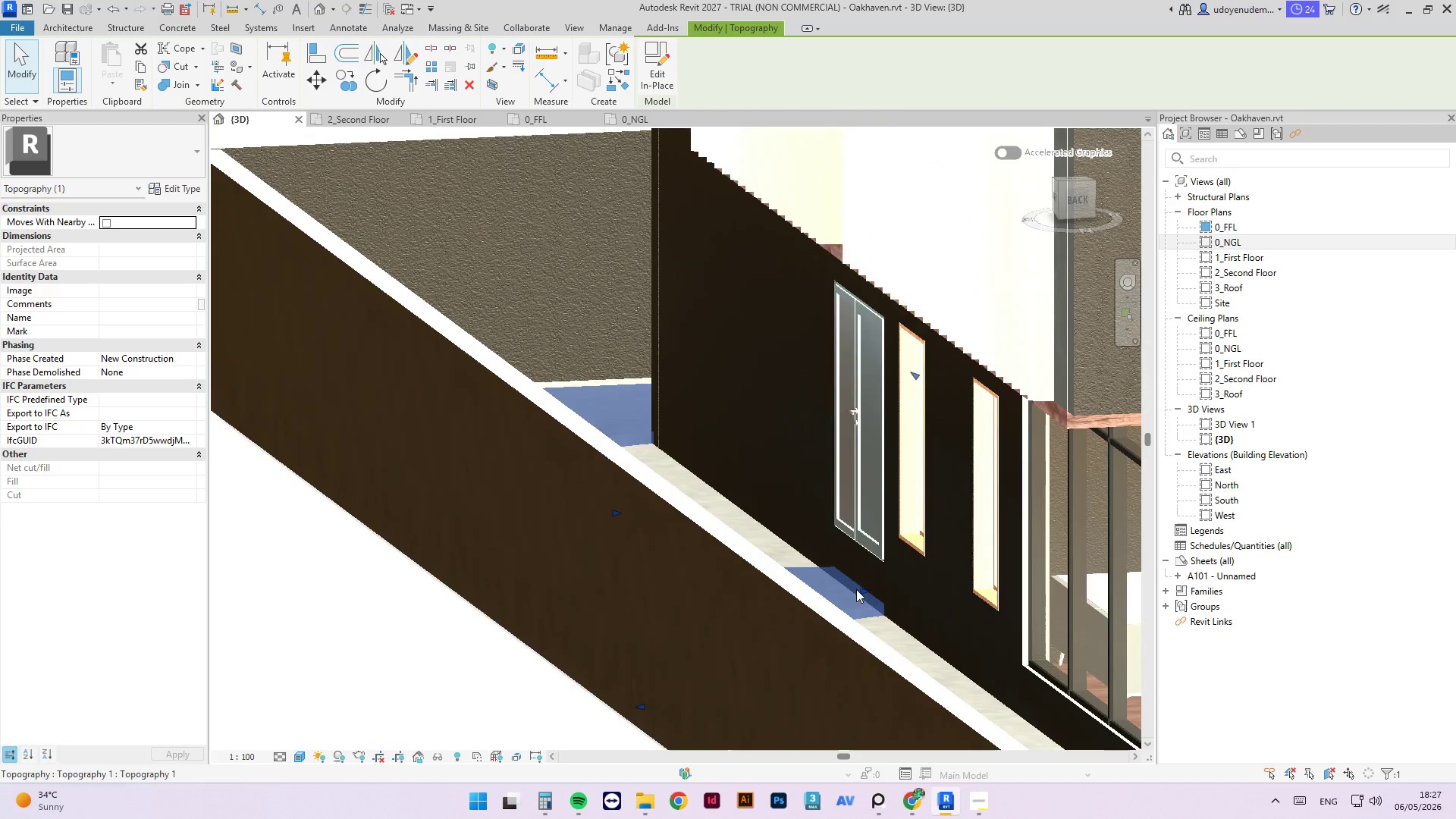 
scroll: coordinate [760, 575], scroll_direction: down, amount: 3.0
 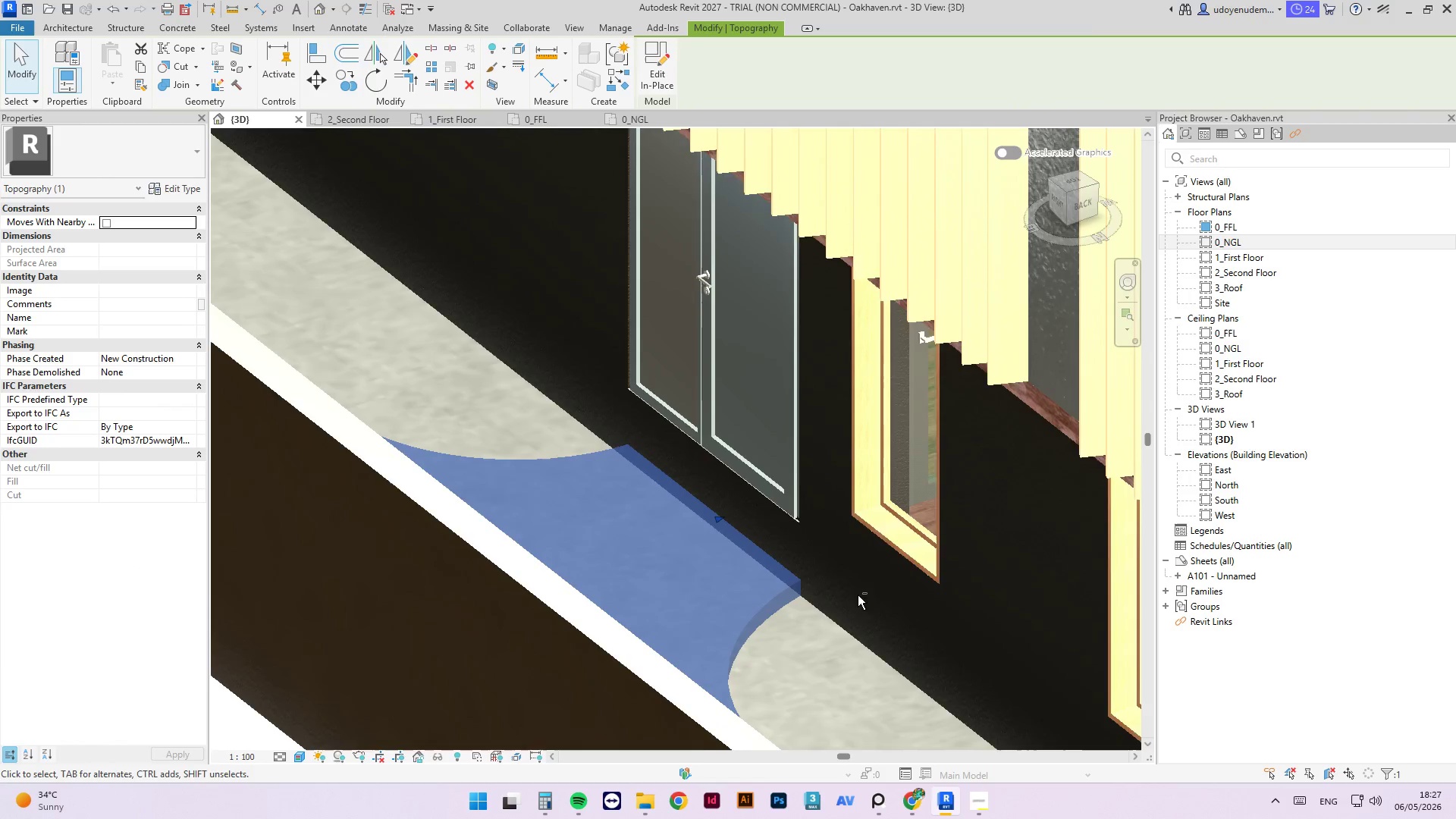 
scroll: coordinate [848, 544], scroll_direction: up, amount: 1.0
 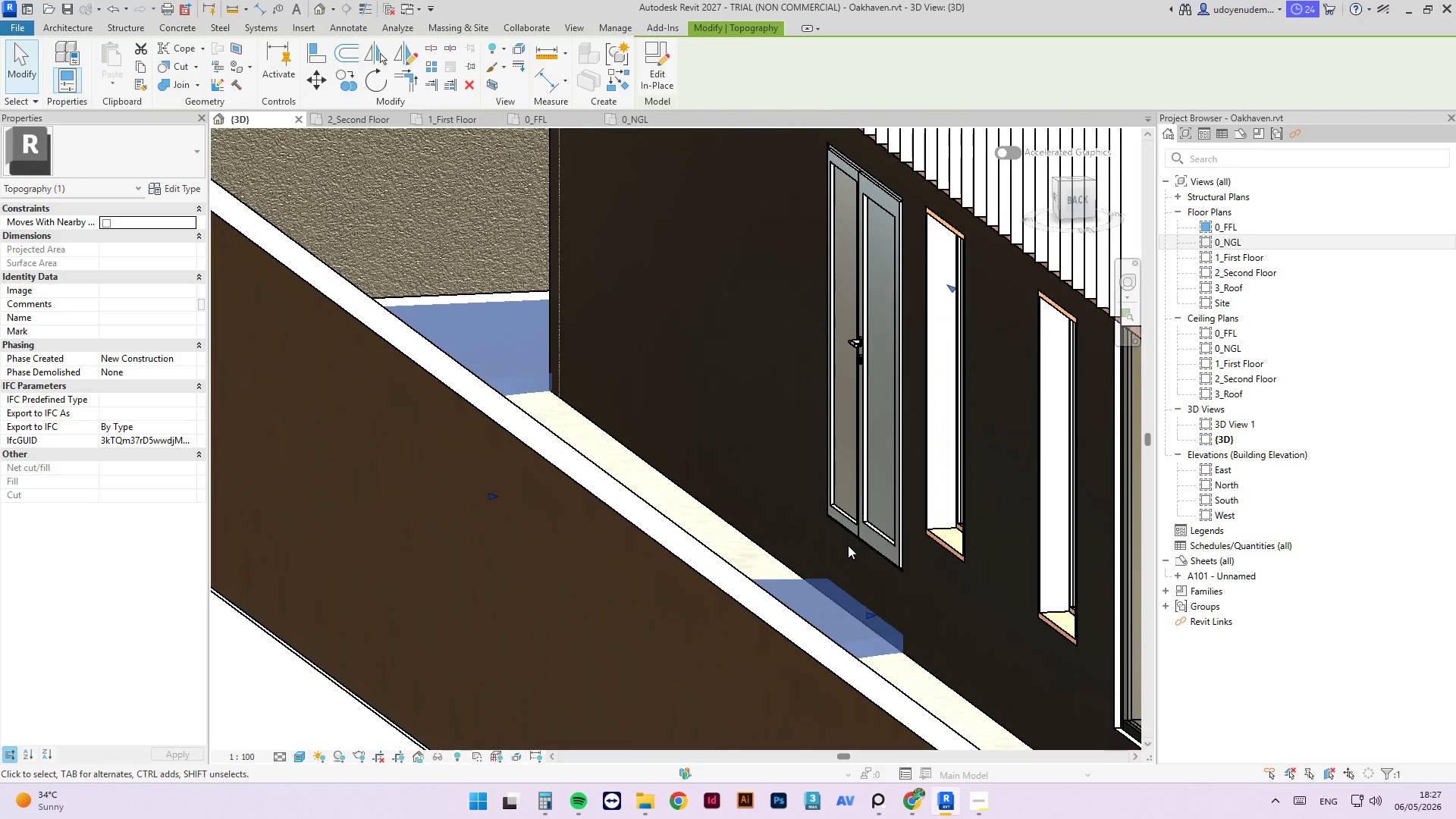 
scroll: coordinate [847, 544], scroll_direction: down, amount: 3.0
 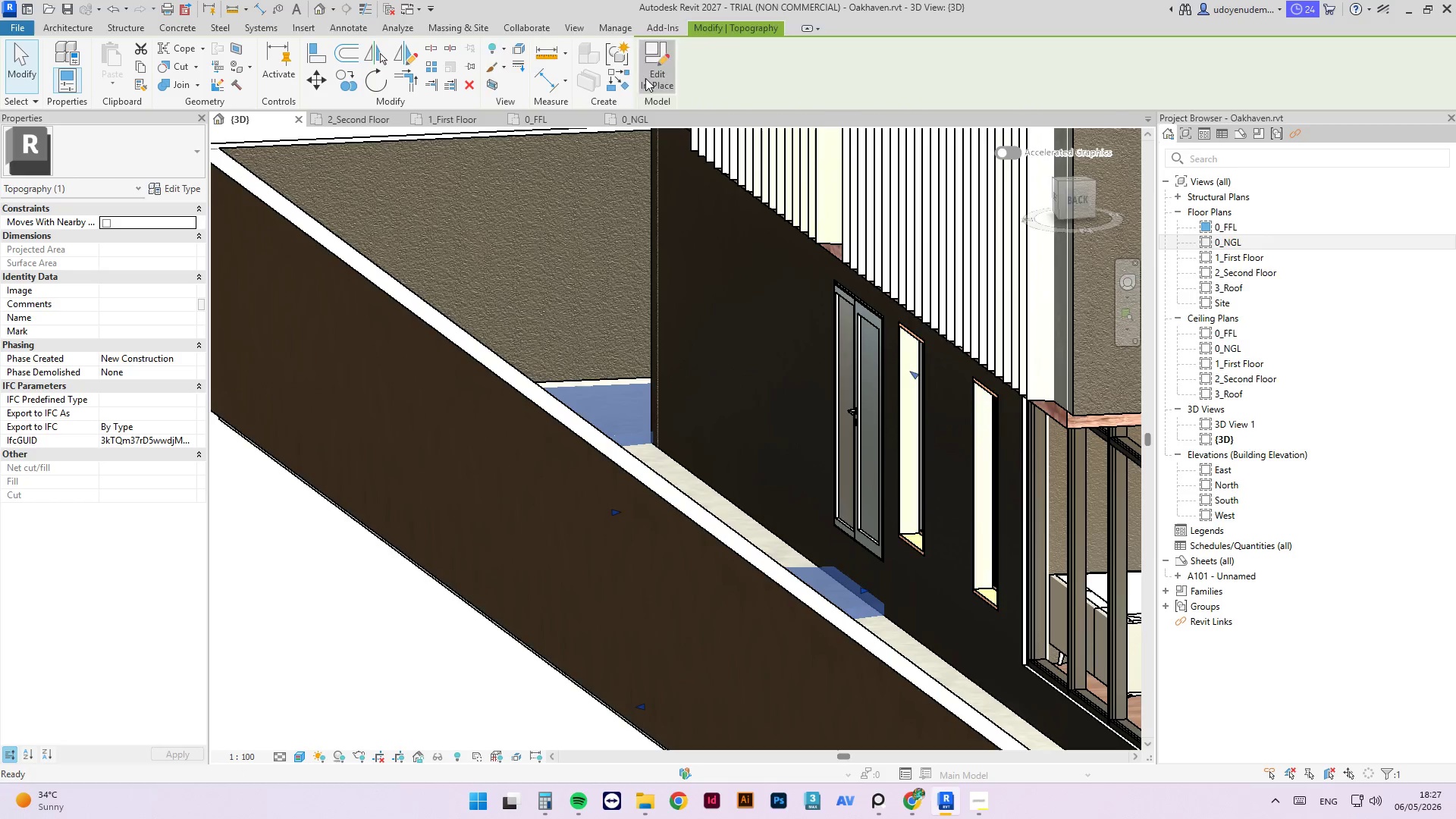 
scroll: coordinate [928, 615], scroll_direction: up, amount: 3.0
 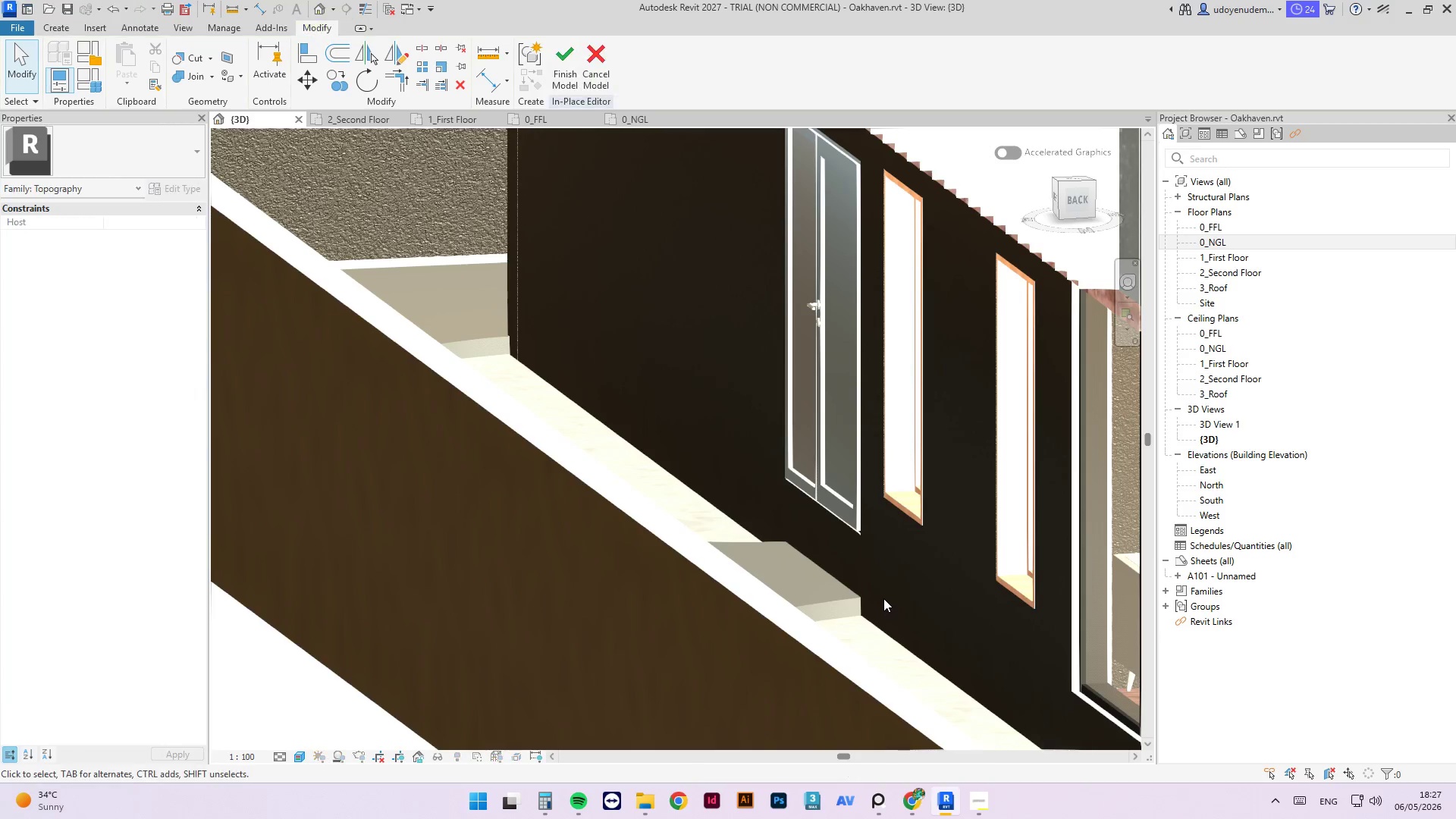 
left_click([836, 601])
 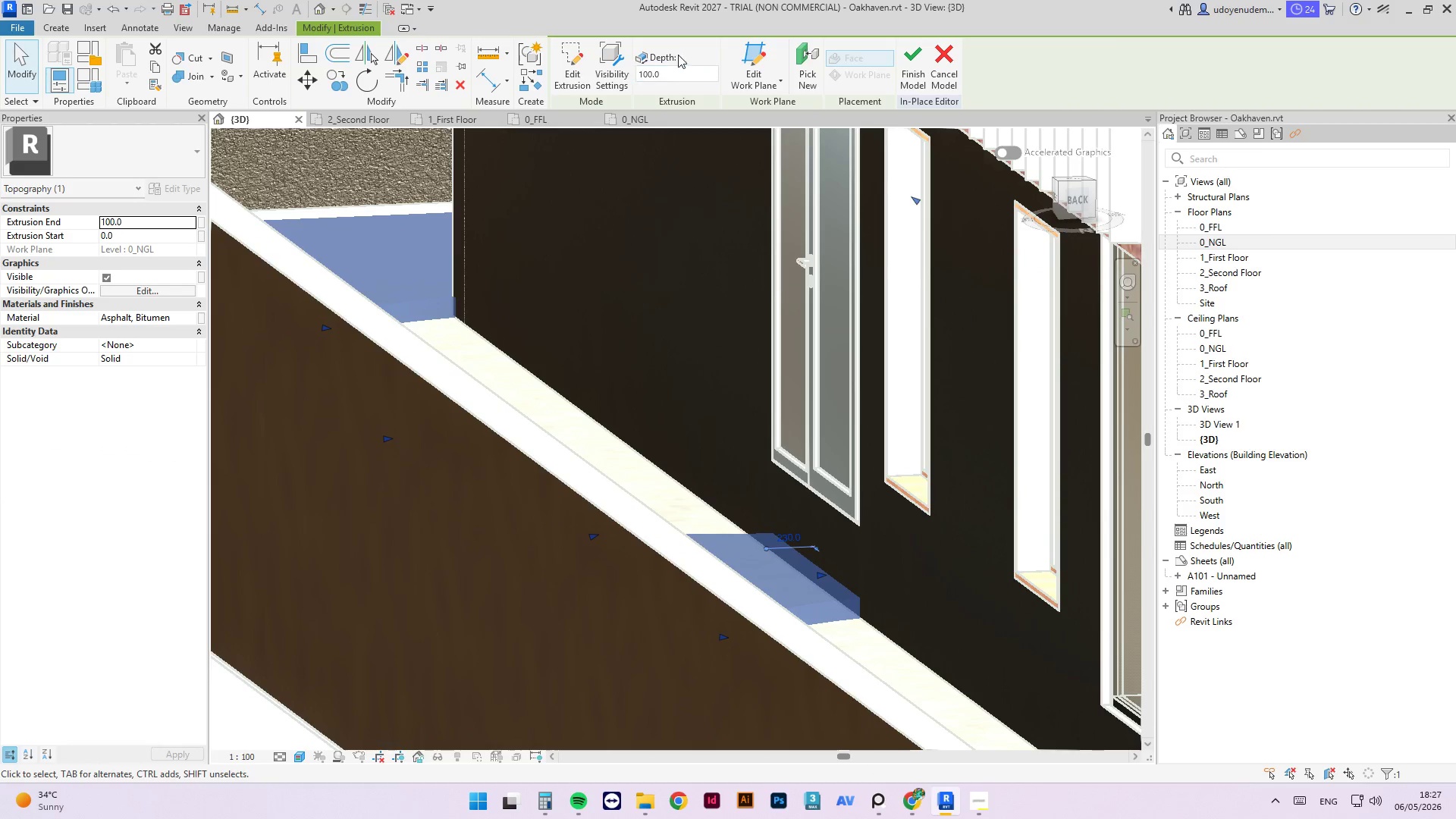 
scroll: coordinate [868, 596], scroll_direction: up, amount: 1.0
 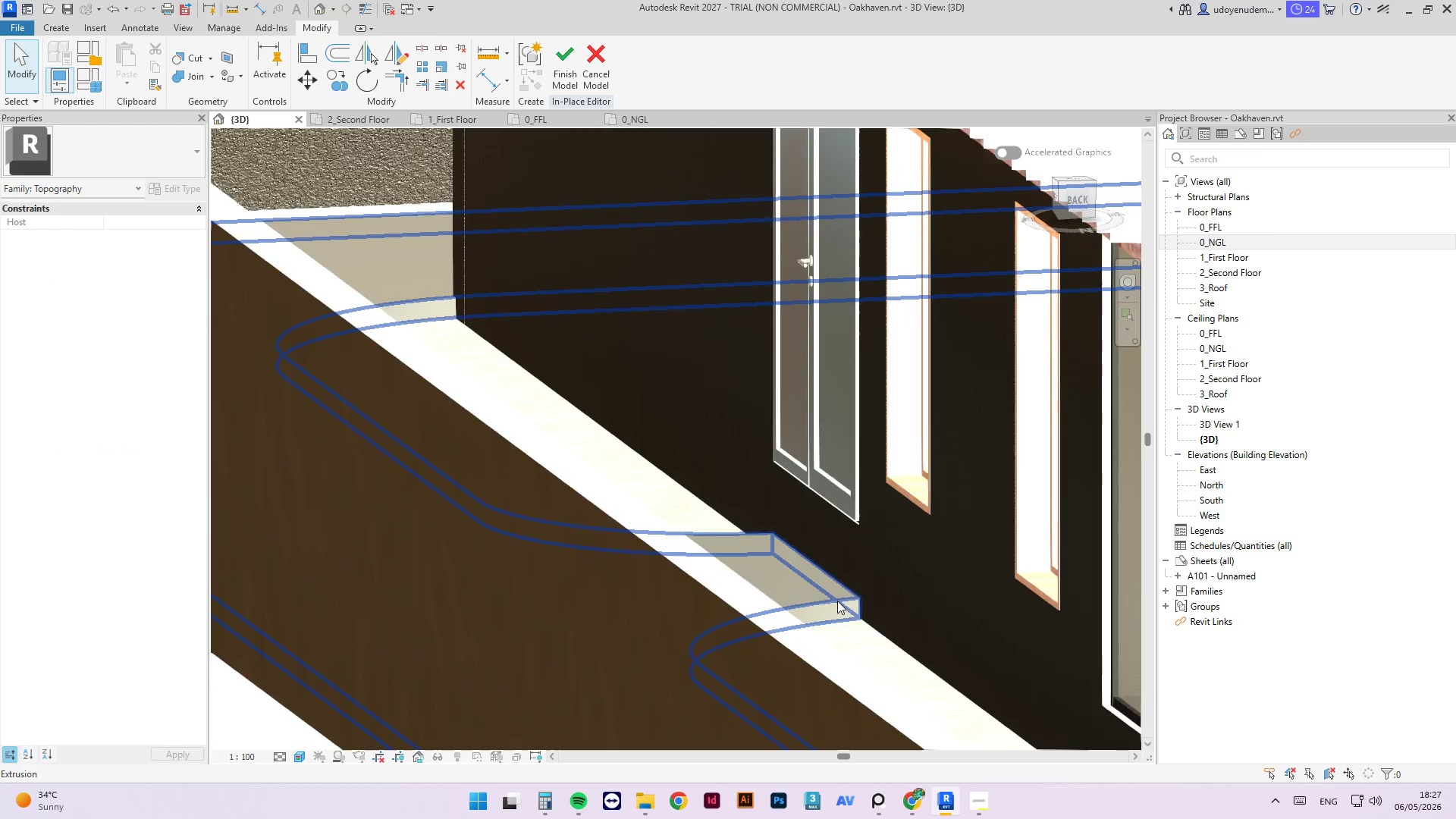 
left_click([579, 49])
 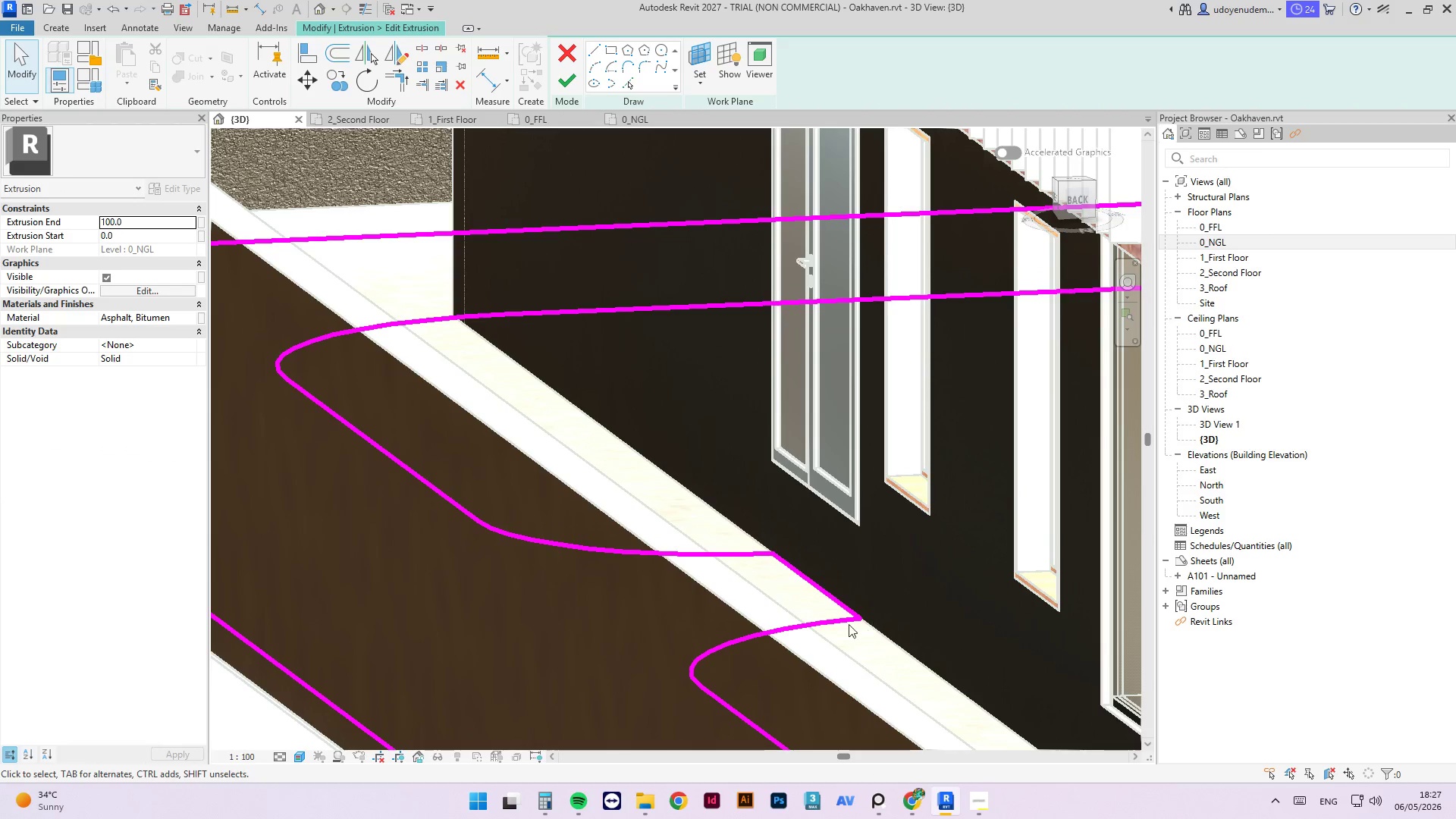 
scroll: coordinate [826, 602], scroll_direction: up, amount: 2.0
 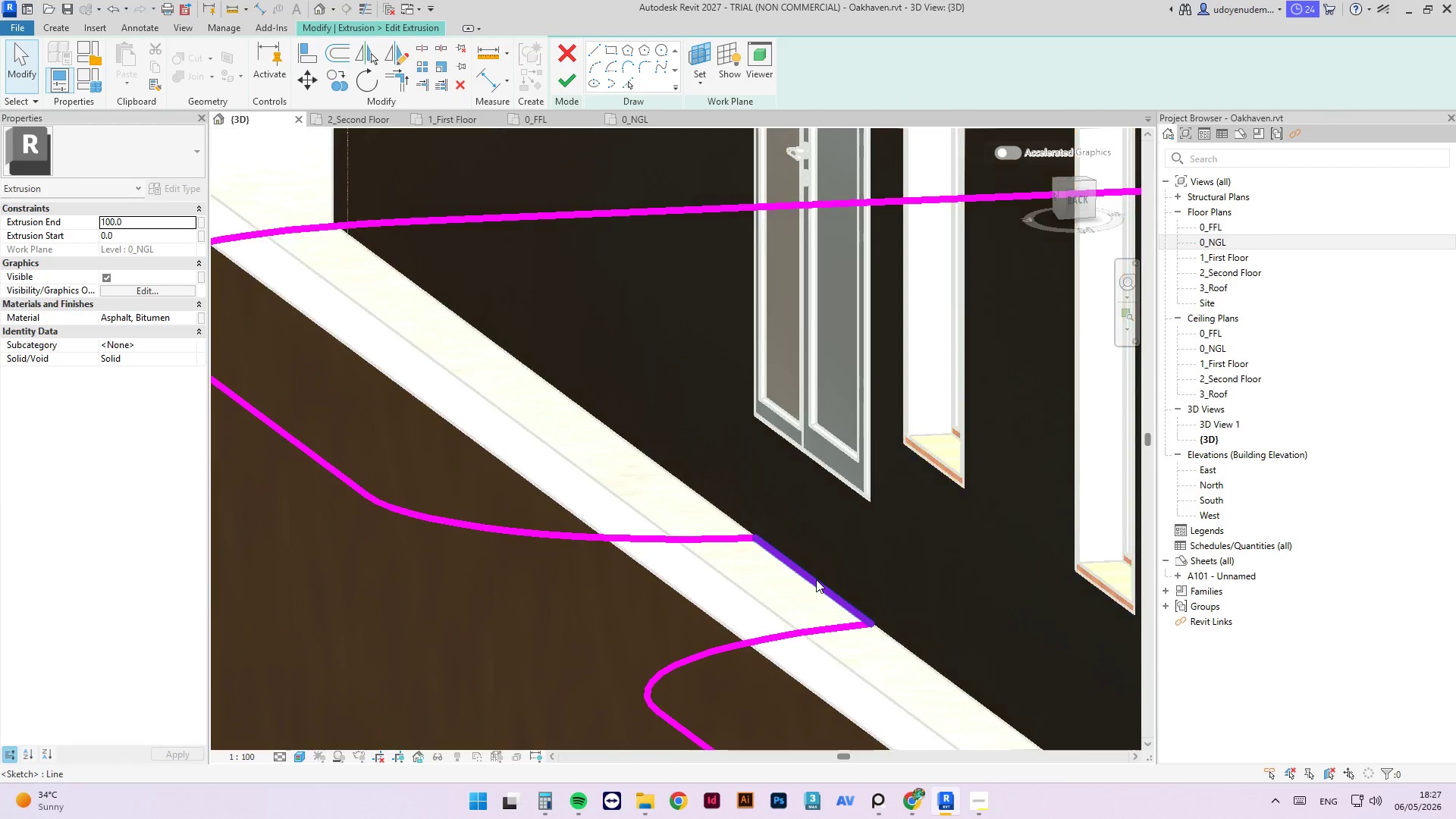 
left_click([816, 579])
 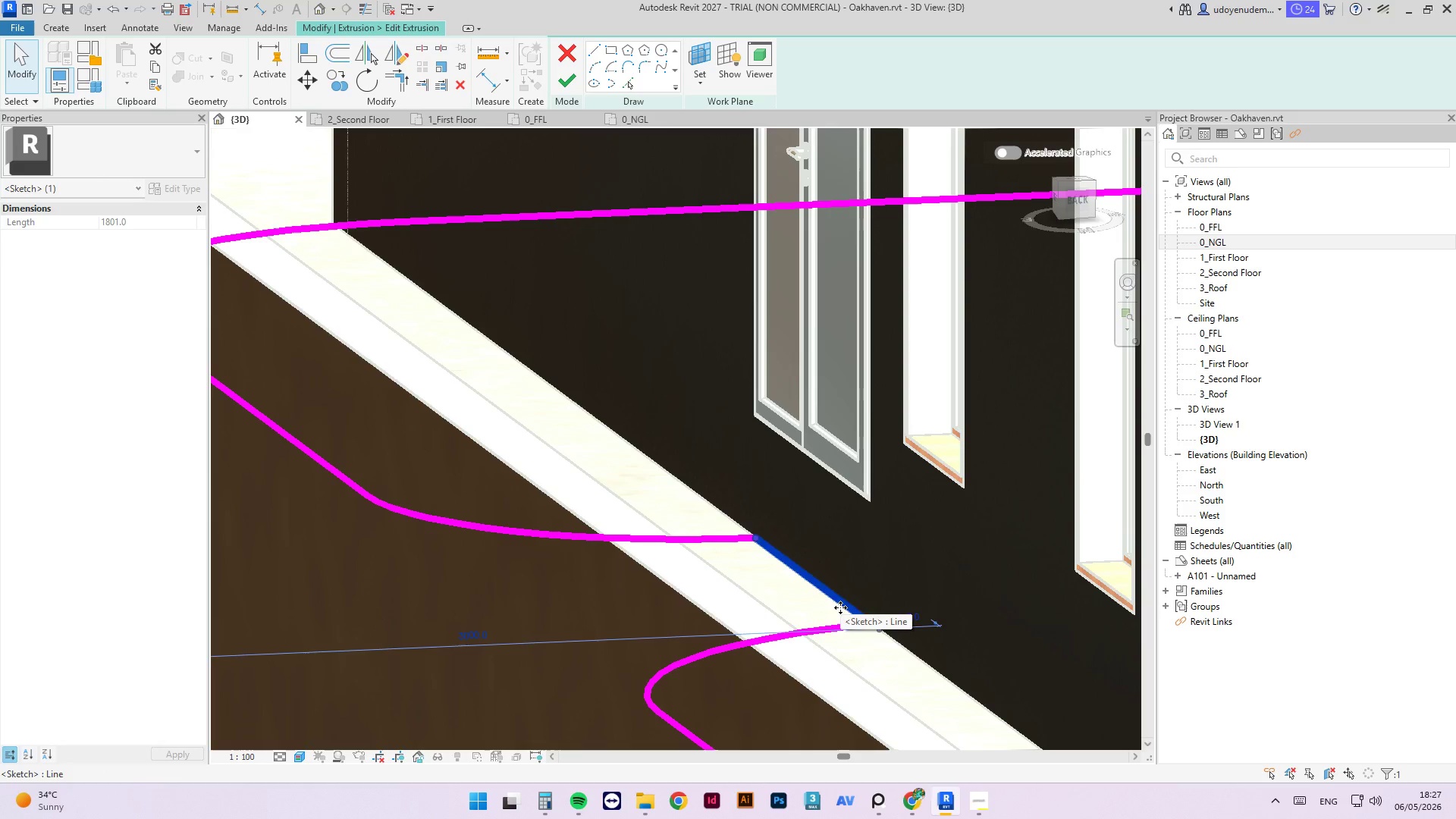 
mouse_move([715, 80])
 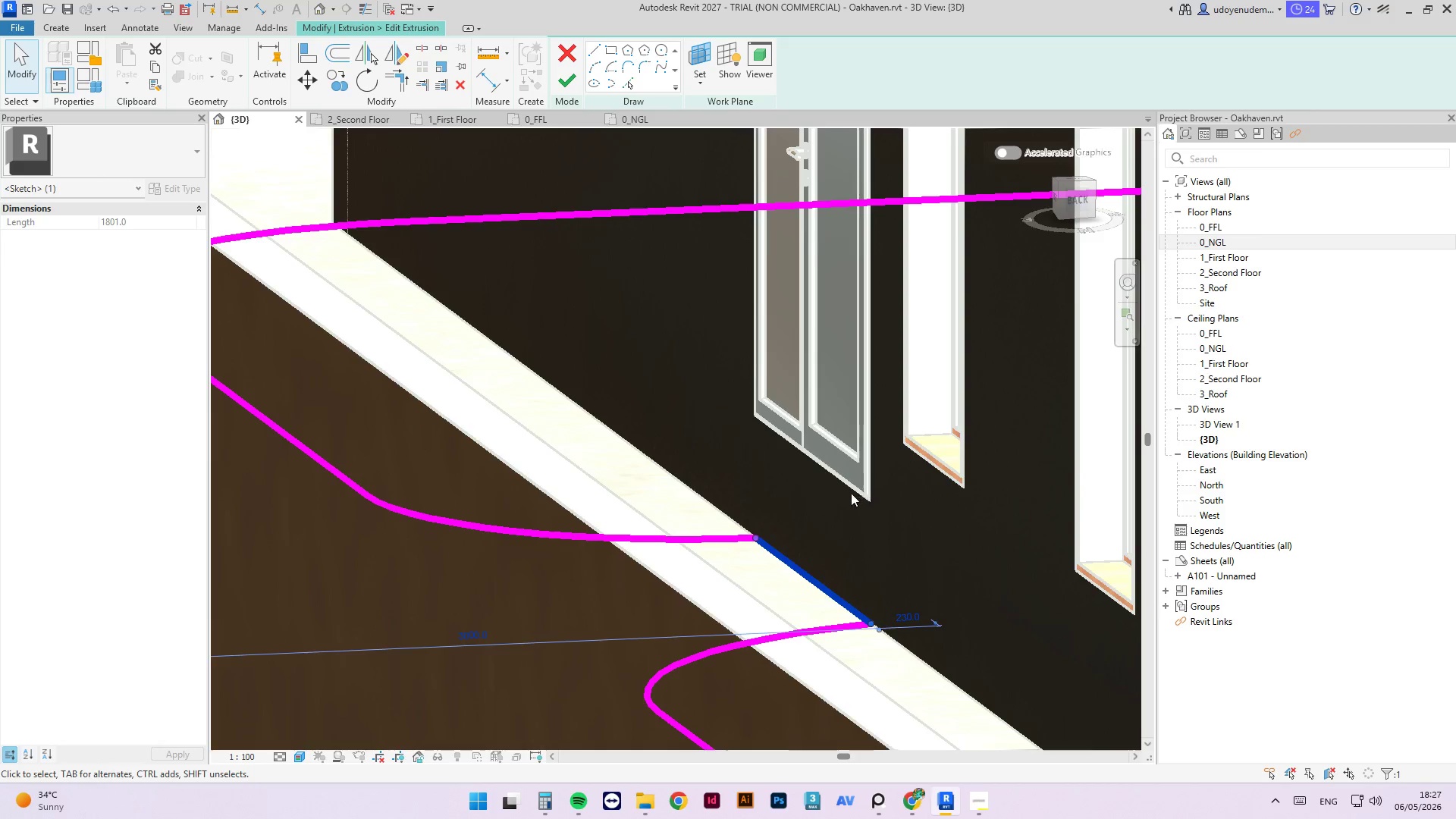 
scroll: coordinate [683, 516], scroll_direction: down, amount: 19.0
 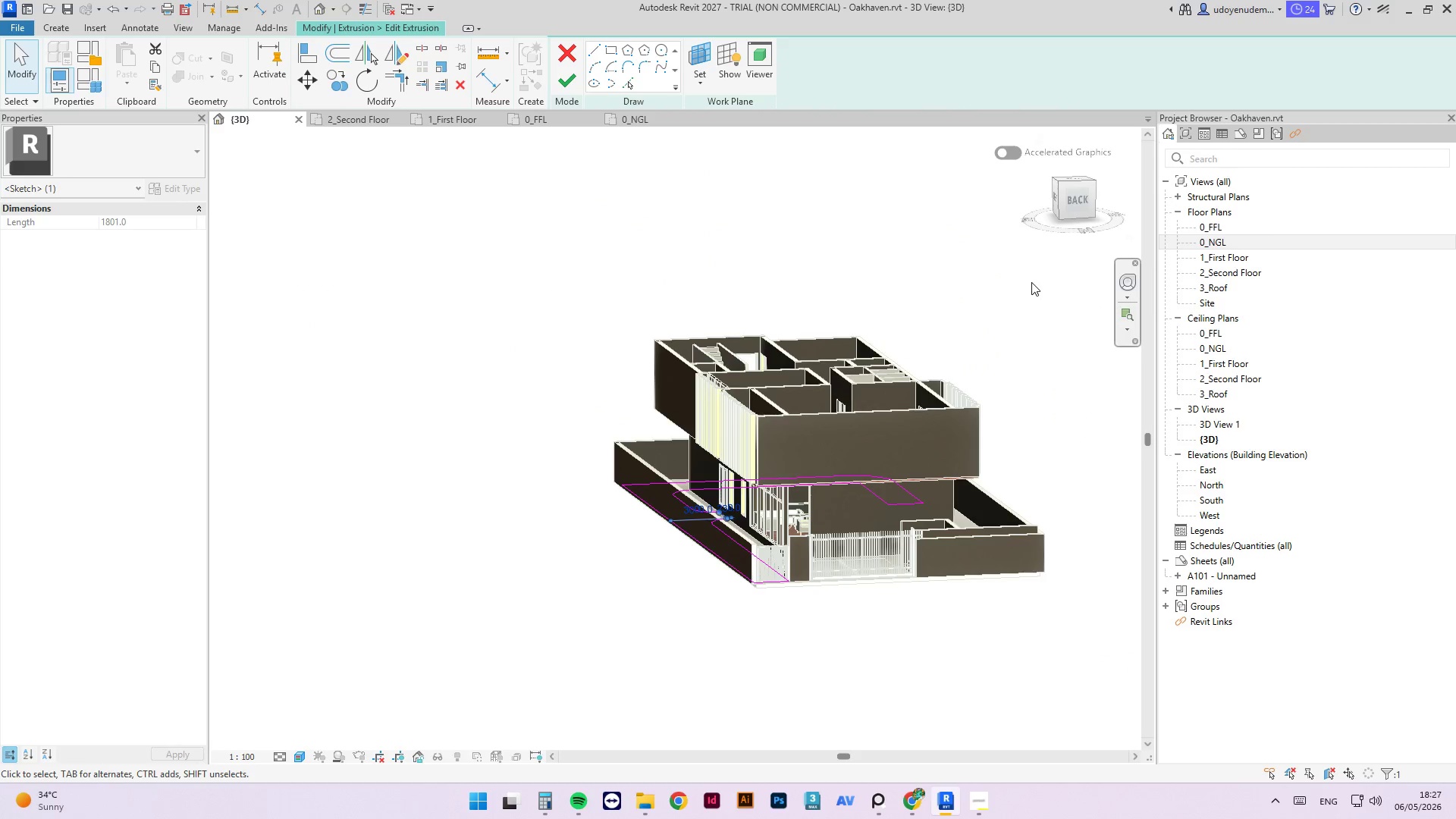 
left_click_drag(start_coordinate=[1025, 286], to_coordinate=[476, 692])
 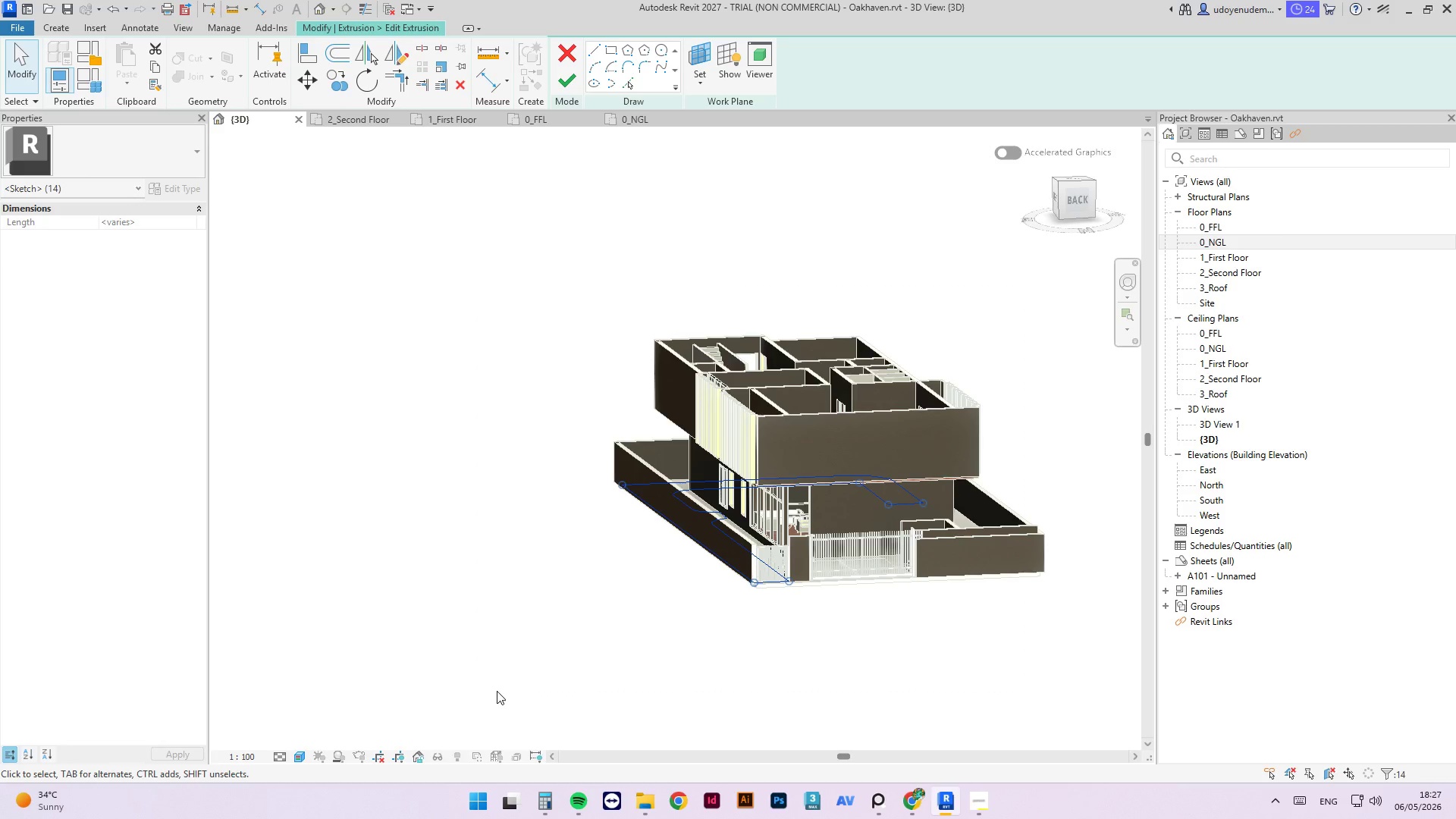 
key(Control+C)
 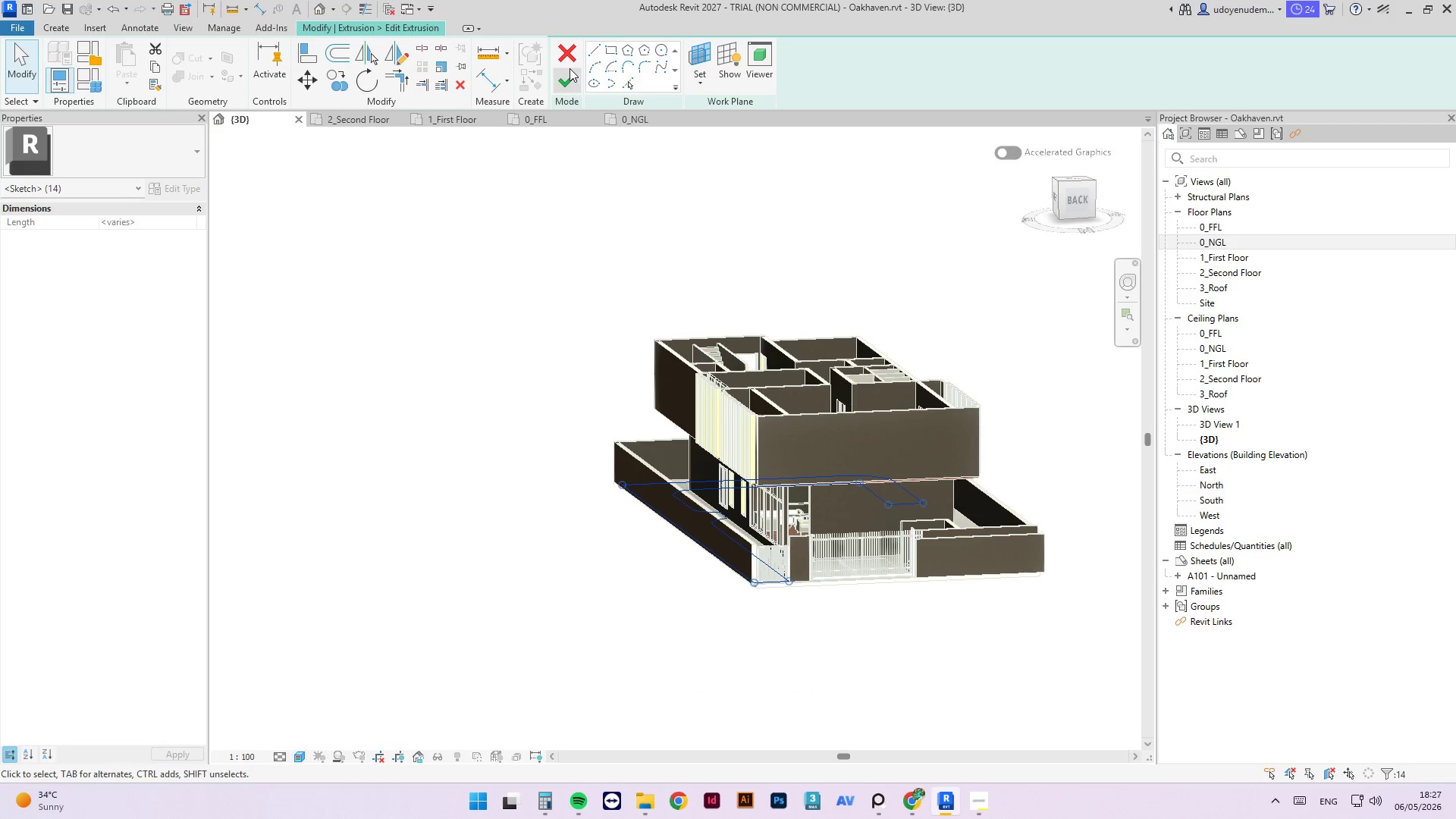 
key(Control+C)
 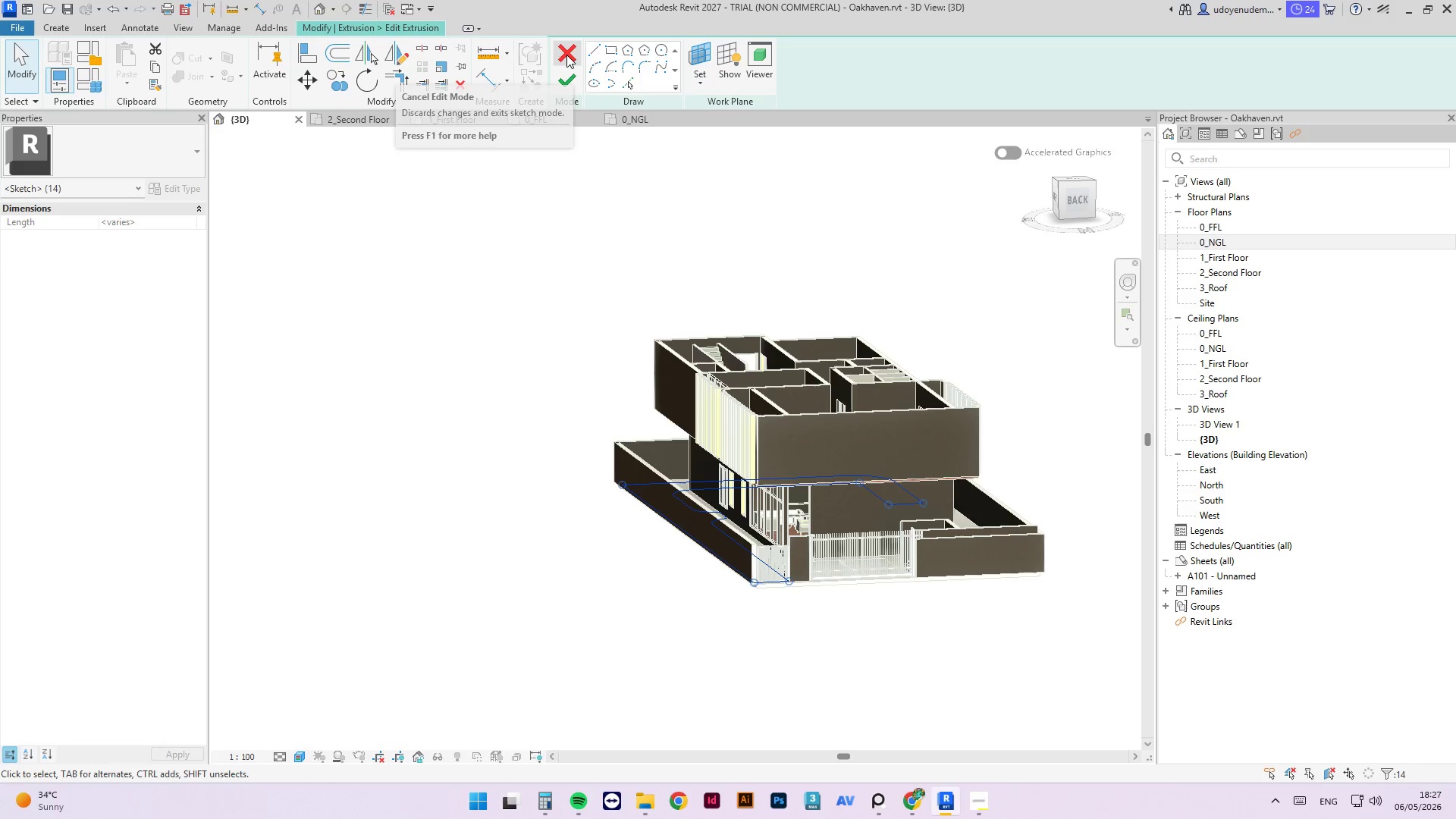 
left_click([566, 55])
 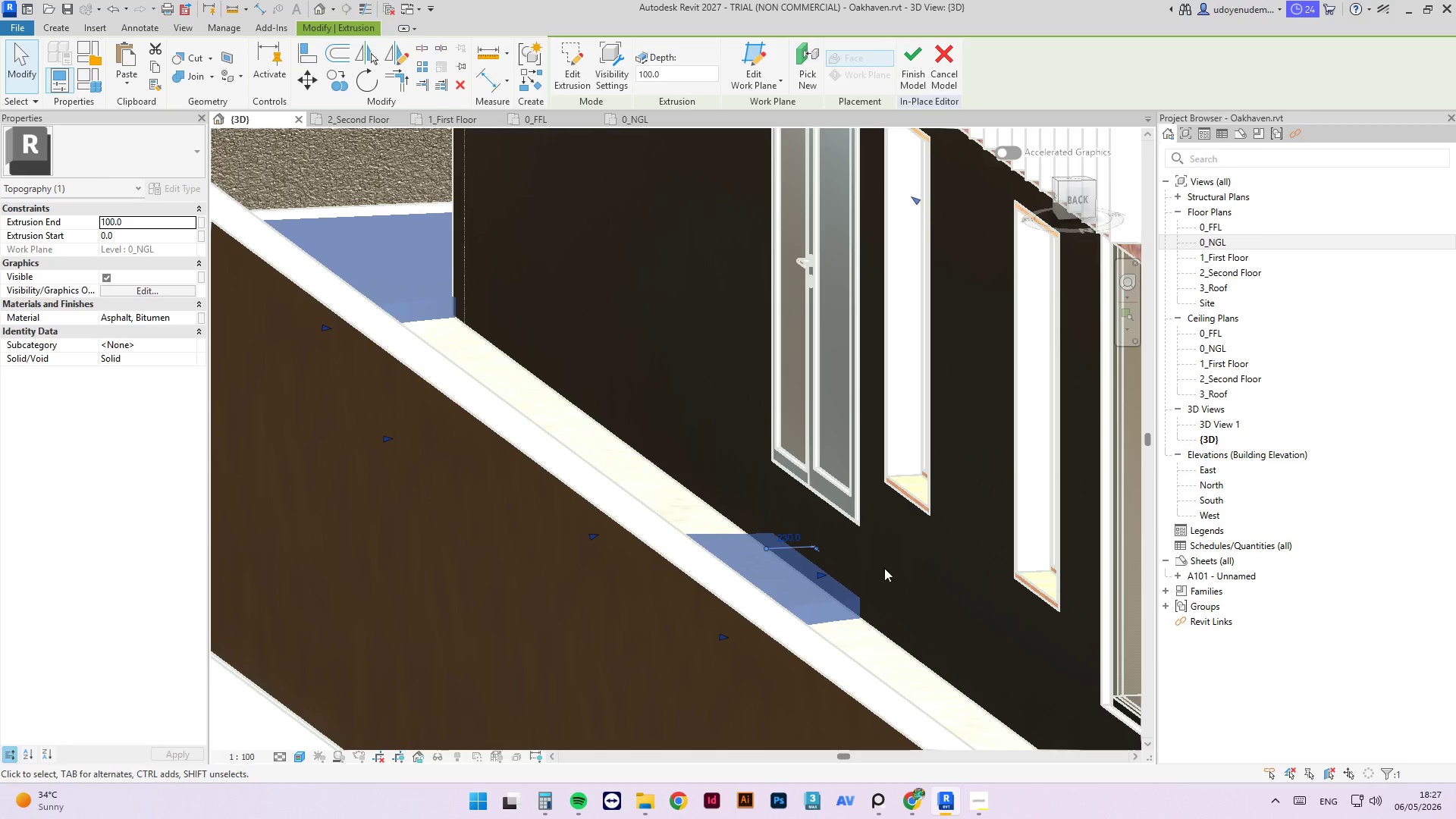 
scroll: coordinate [842, 572], scroll_direction: down, amount: 3.0
 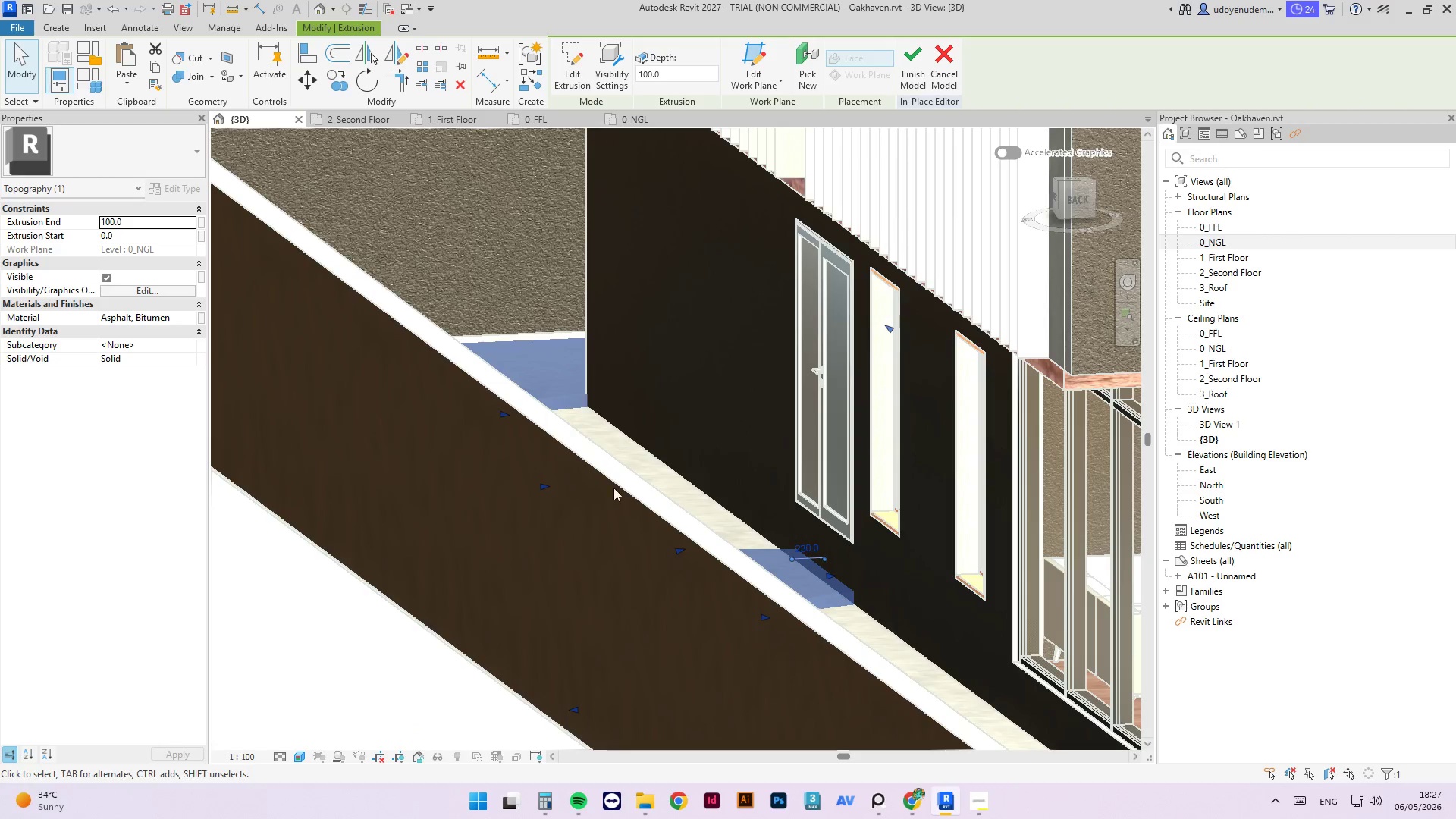 
left_click_drag(start_coordinate=[481, 627], to_coordinate=[475, 627])
 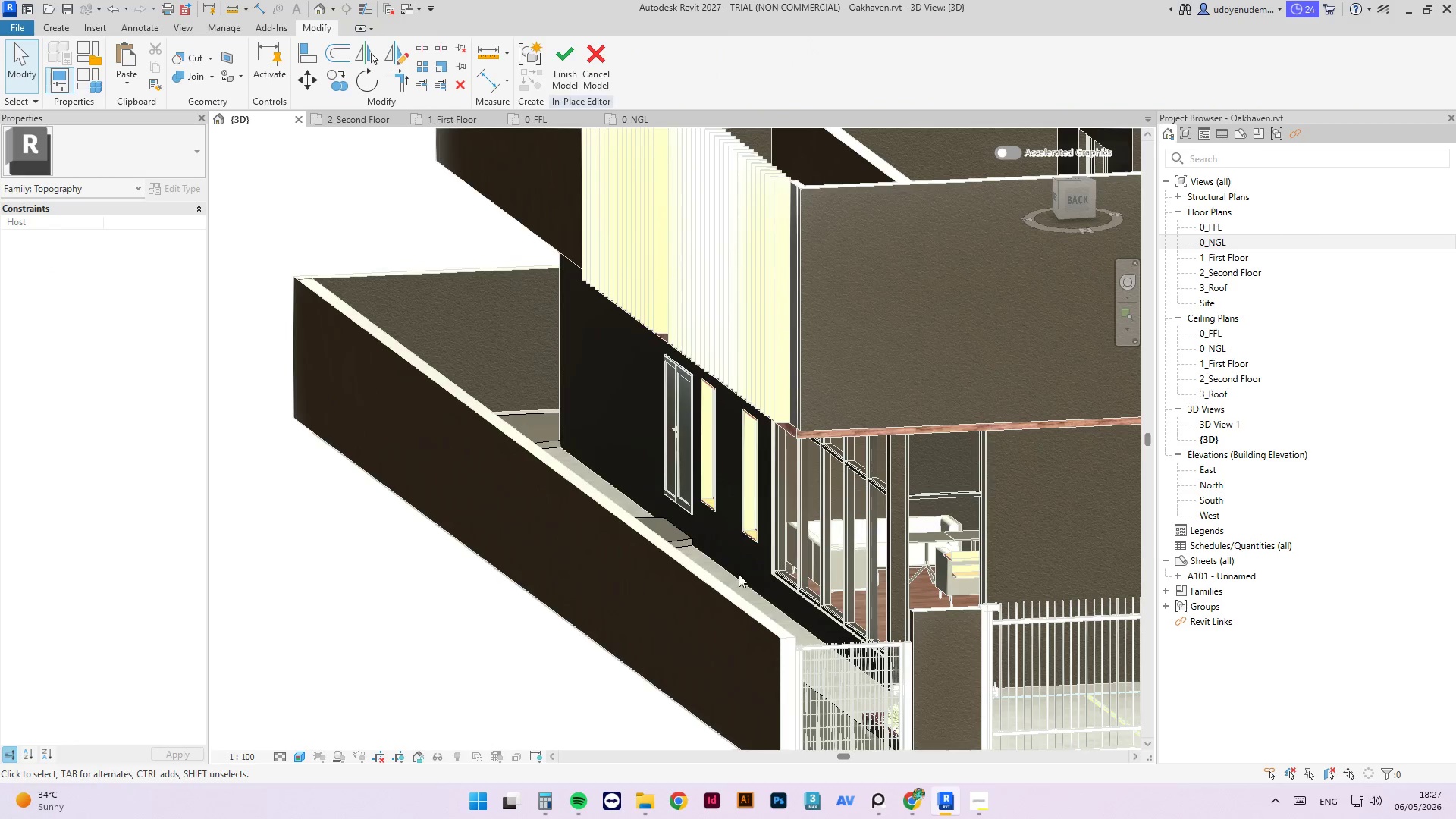 
scroll: coordinate [539, 479], scroll_direction: down, amount: 5.0
 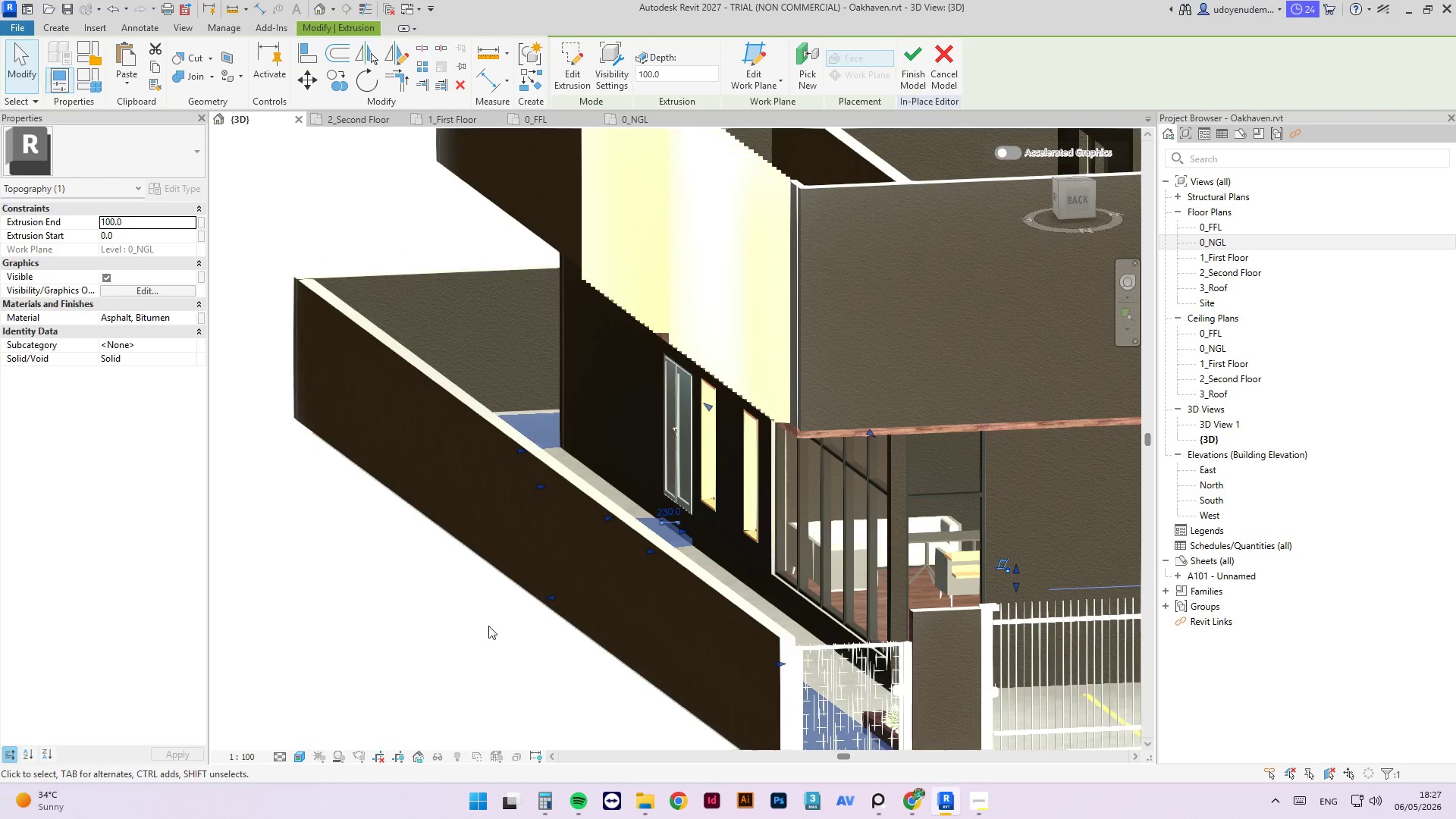 
hold_key(key=ShiftLeft, duration=2.52)
 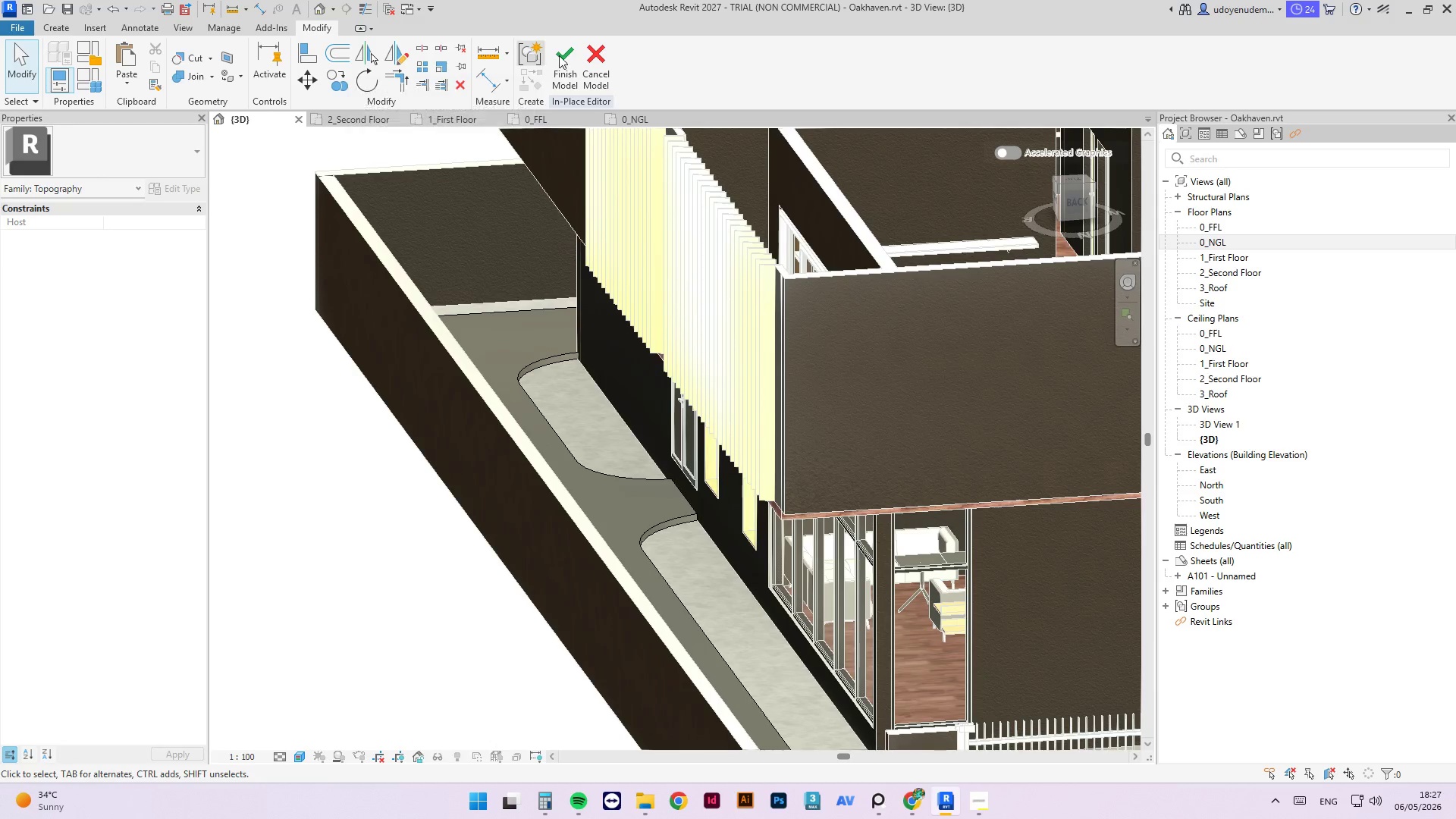 
left_click([582, 55])
 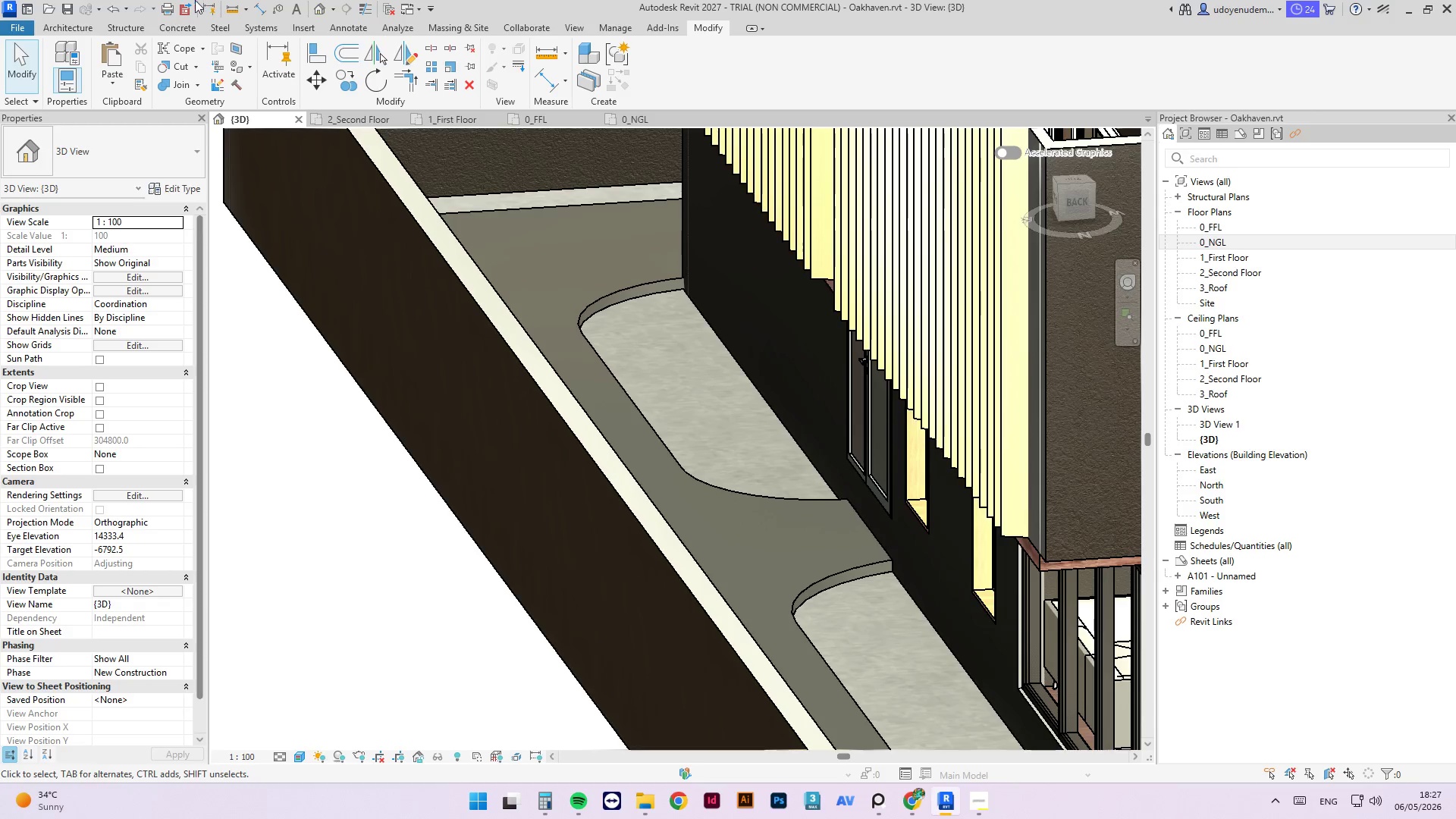 
left_click([77, 27])
 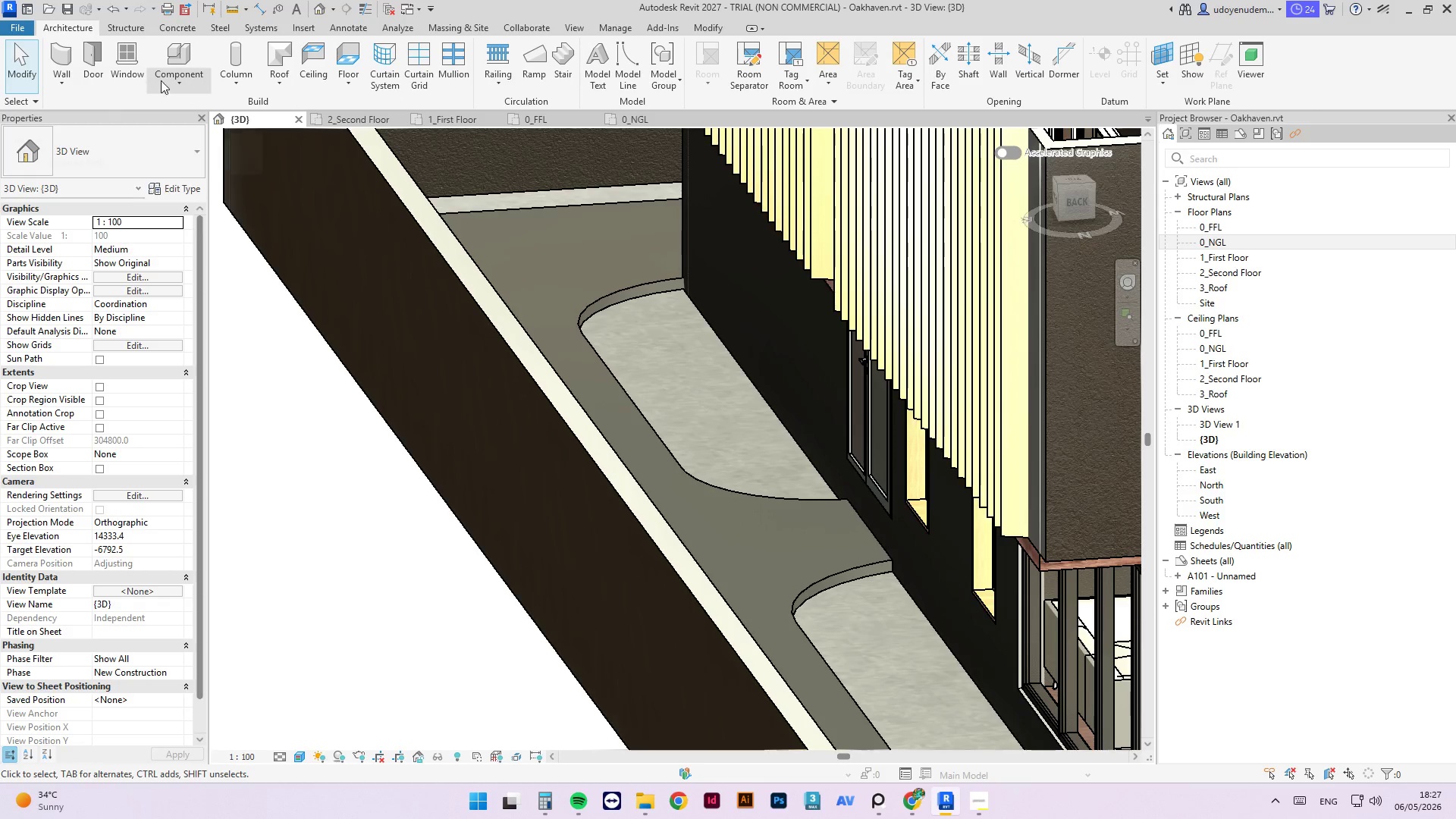 
left_click([177, 84])
 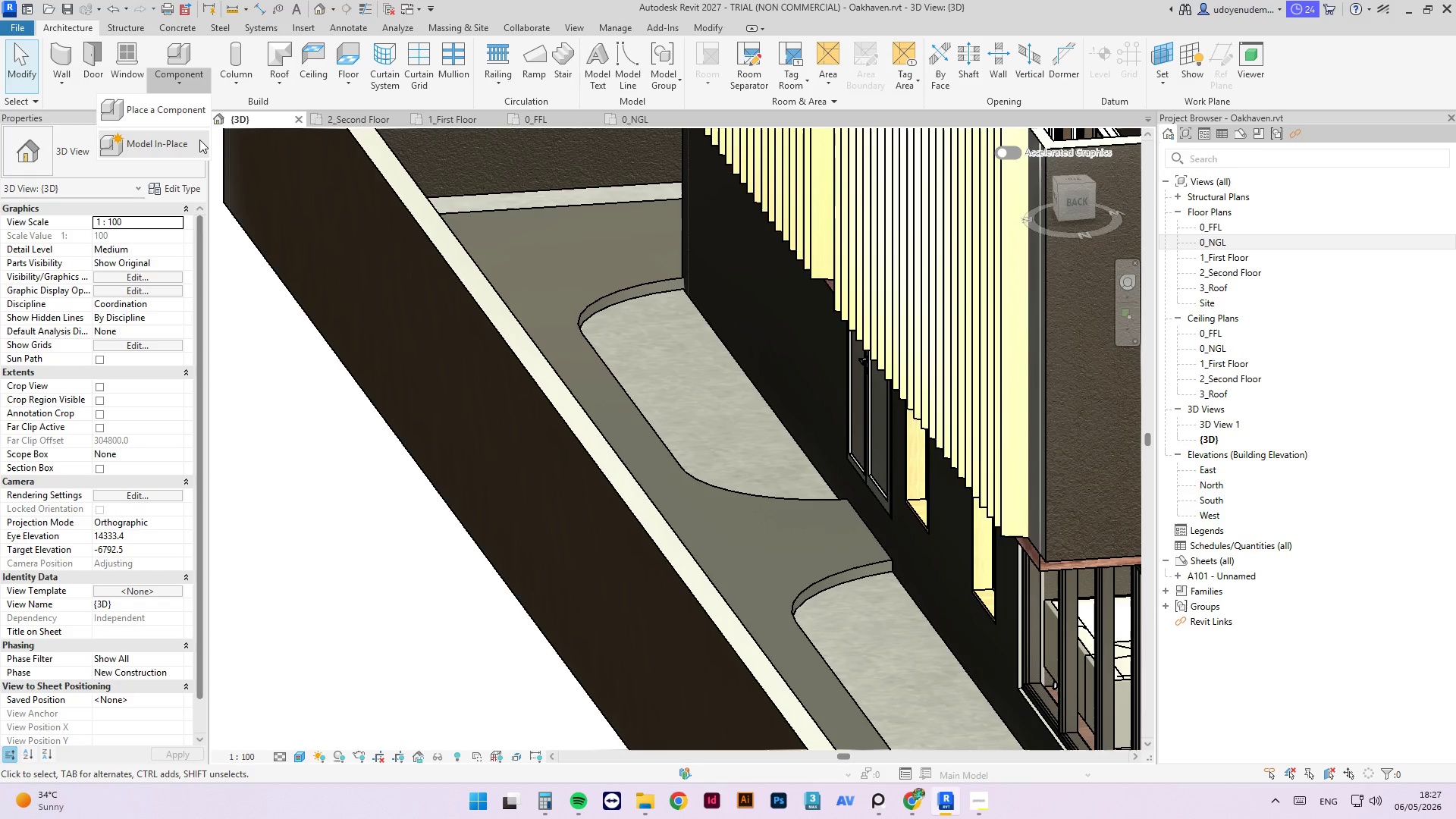 
left_click([199, 140])
 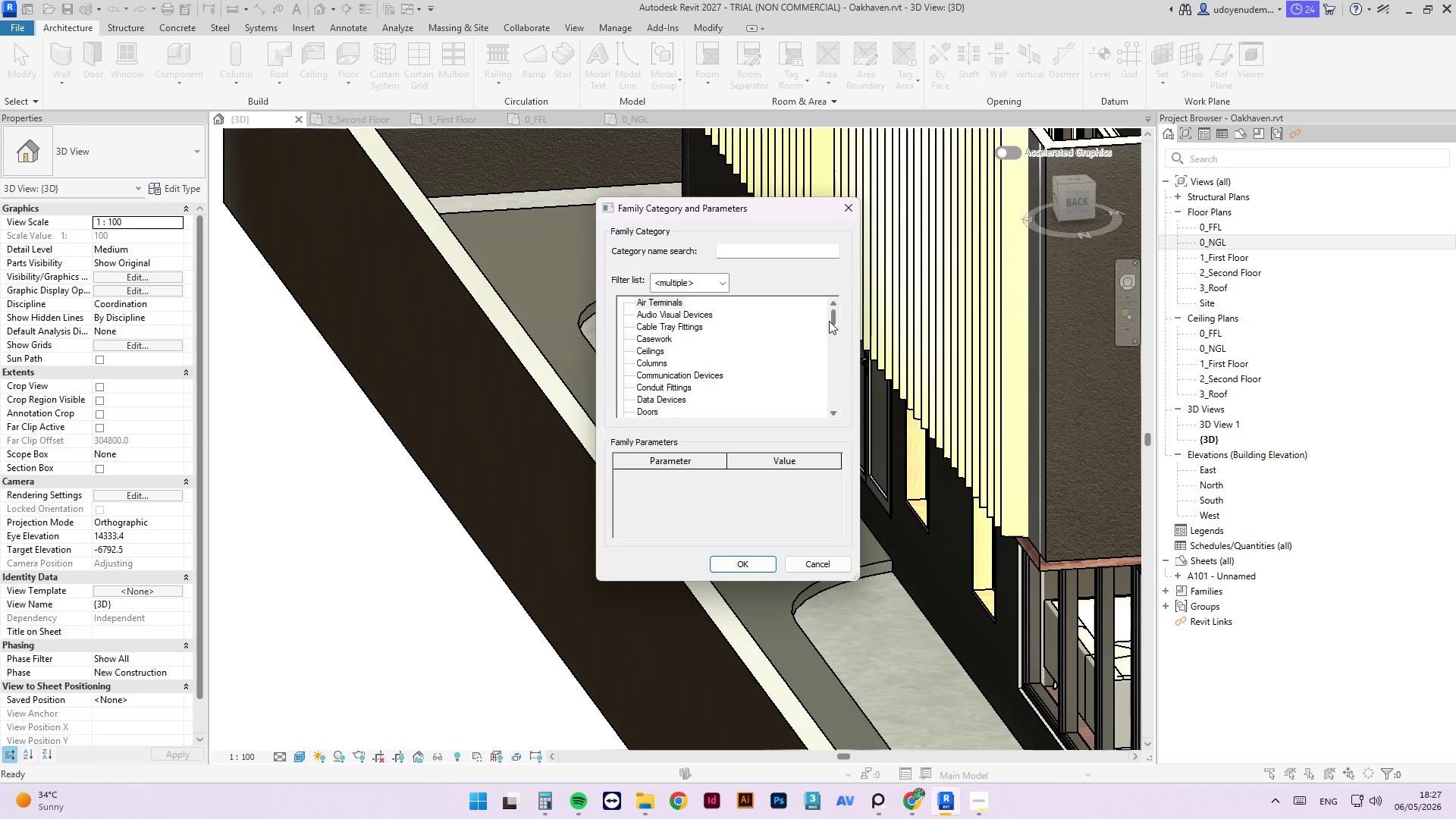 
wait(5.14)
 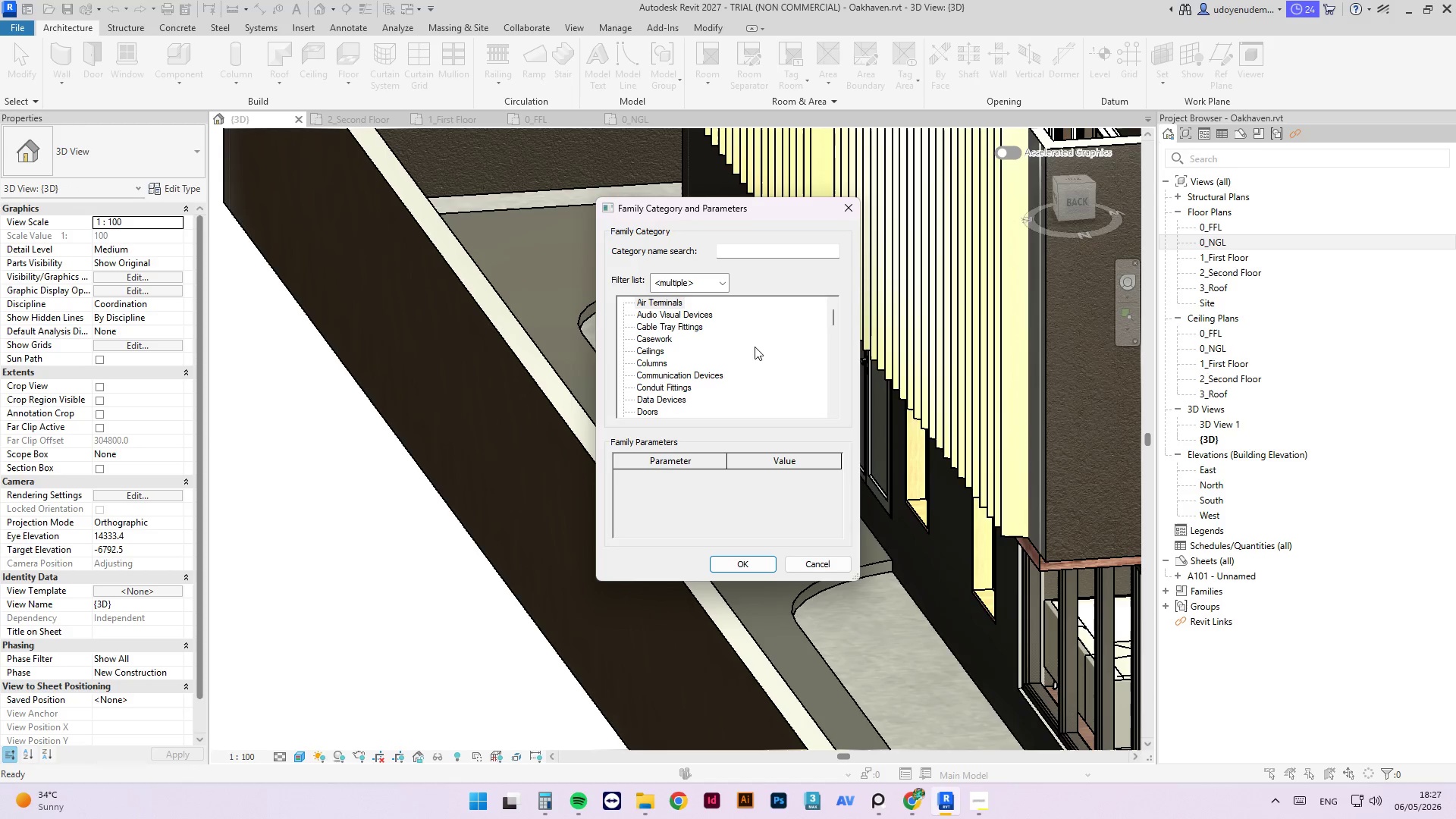 
left_click([662, 334])
 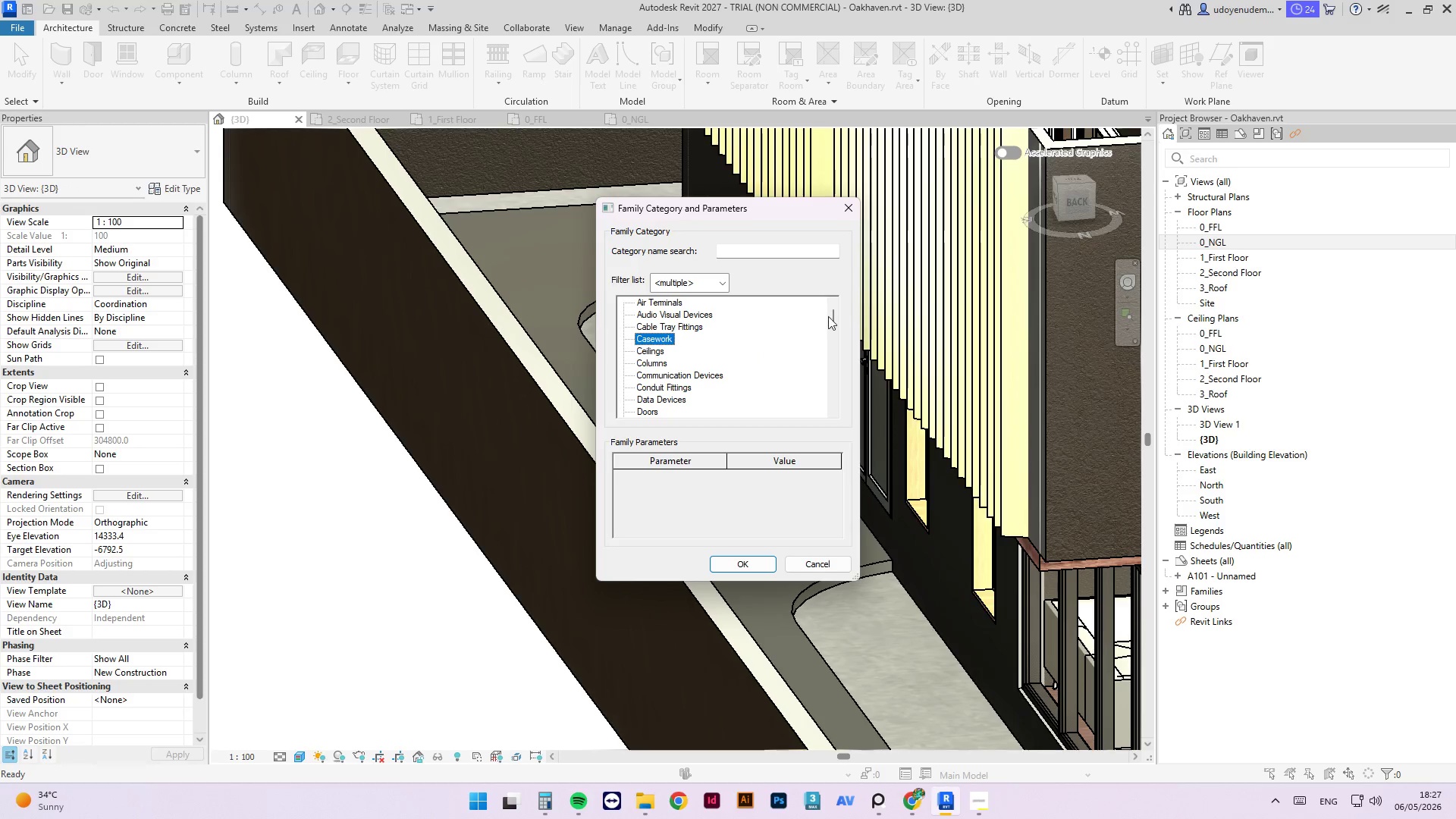 
left_click_drag(start_coordinate=[832, 316], to_coordinate=[825, 375])
 